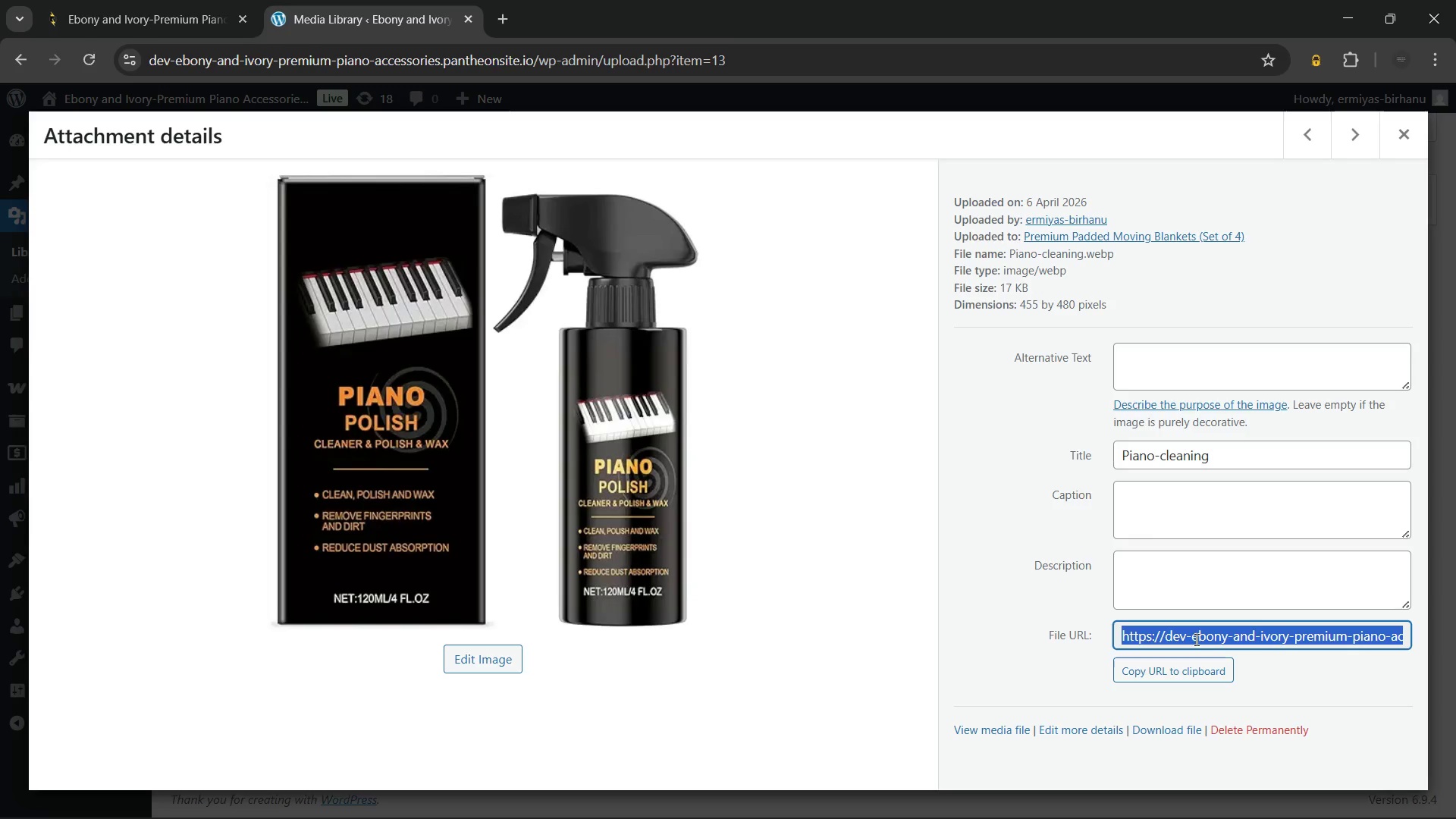 
triple_click([1195, 639])
 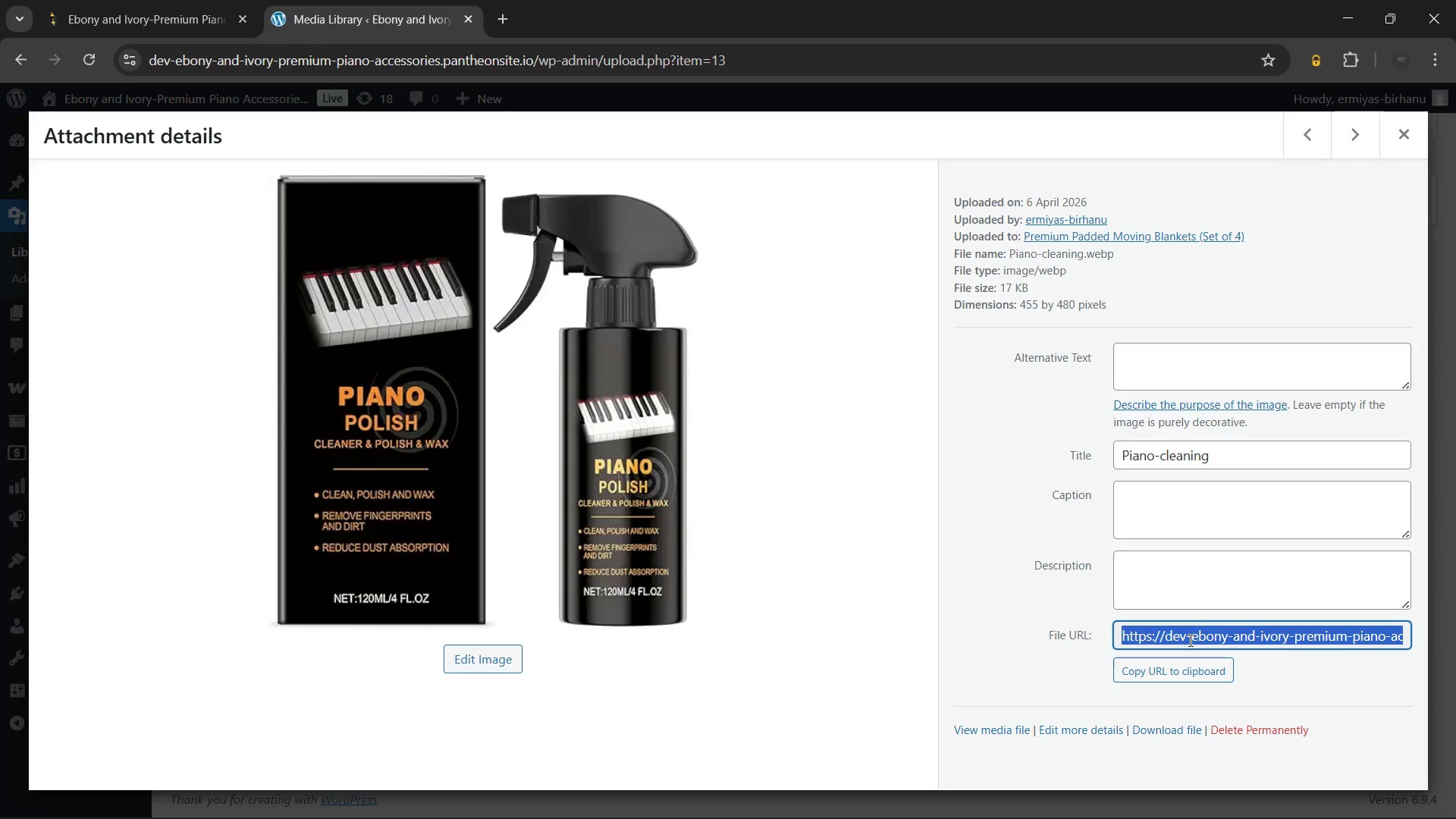 
left_click([1189, 640])
 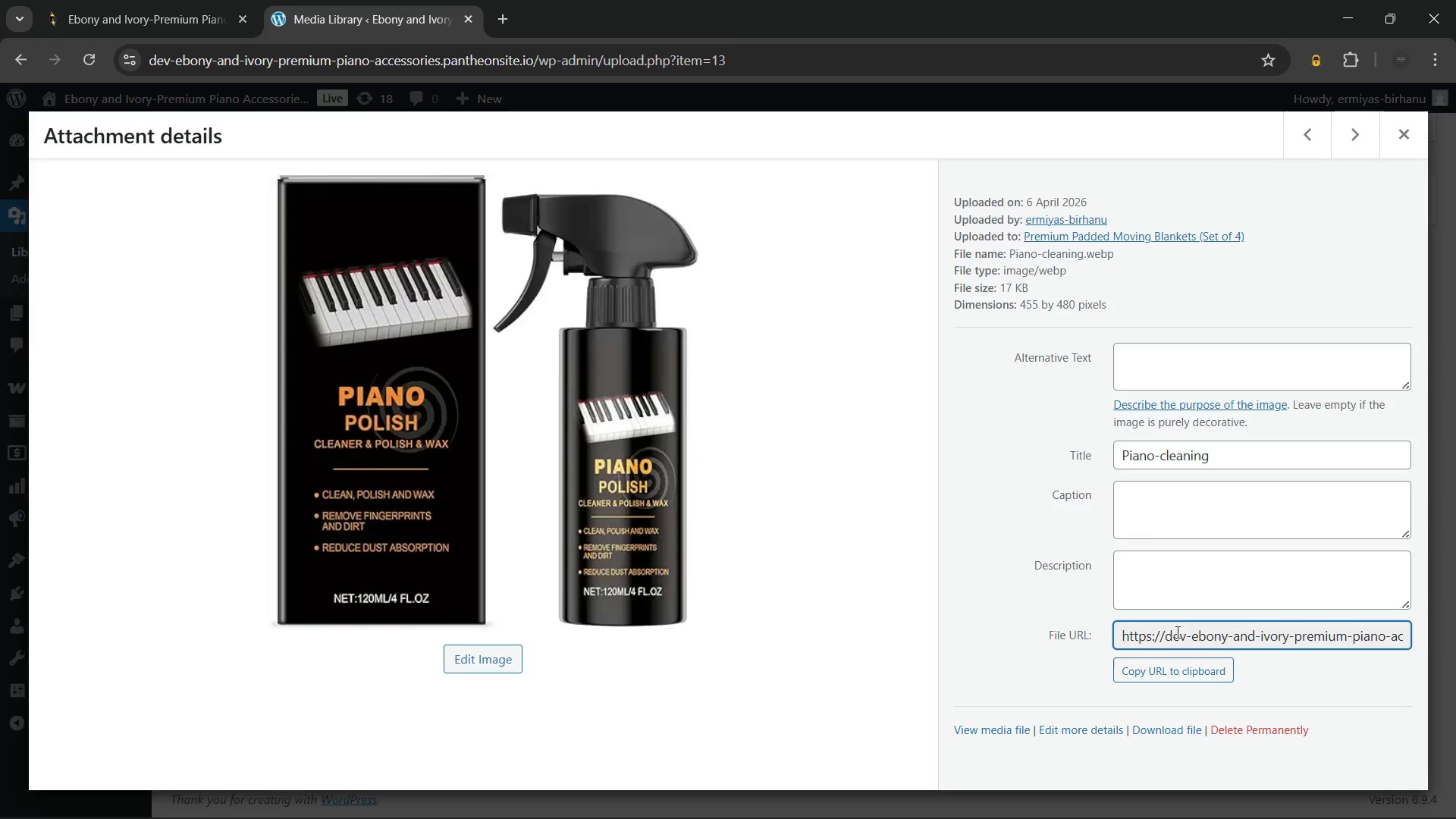 
left_click([1176, 632])
 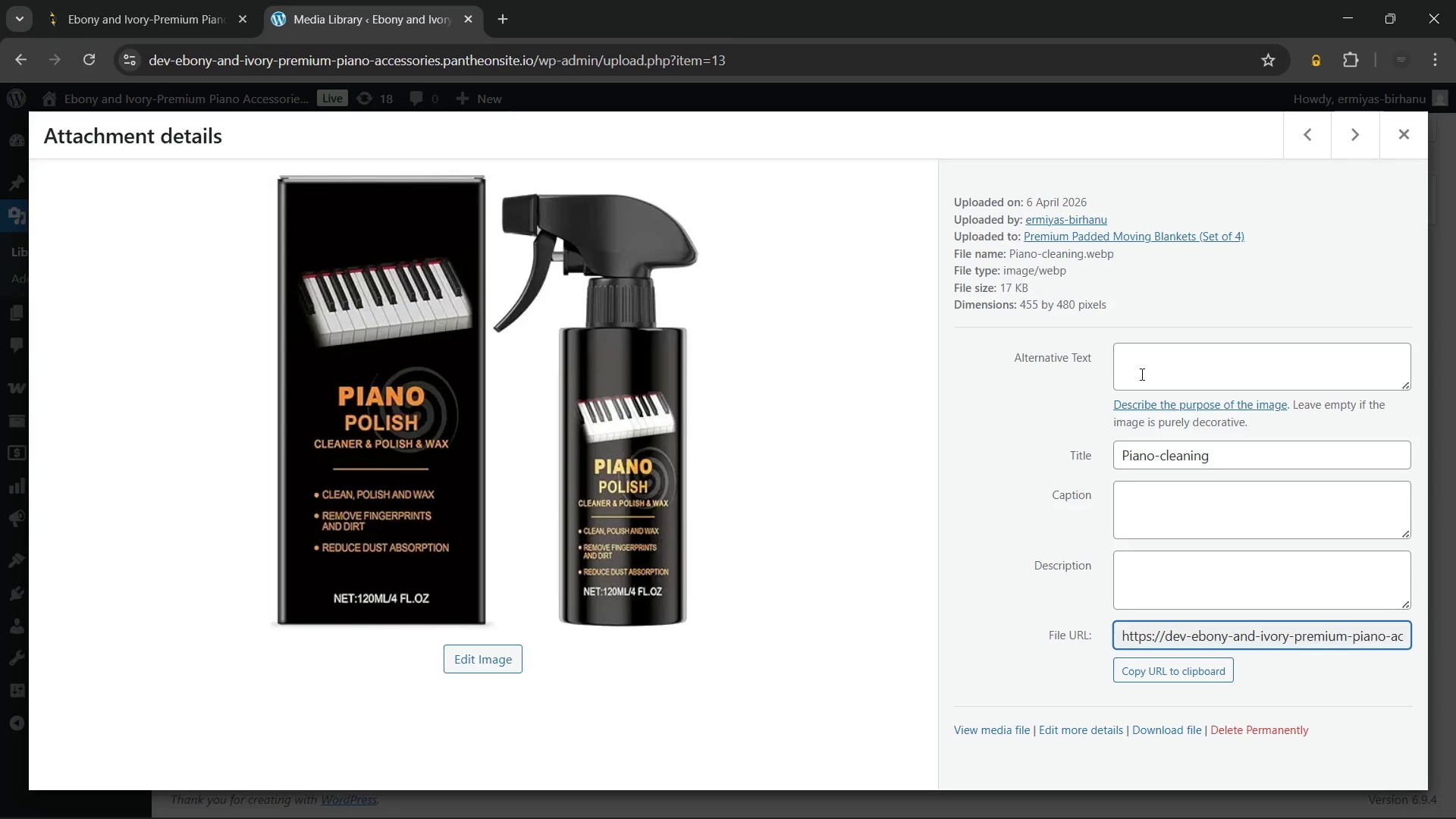 
left_click([1141, 374])
 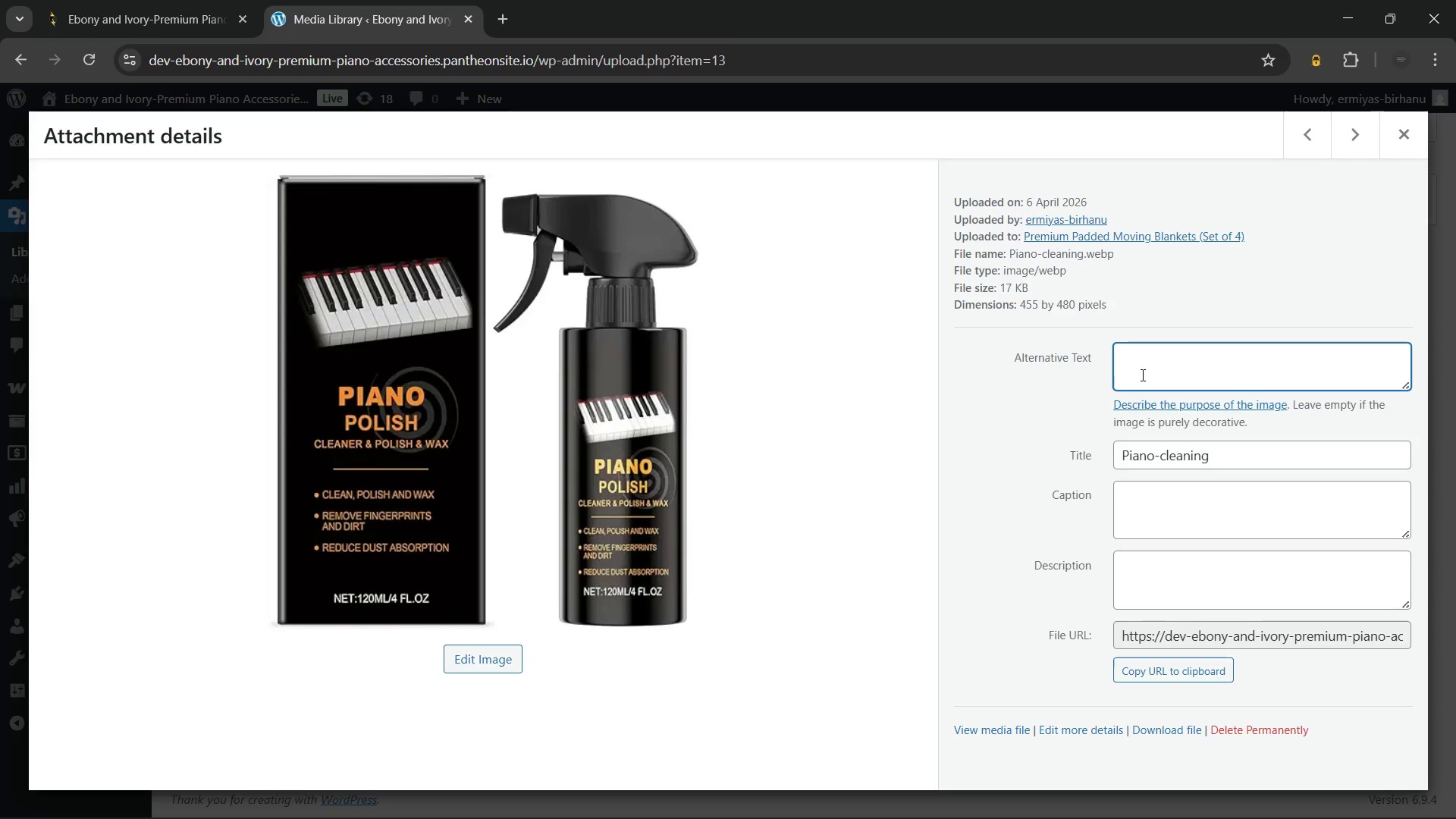 
wait(10.0)
 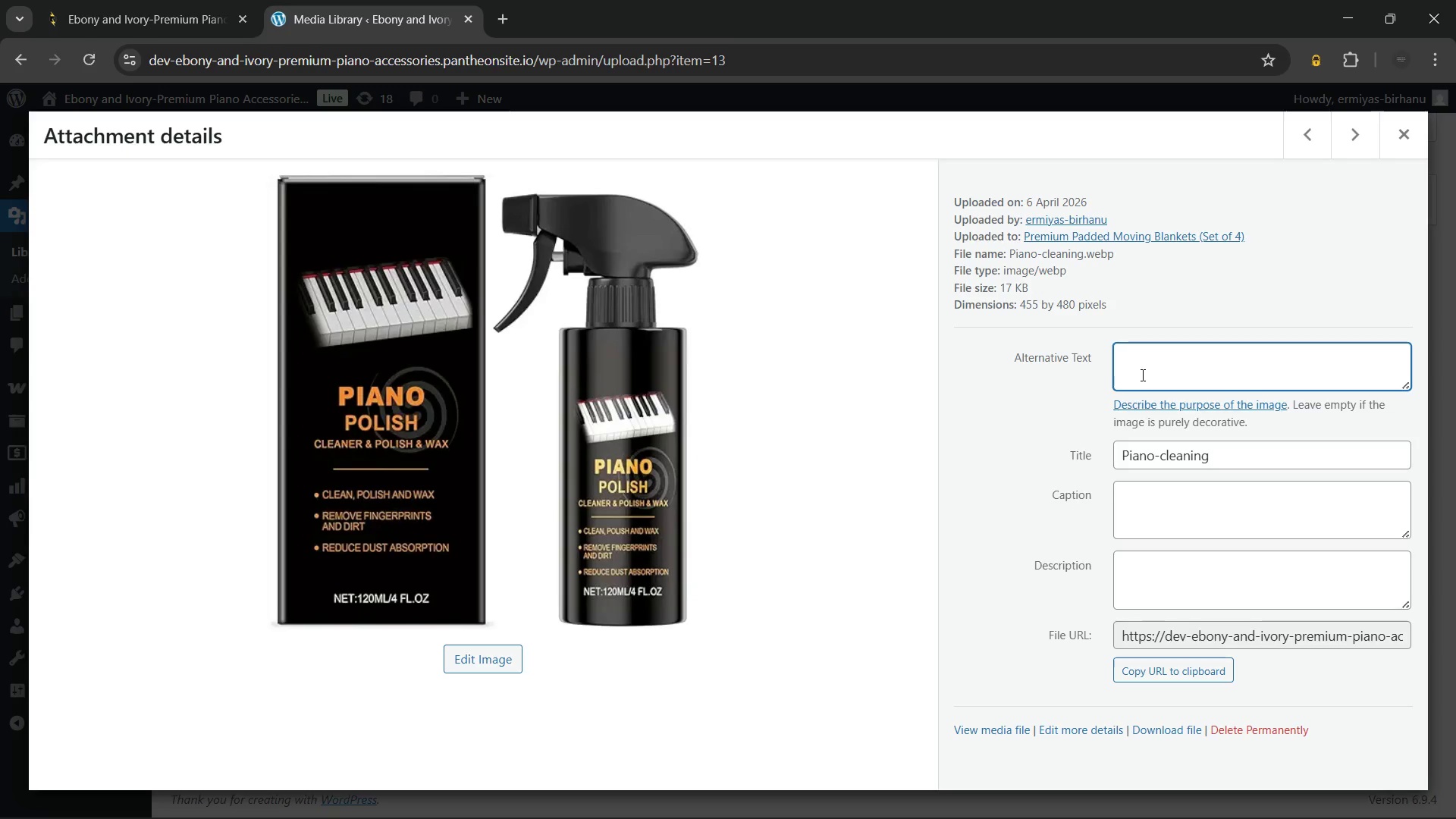 
left_click([1392, 133])
 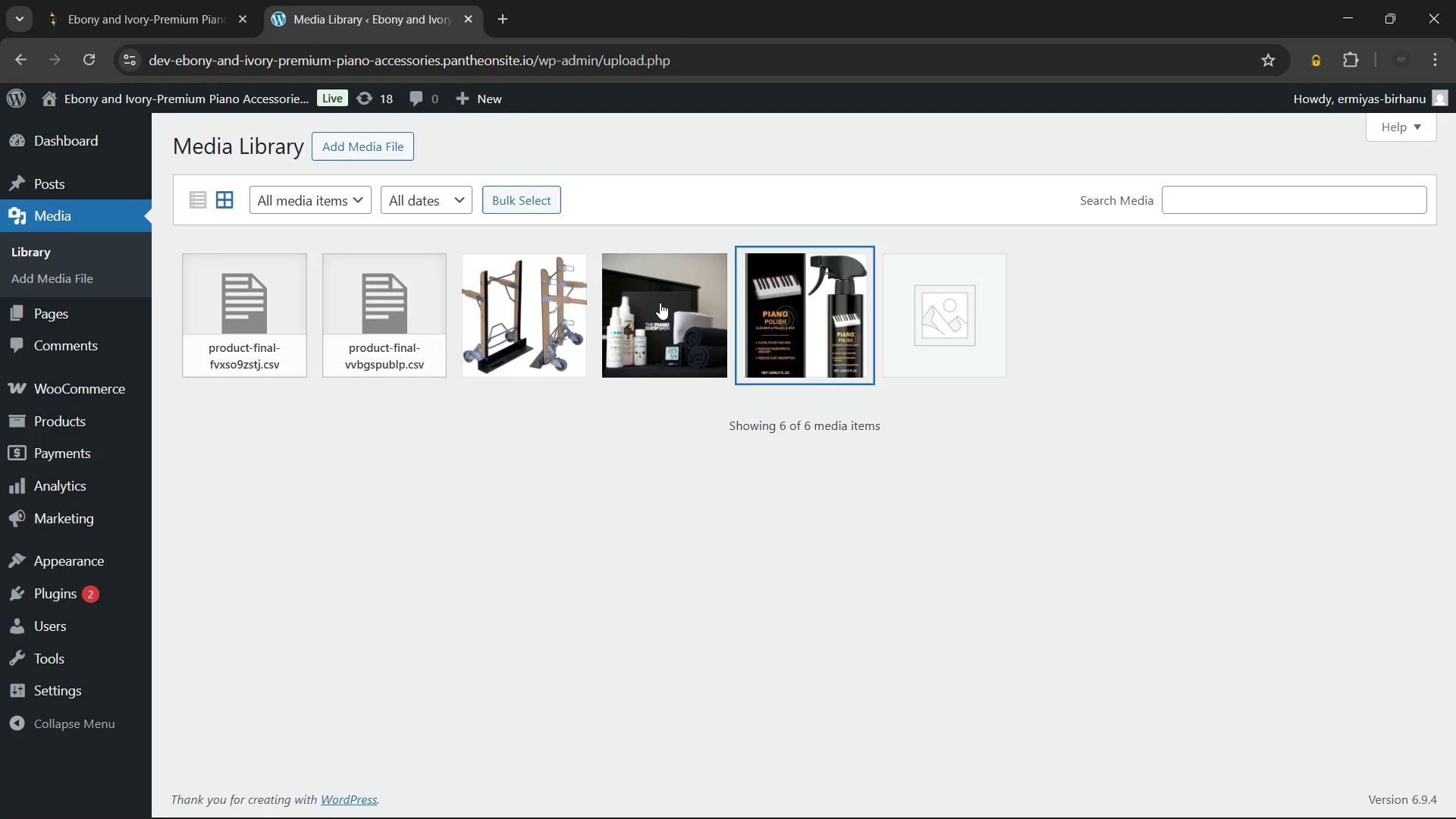 
left_click([660, 303])
 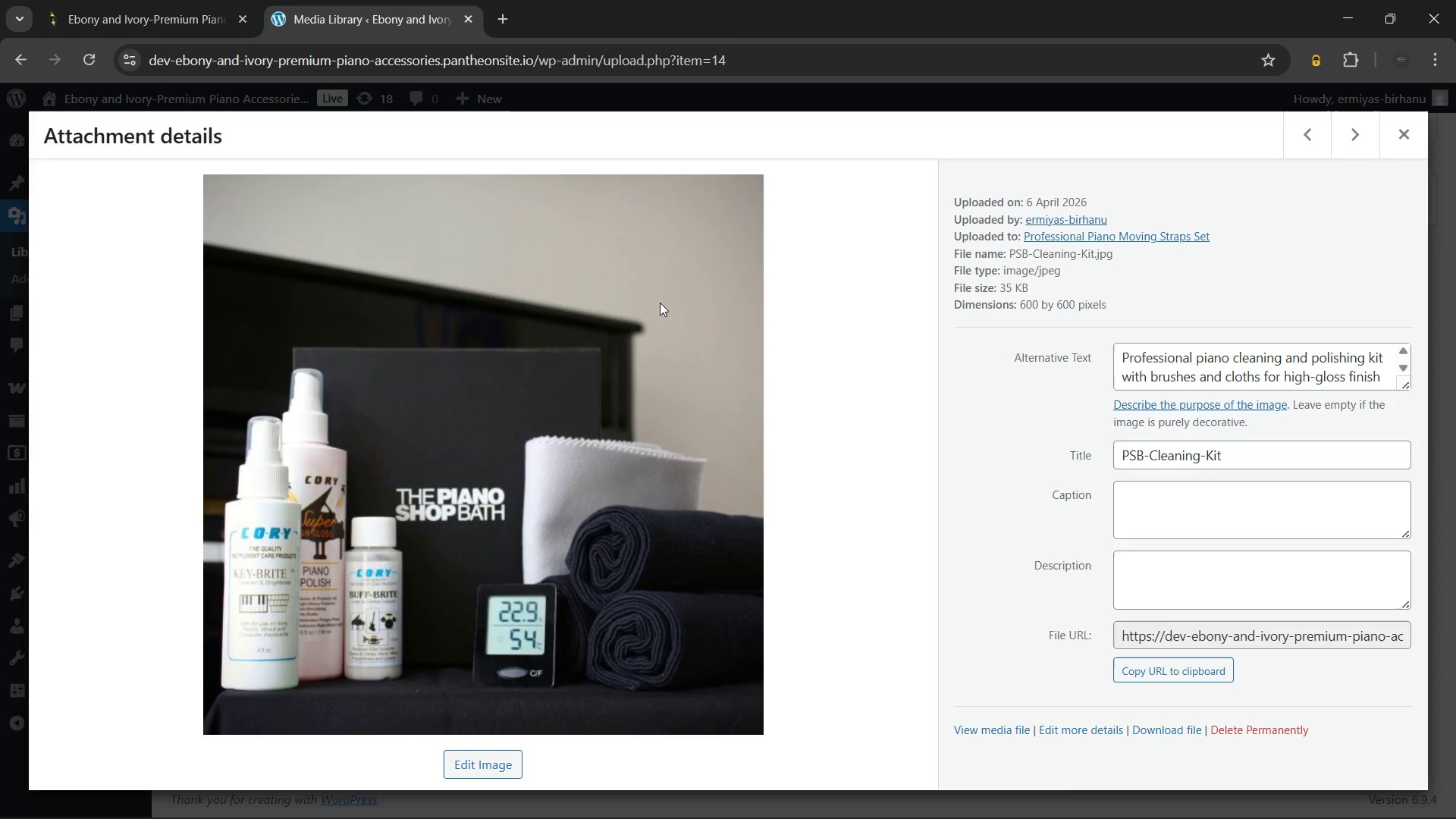 
wait(5.94)
 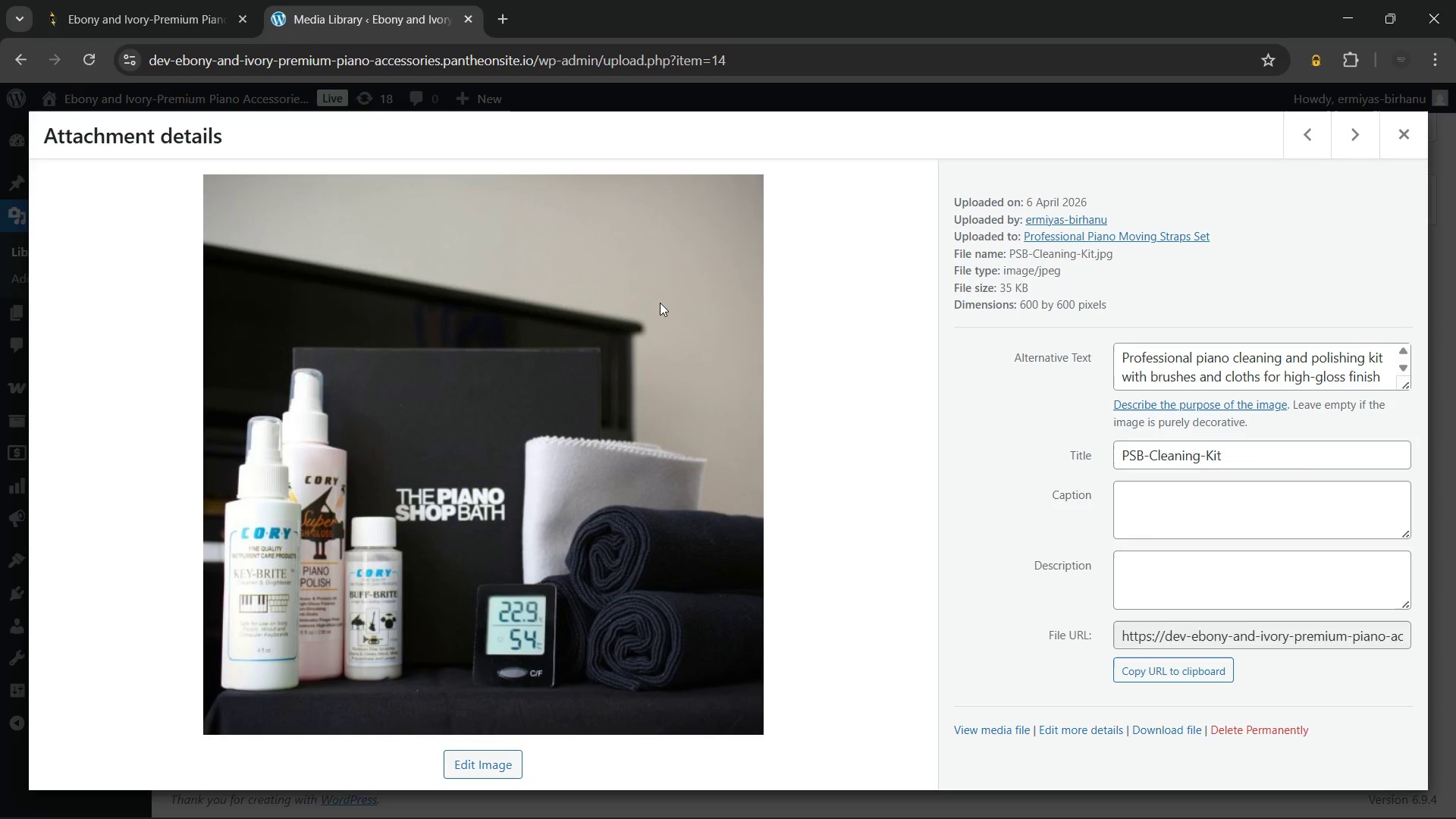 
left_click([1389, 144])
 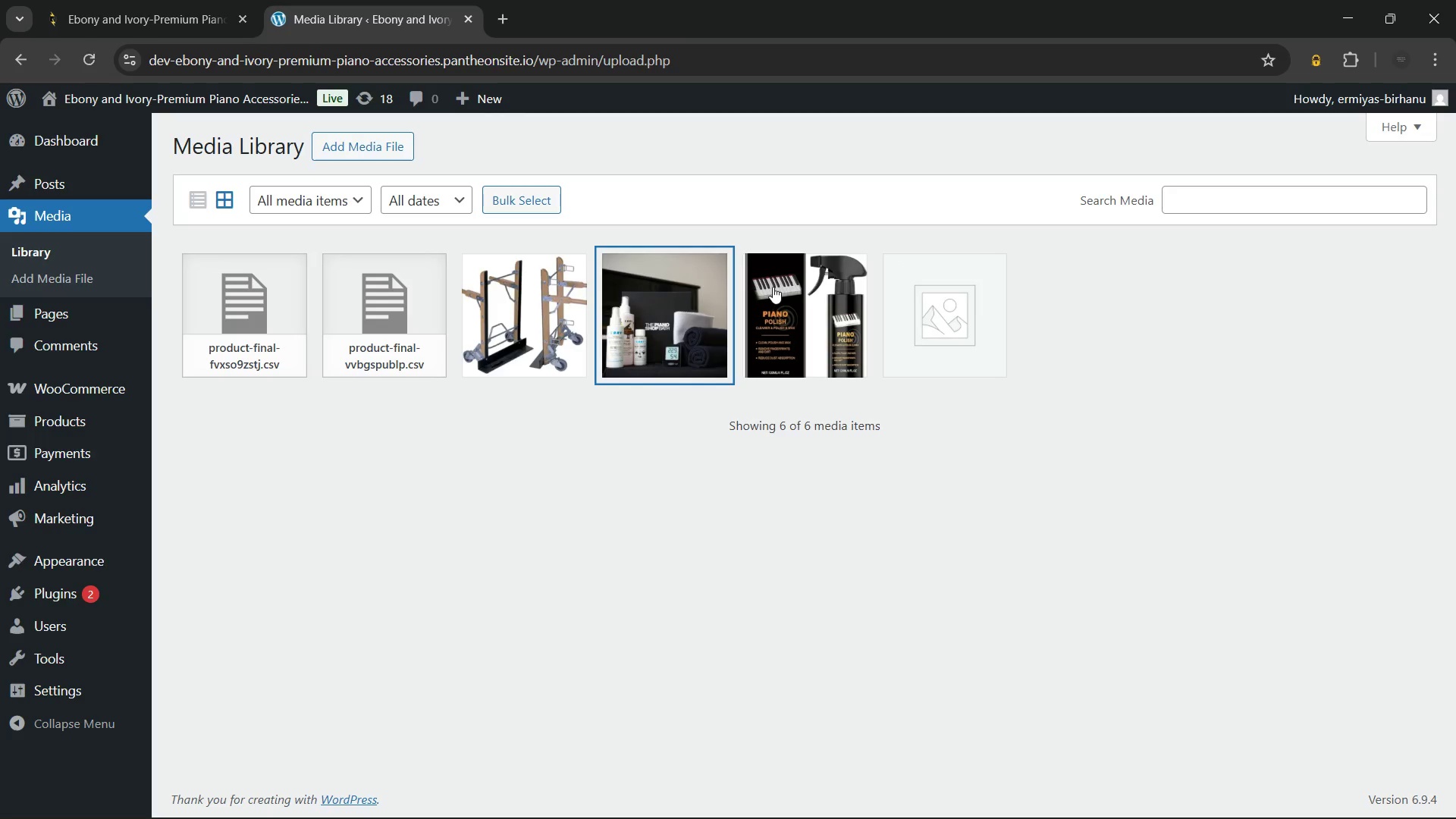 
left_click([774, 287])
 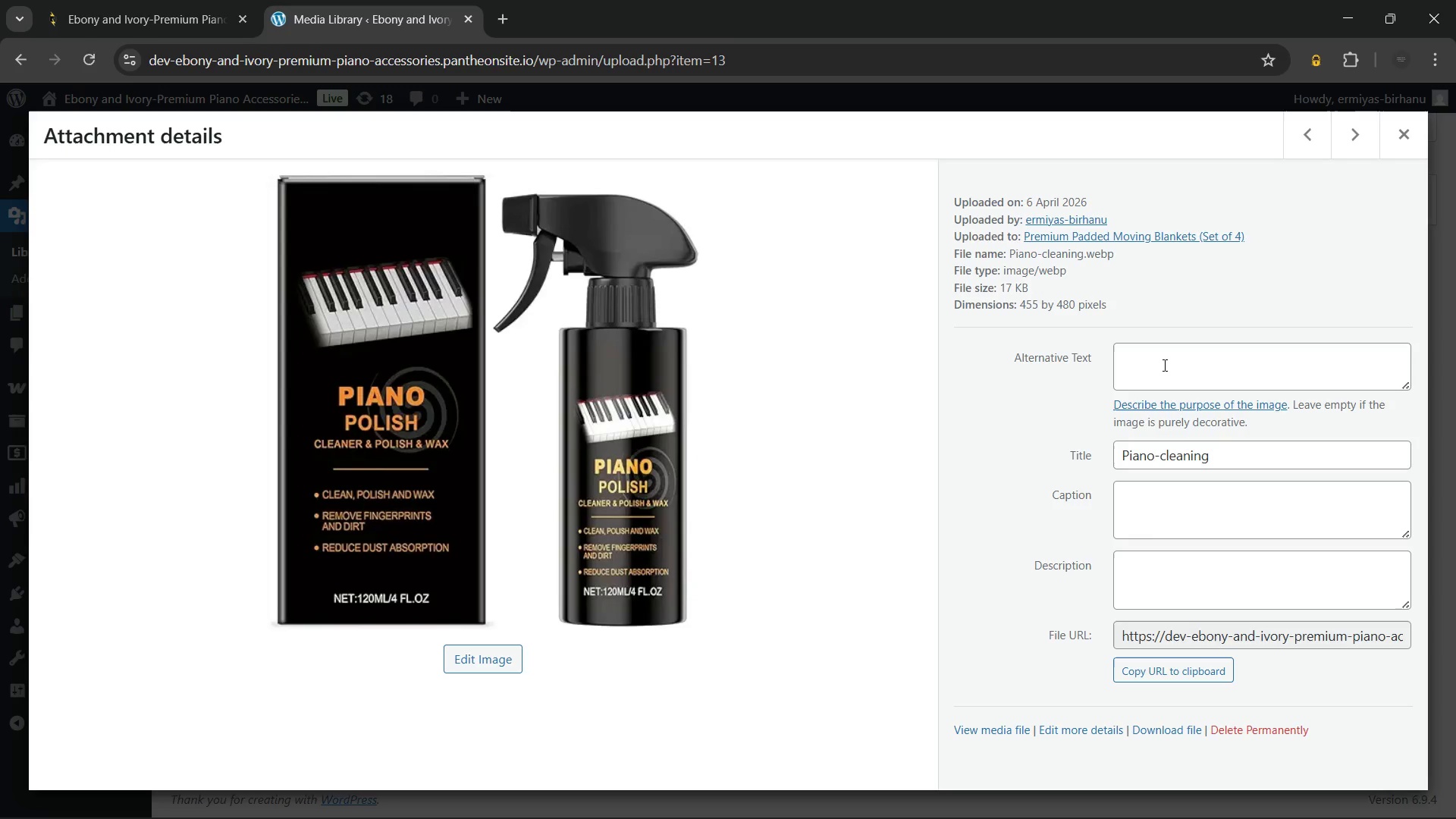 
left_click([1163, 365])
 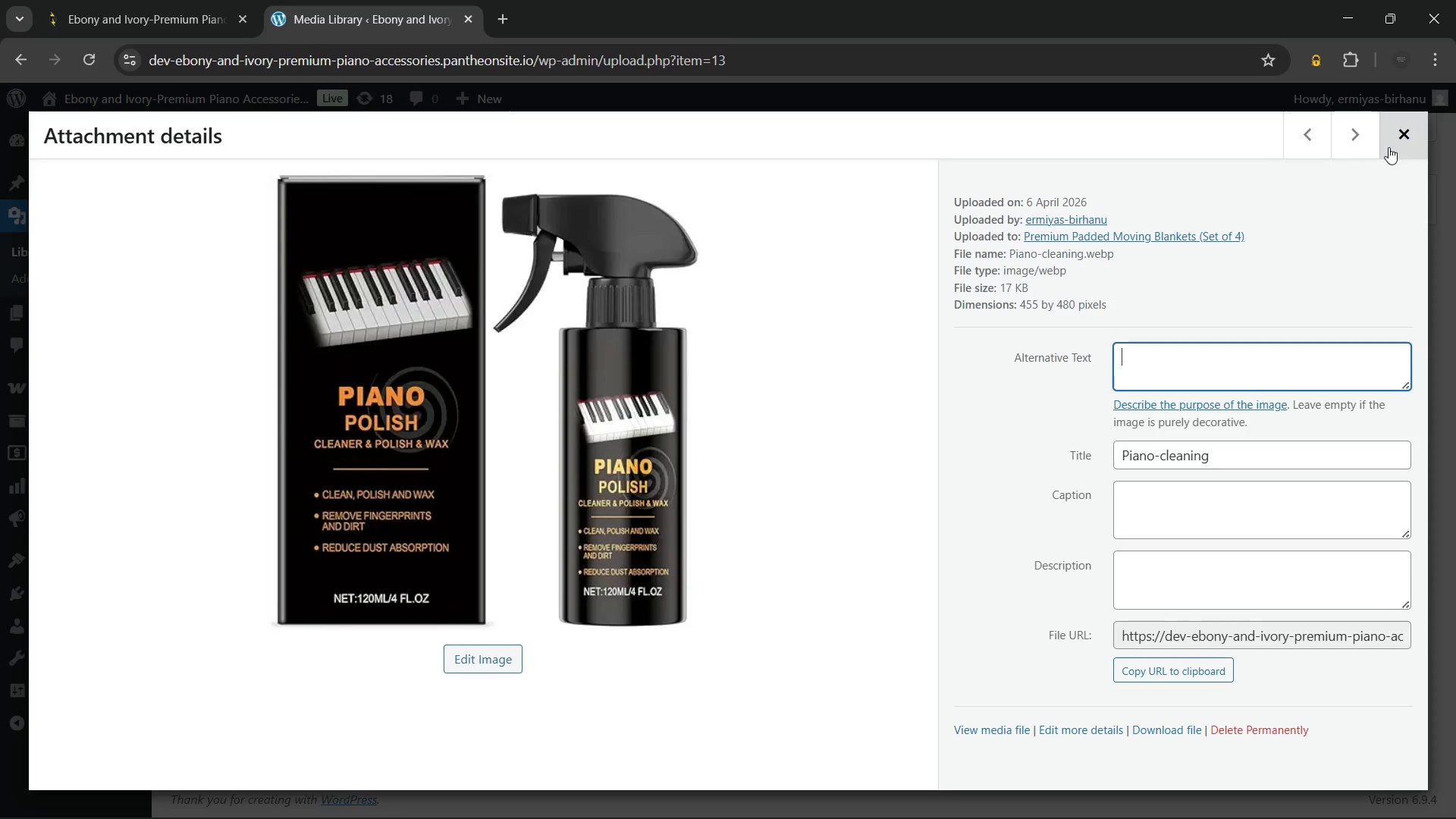 
type(Piano cleaning polish)
 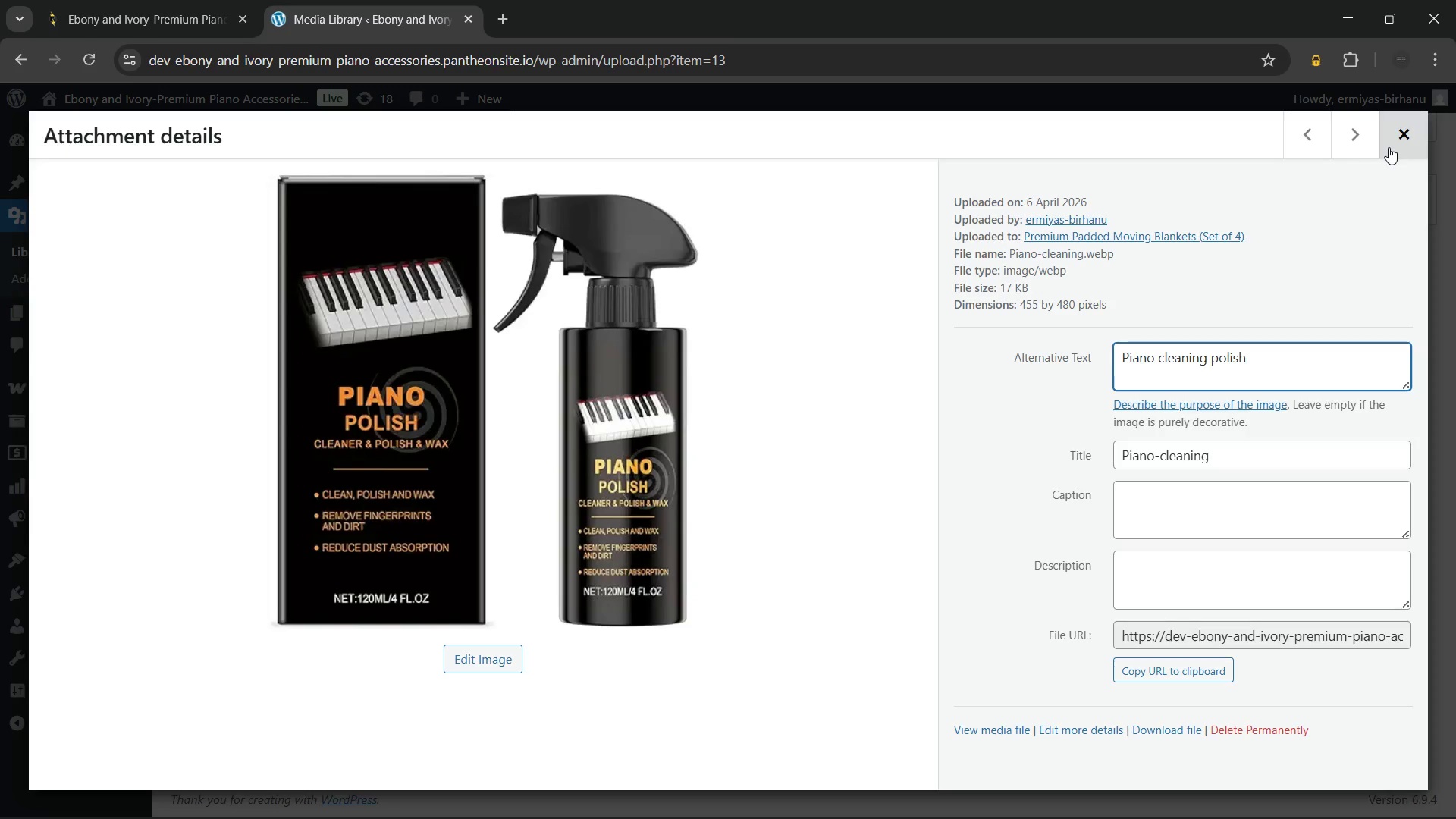 
hold_key(key=Backspace, duration=0.56)
 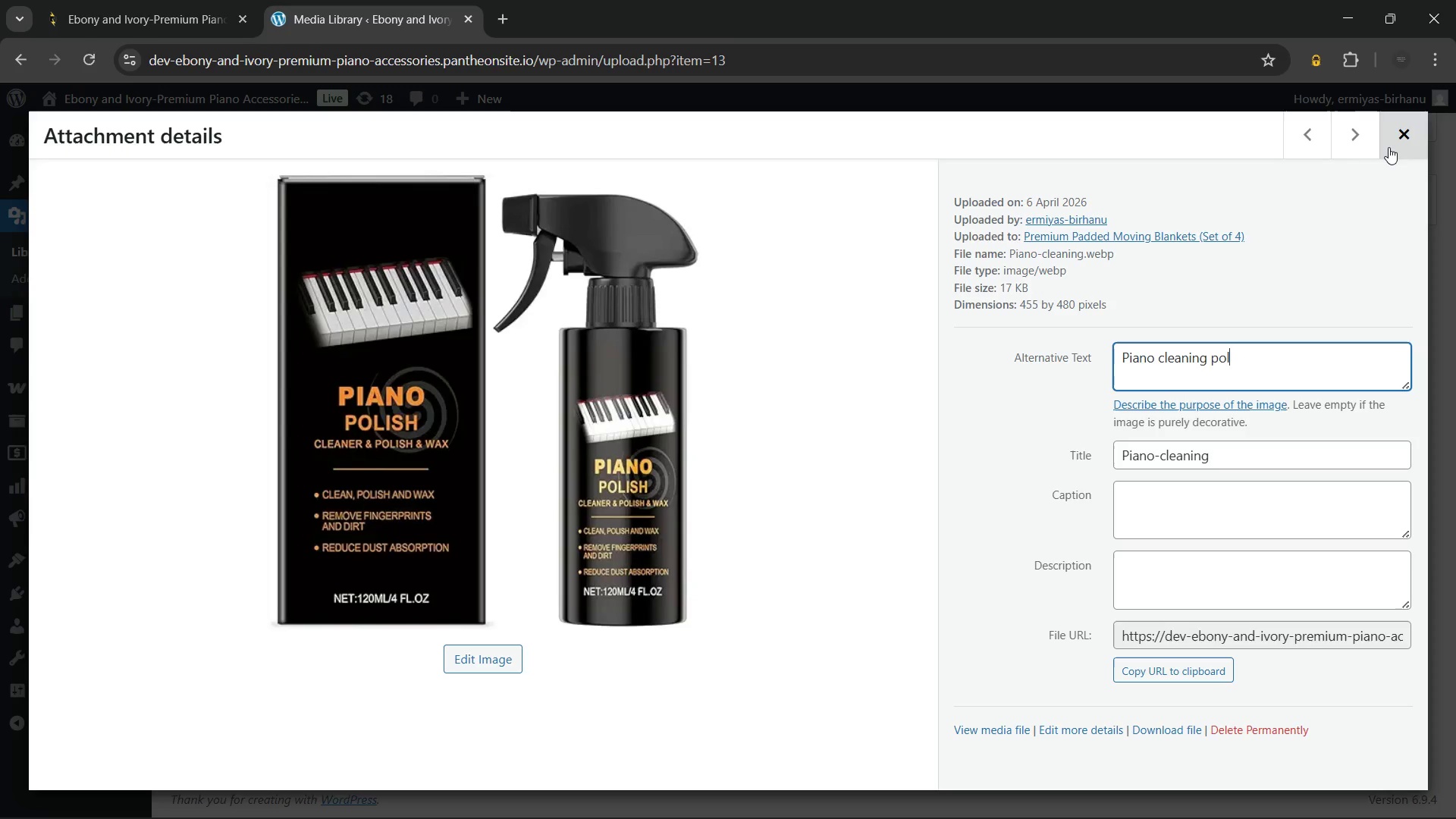 
hold_key(key=Backspace, duration=0.75)
 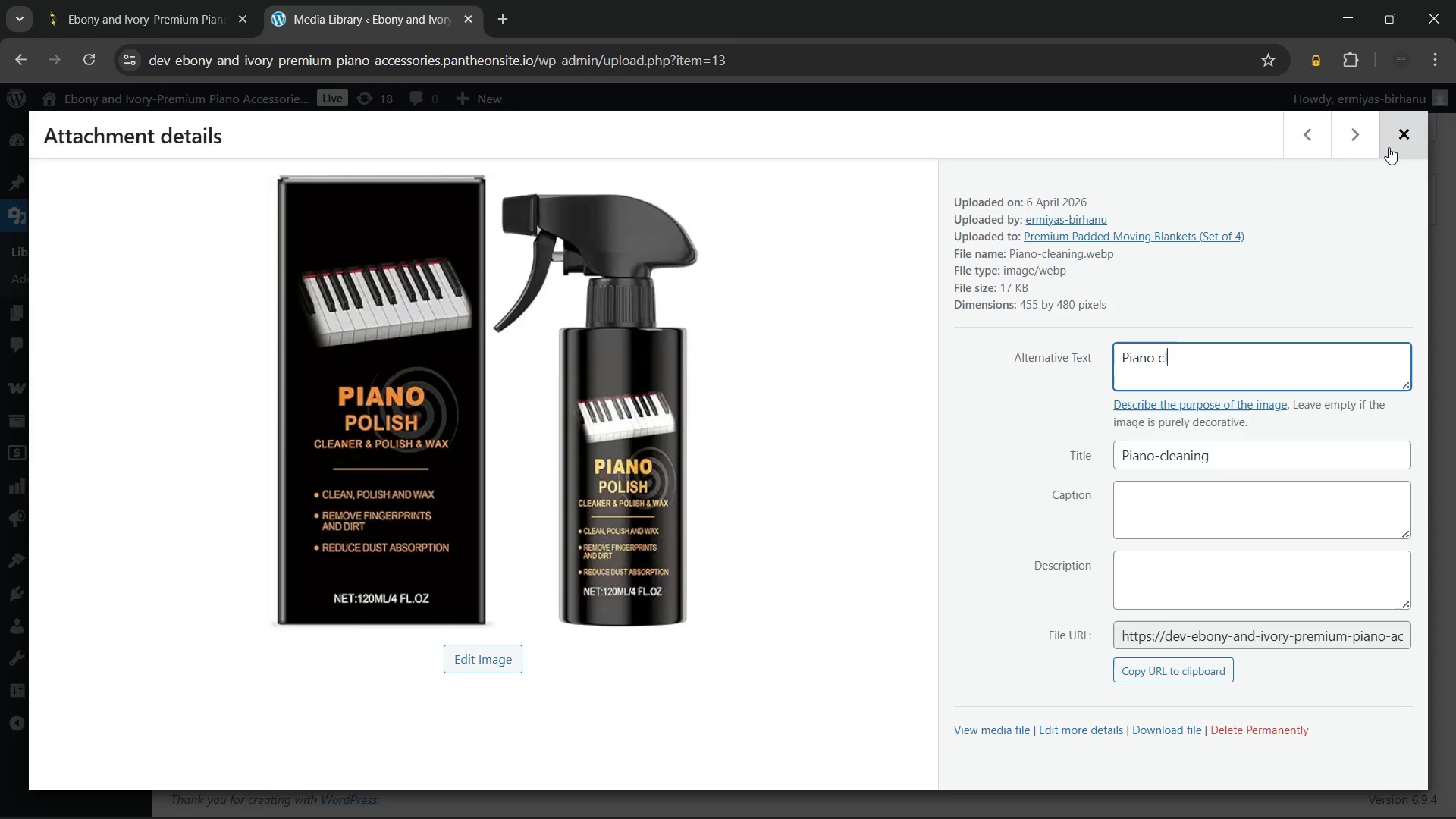 
type(eaner)
 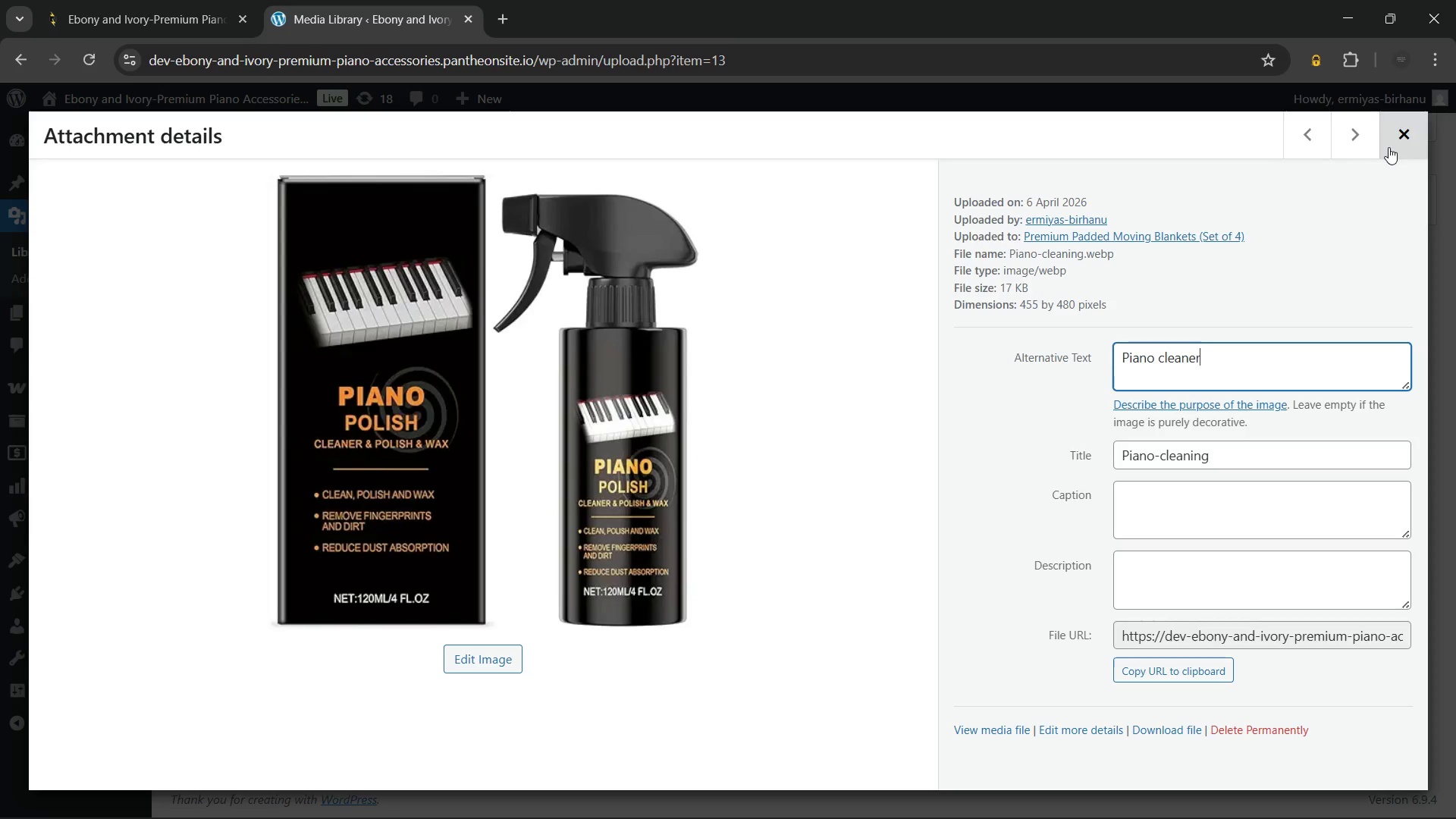 
type(, Po)
key(Backspace)
key(Backspace)
key(Backspace)
key(Backspace)
key(Backspace)
key(Backspace)
key(Backspace)
key(Backspace)
key(Backspace)
key(Backspace)
key(Backspace)
type(Clearne)
key(Backspace)
key(Backspace)
key(Backspace)
type(ner,Polish, and Waxx)
key(Backspace)
 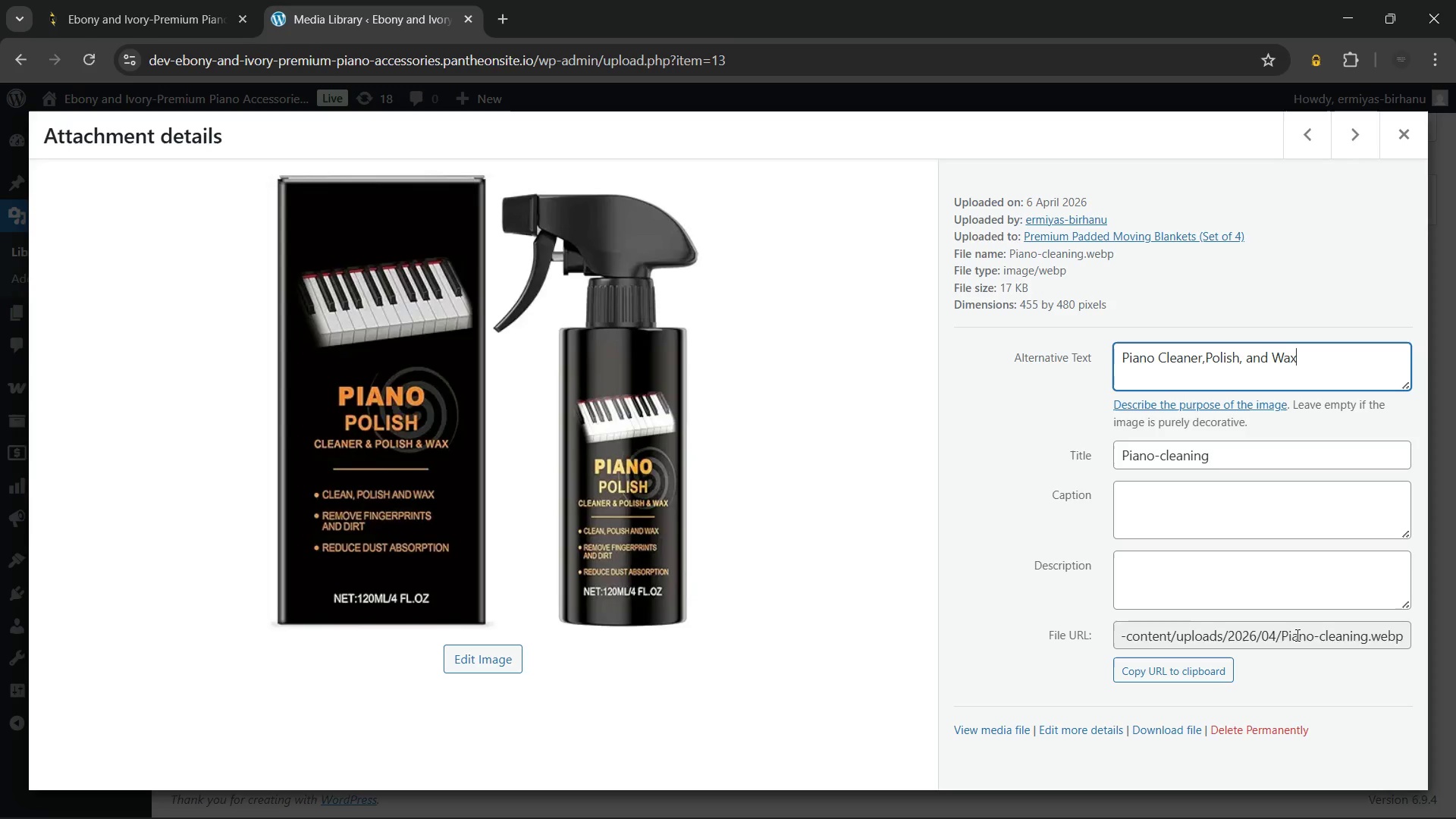 
double_click([1327, 632])
 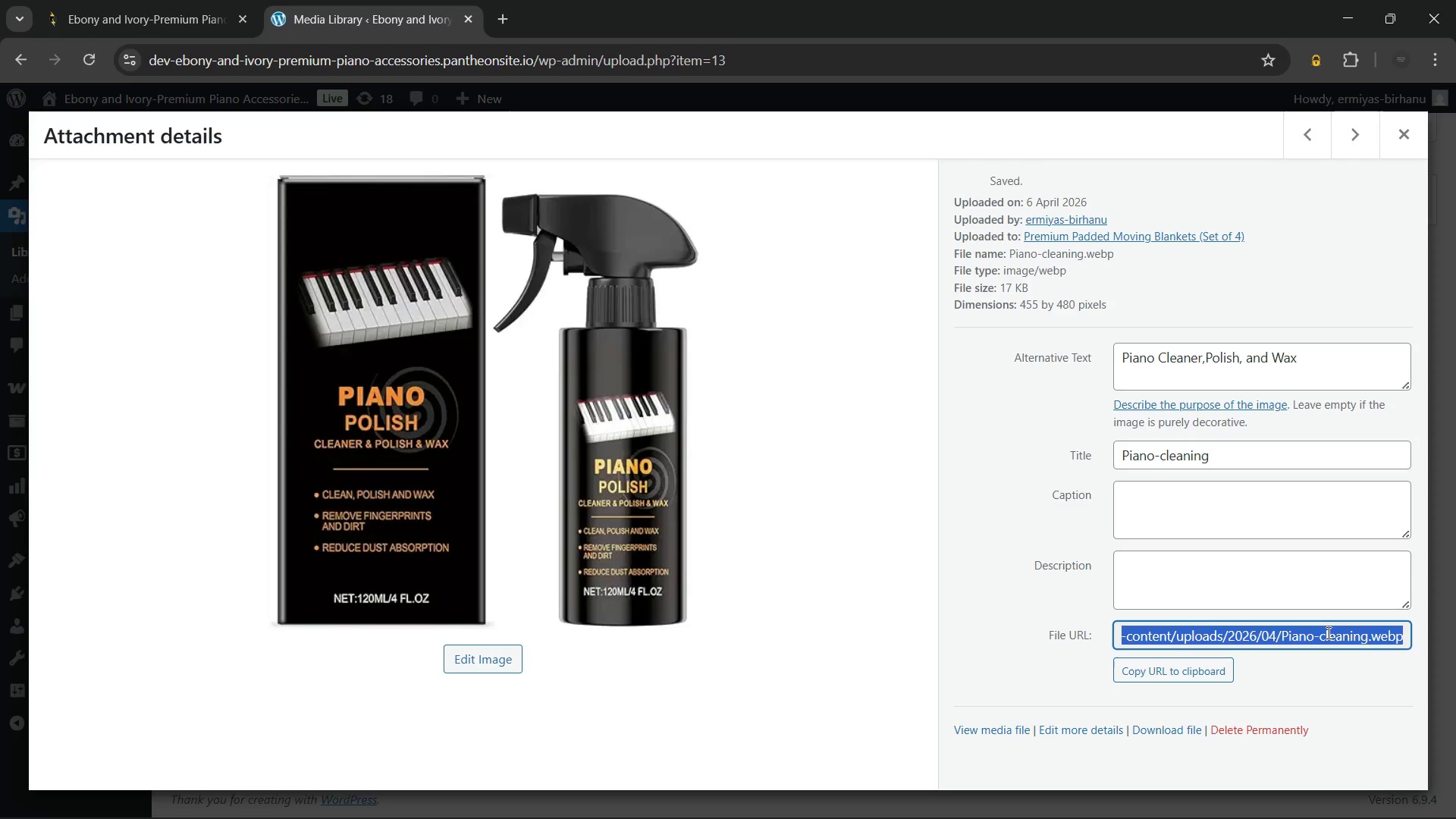 
triple_click([1327, 632])
 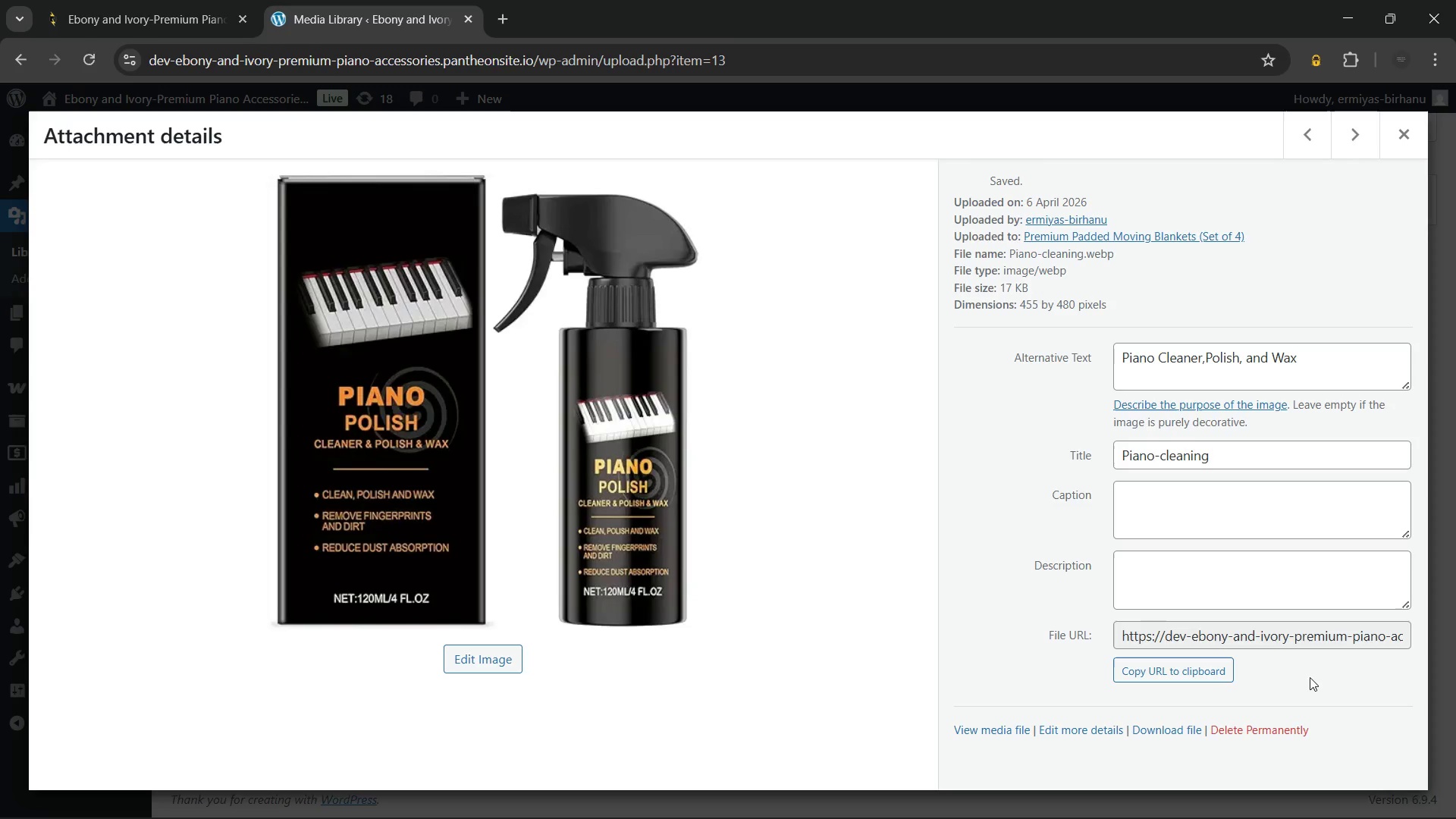 
left_click([1310, 677])
 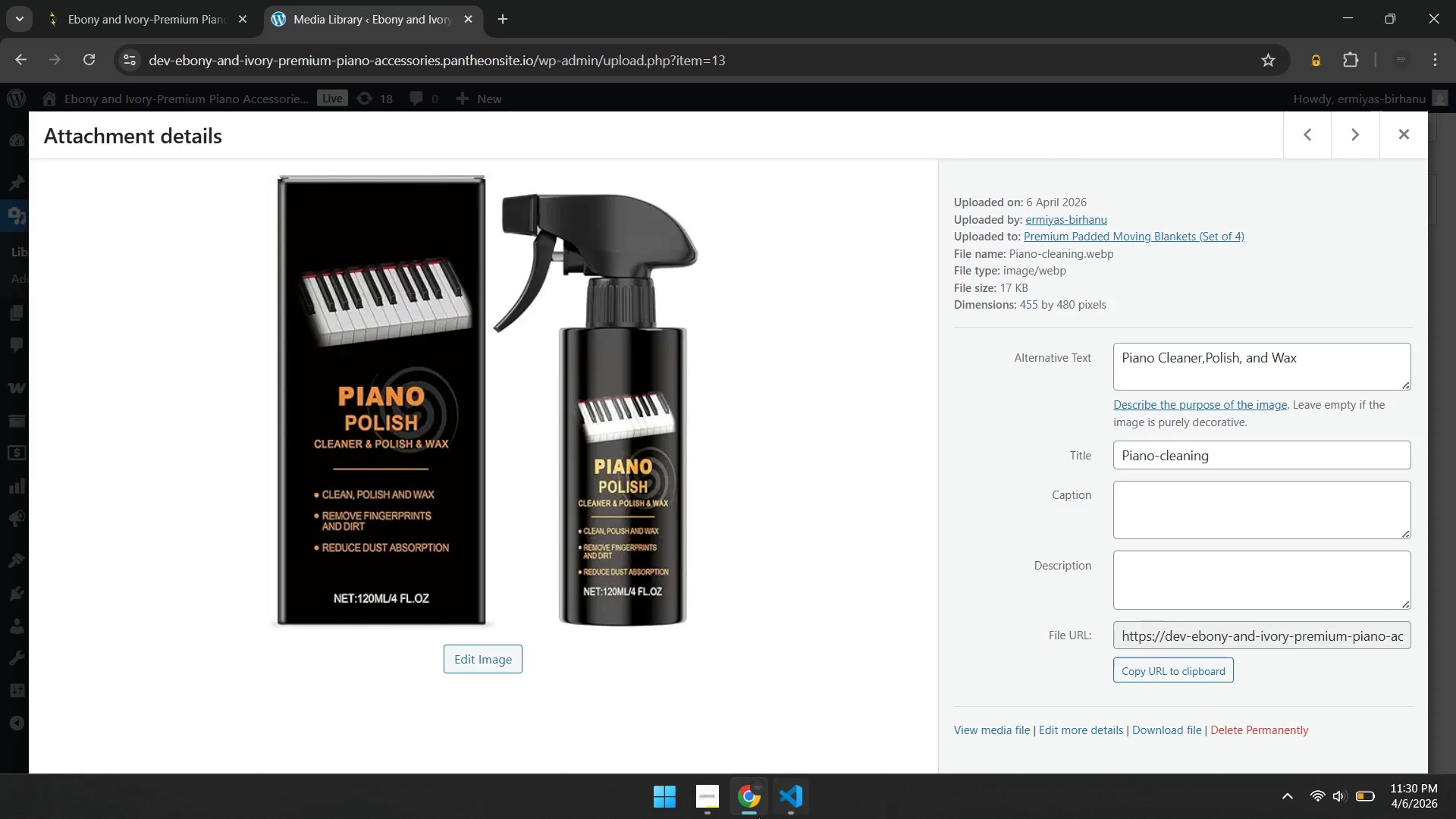 
left_click([789, 803])
 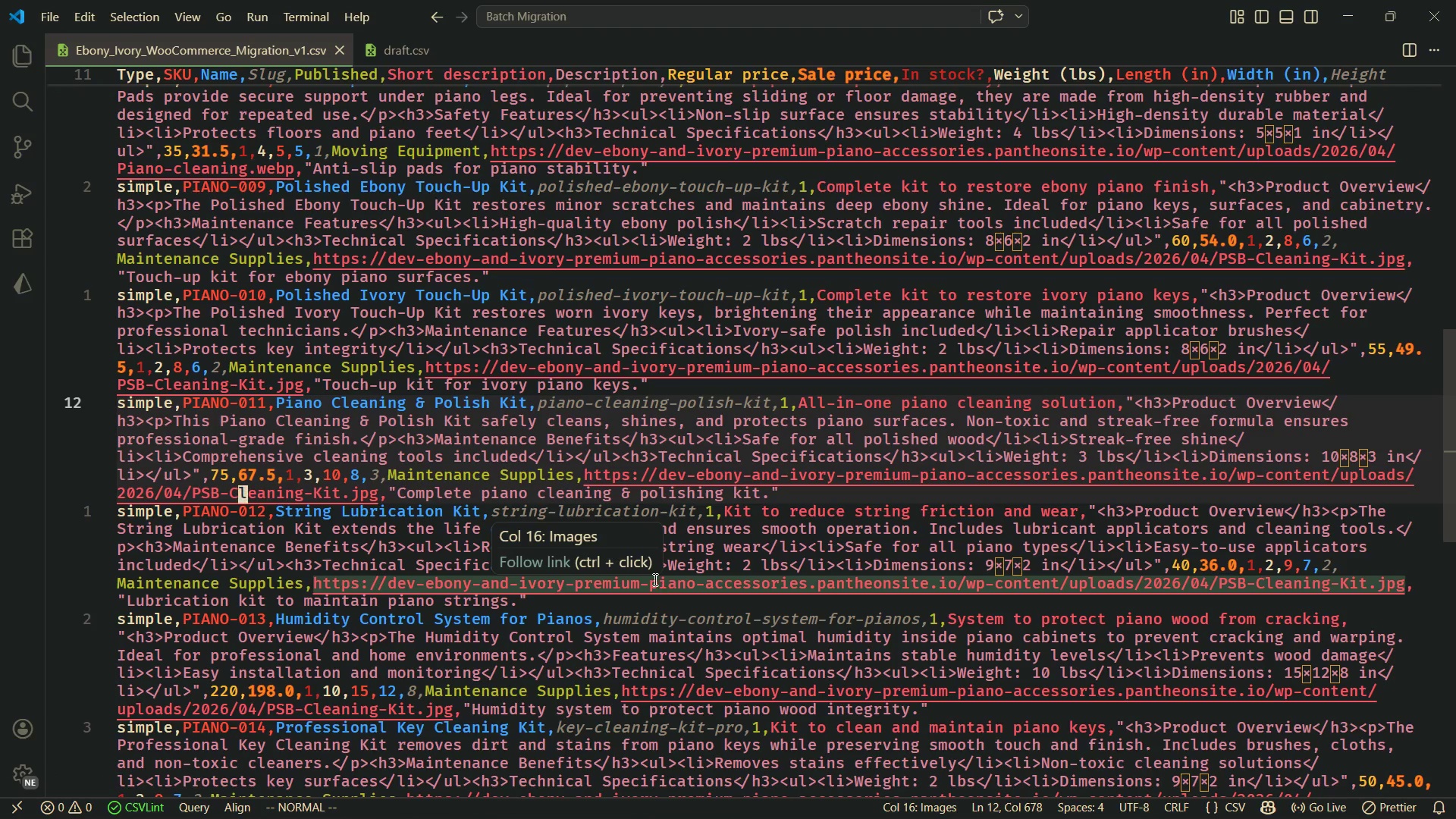 
scroll: coordinate [469, 419], scroll_direction: down, amount: 2.0
 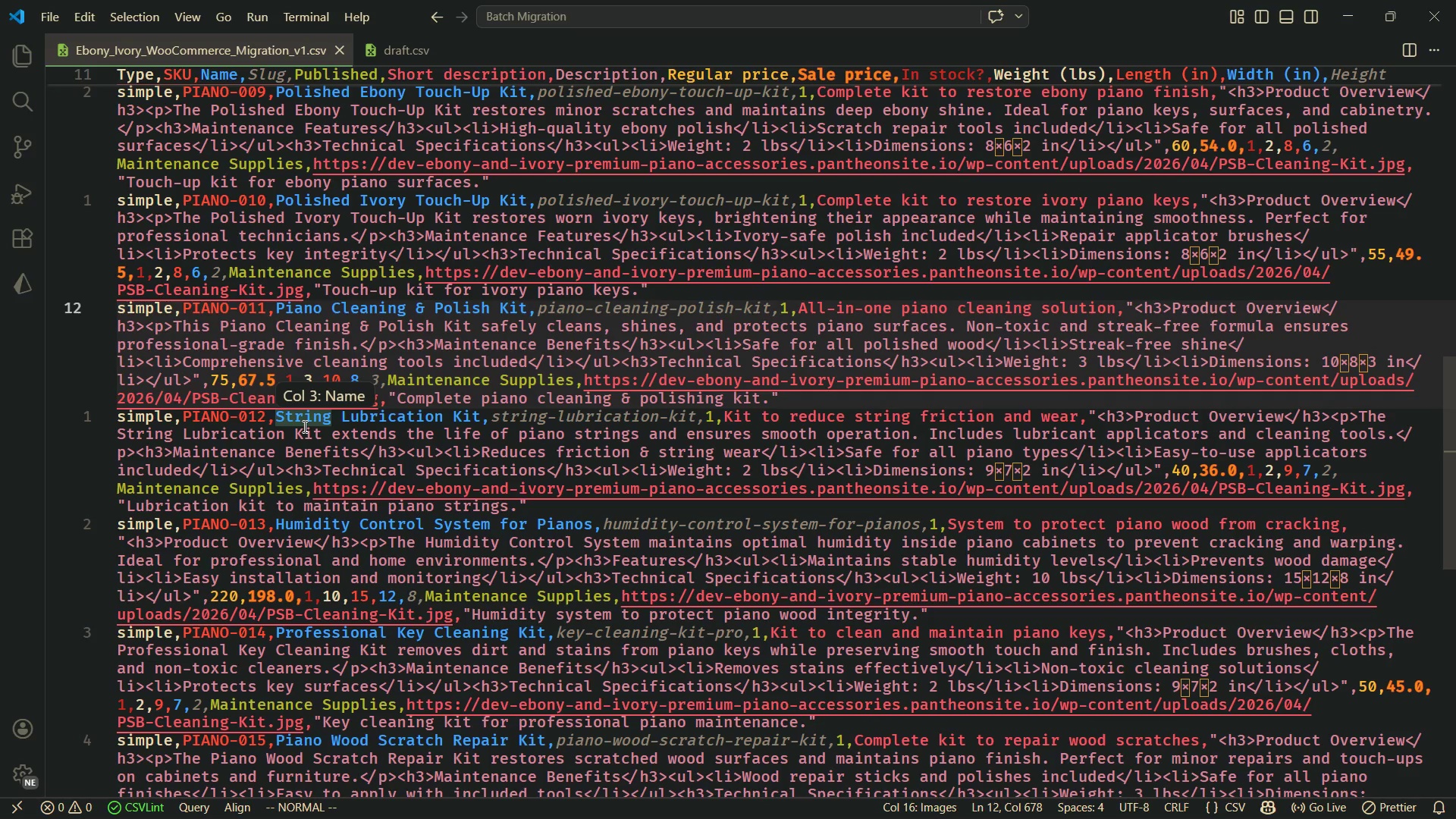 
type(jjjhkkkjllllll)
 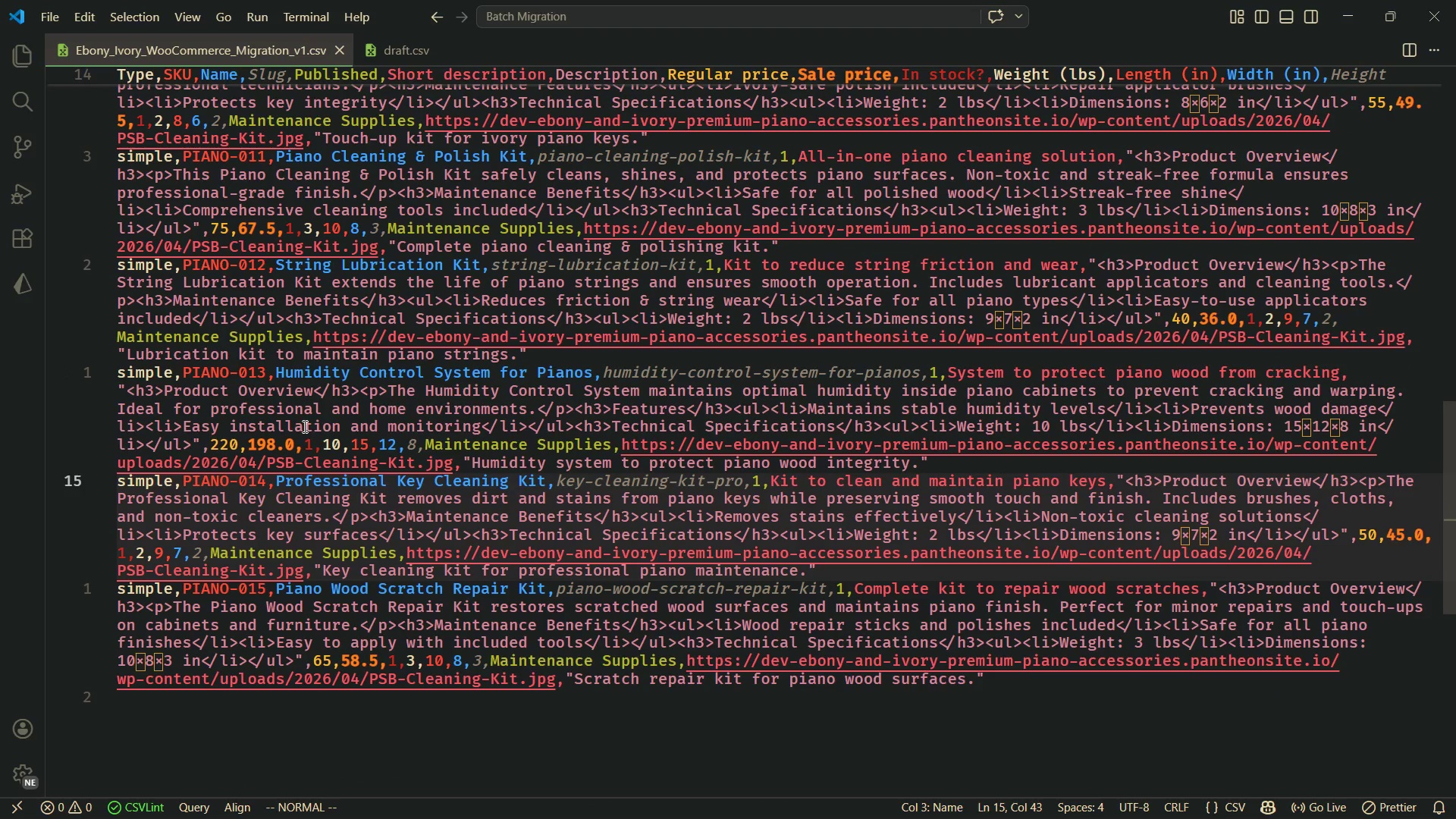 
wait(5.28)
 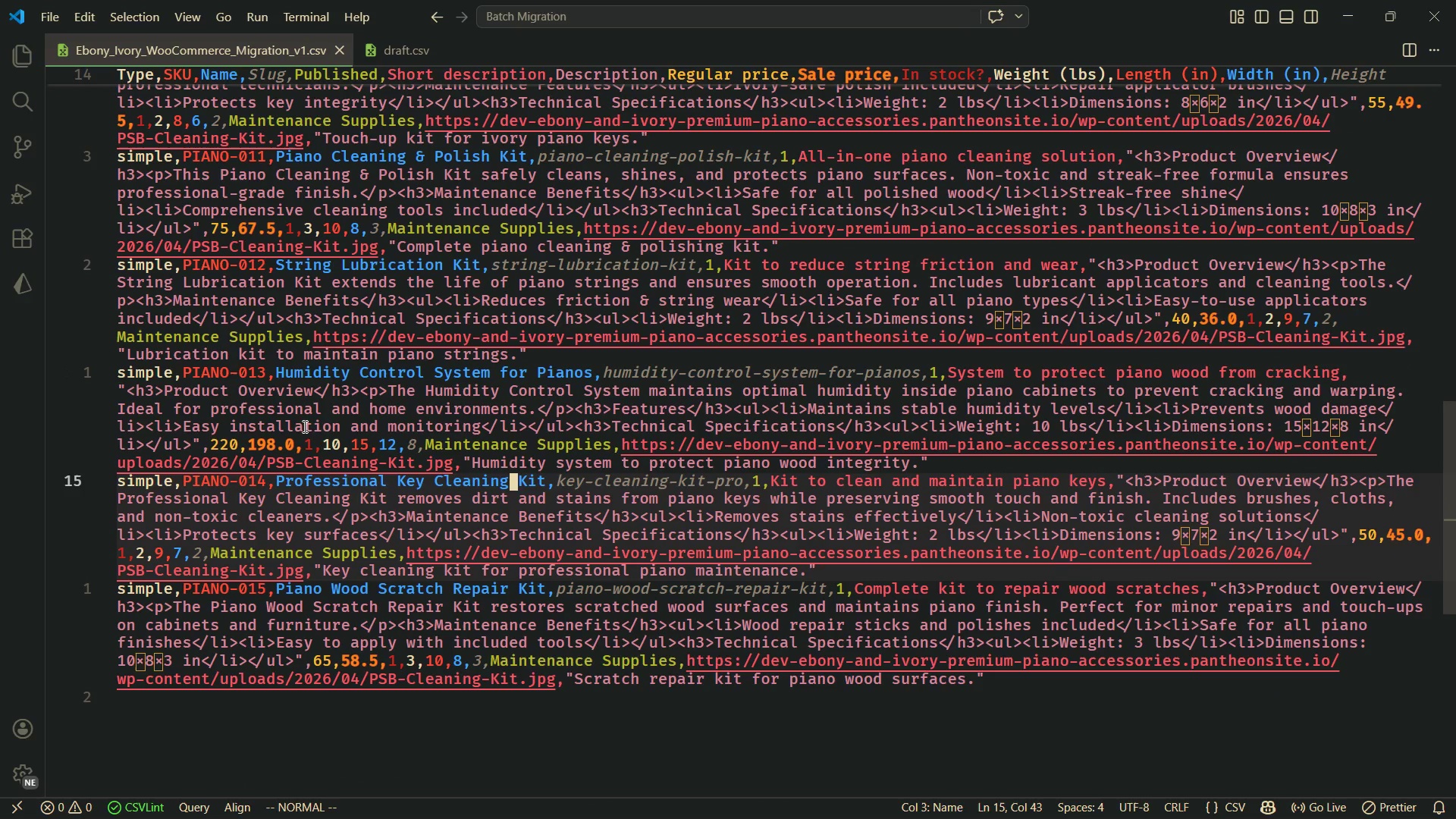 
key(Meta+MetaLeft)
 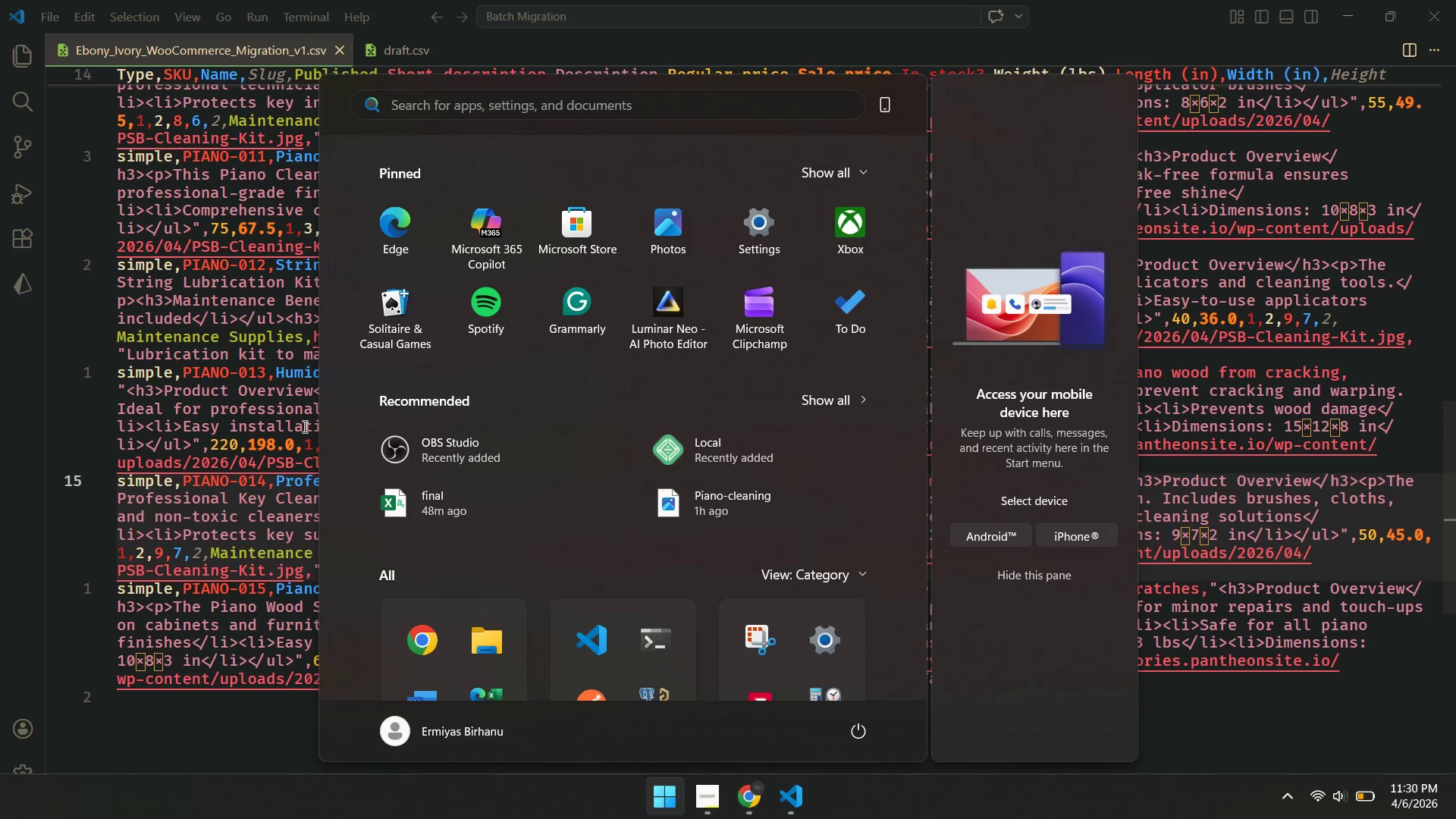 
key(Meta+2)
 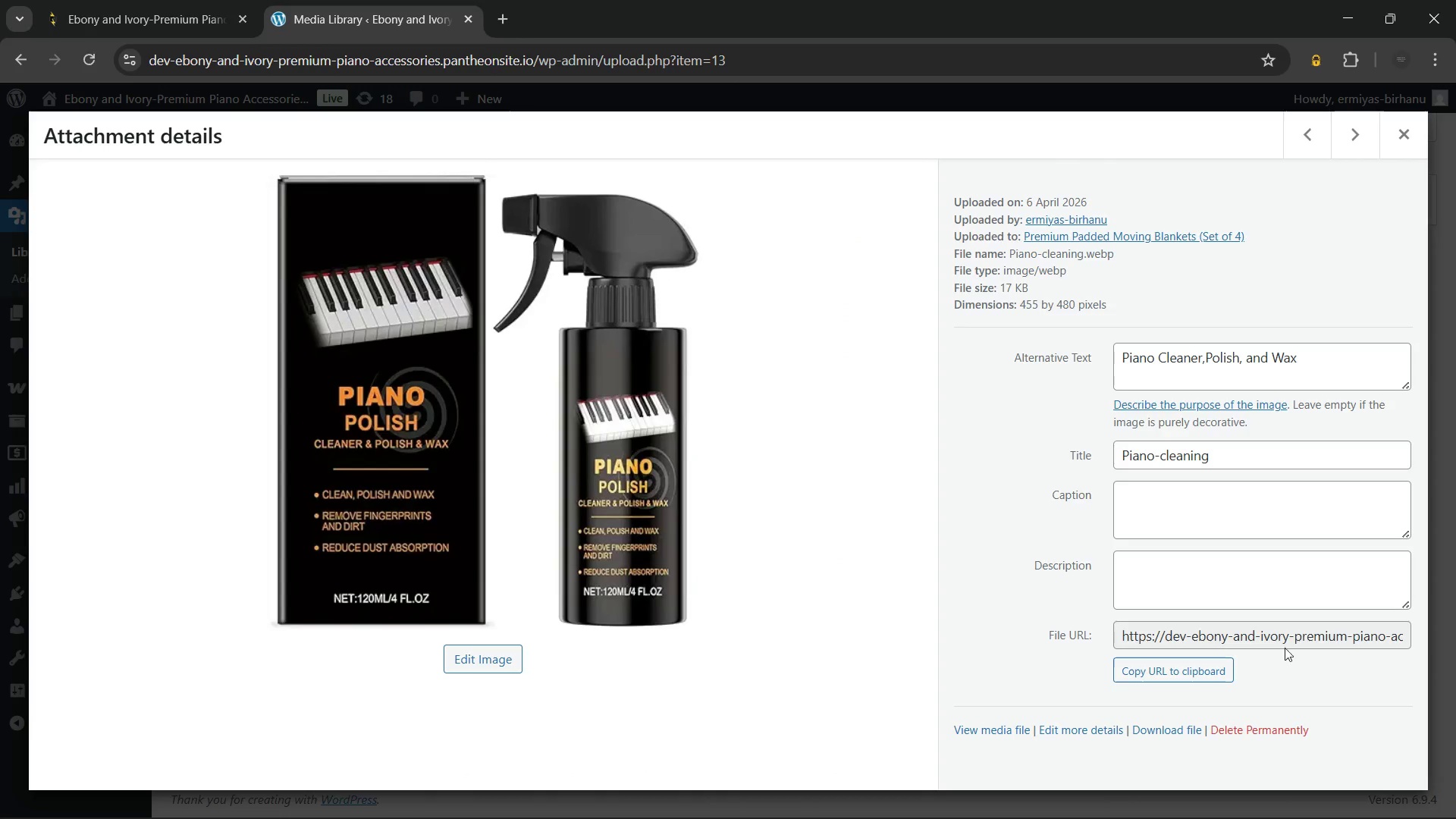 
double_click([1294, 640])
 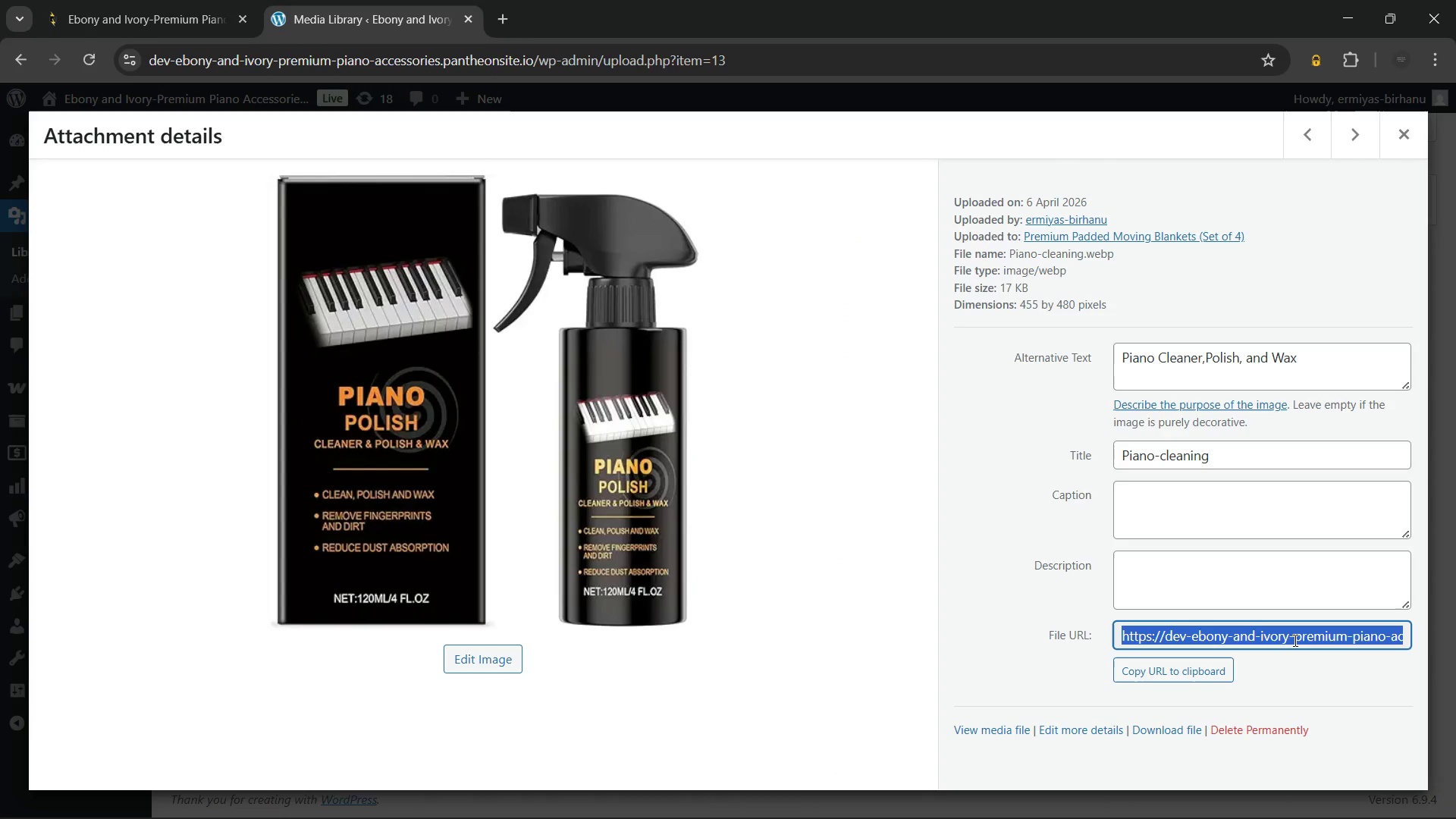 
triple_click([1294, 640])
 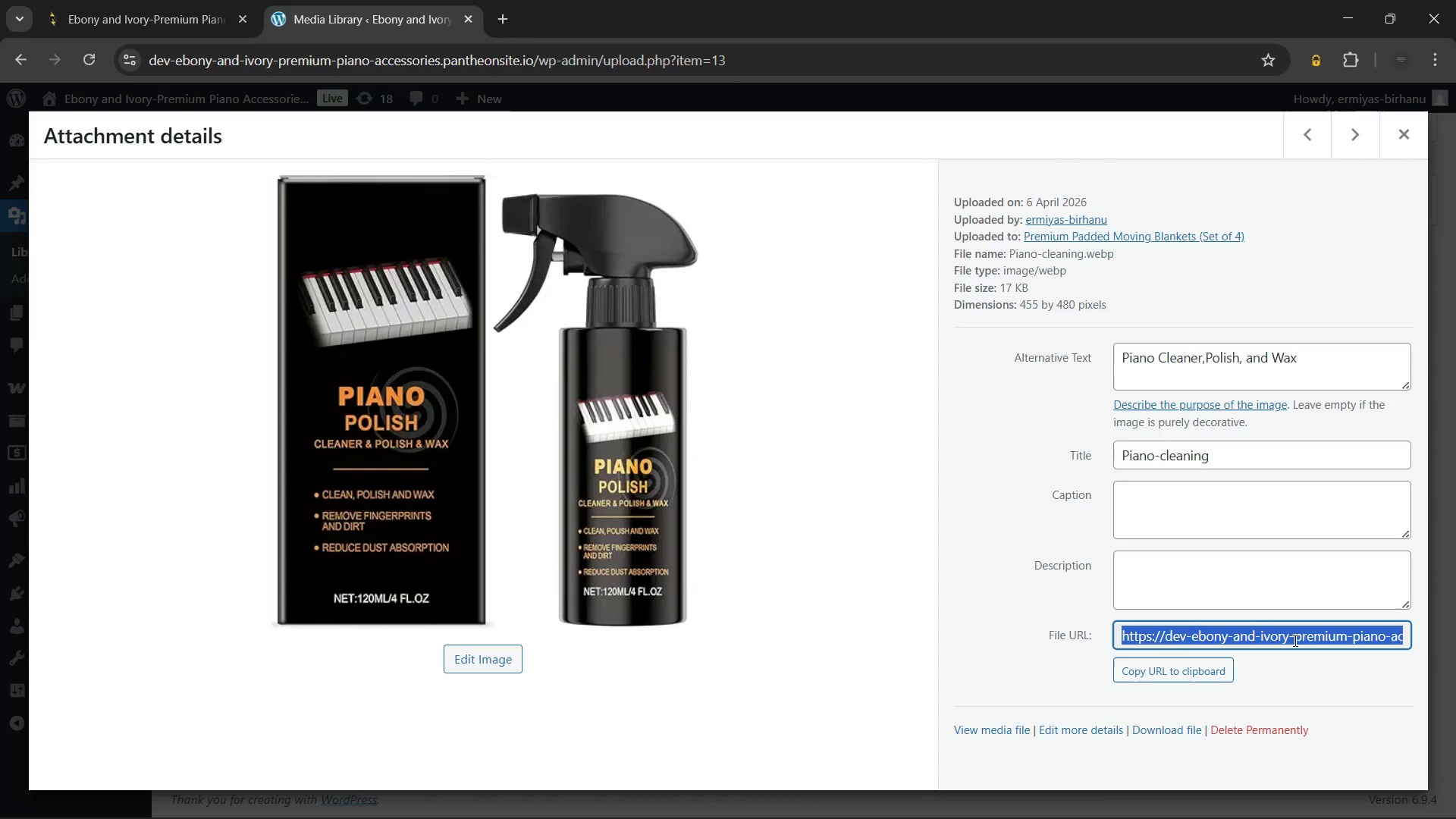 
key(ArrowRight)
 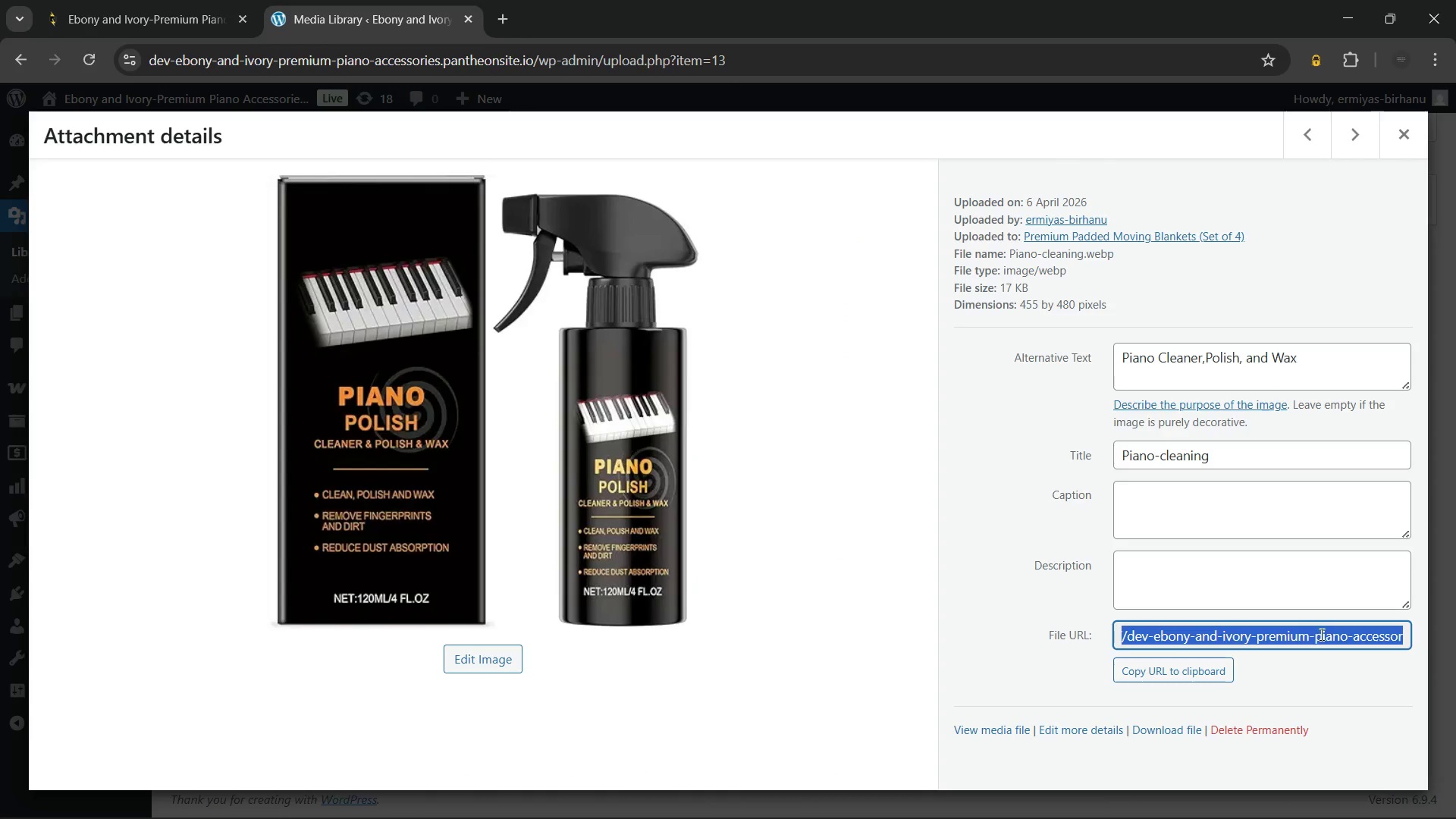 
left_click([1320, 634])
 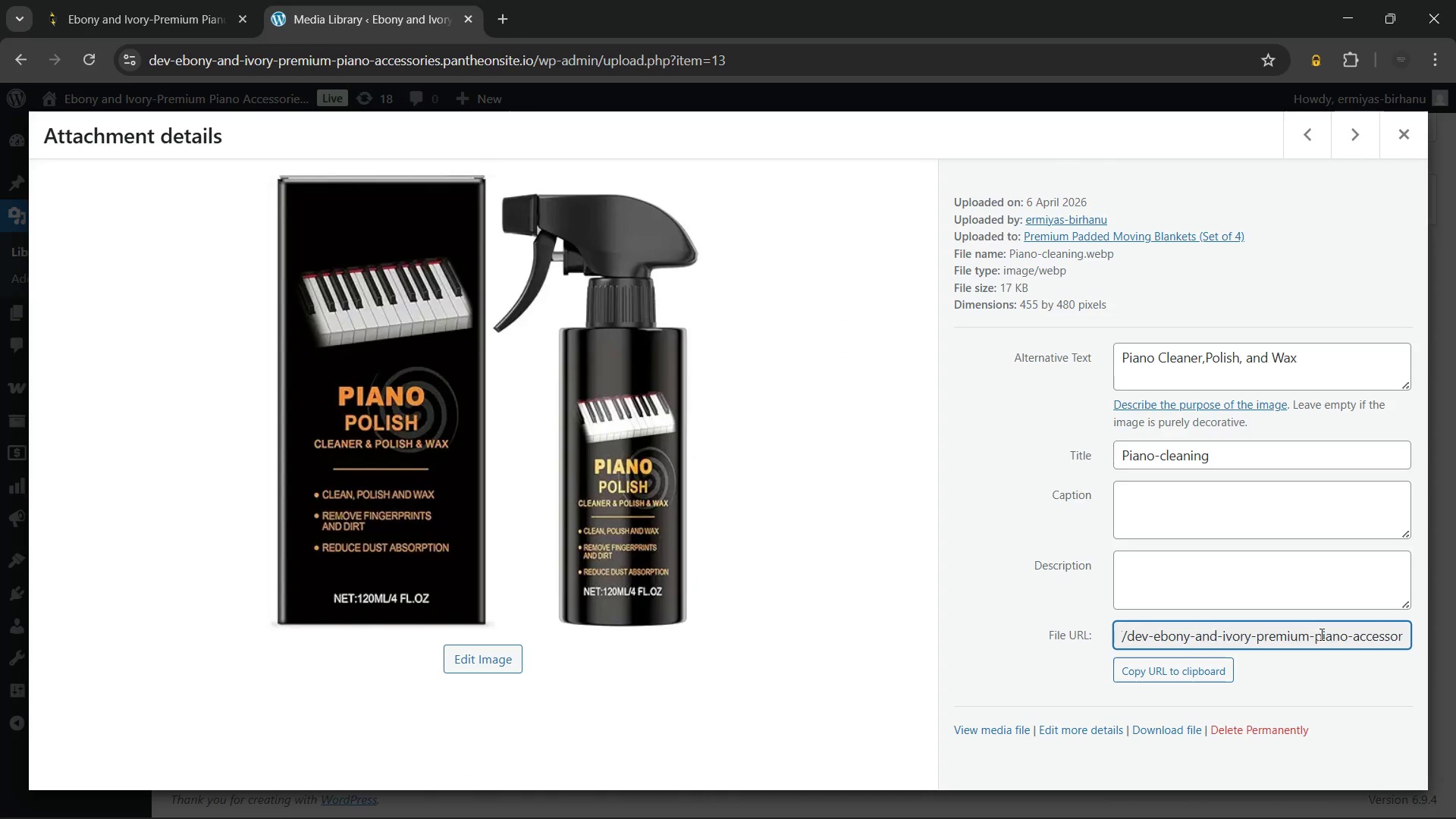 
left_click([1320, 634])
 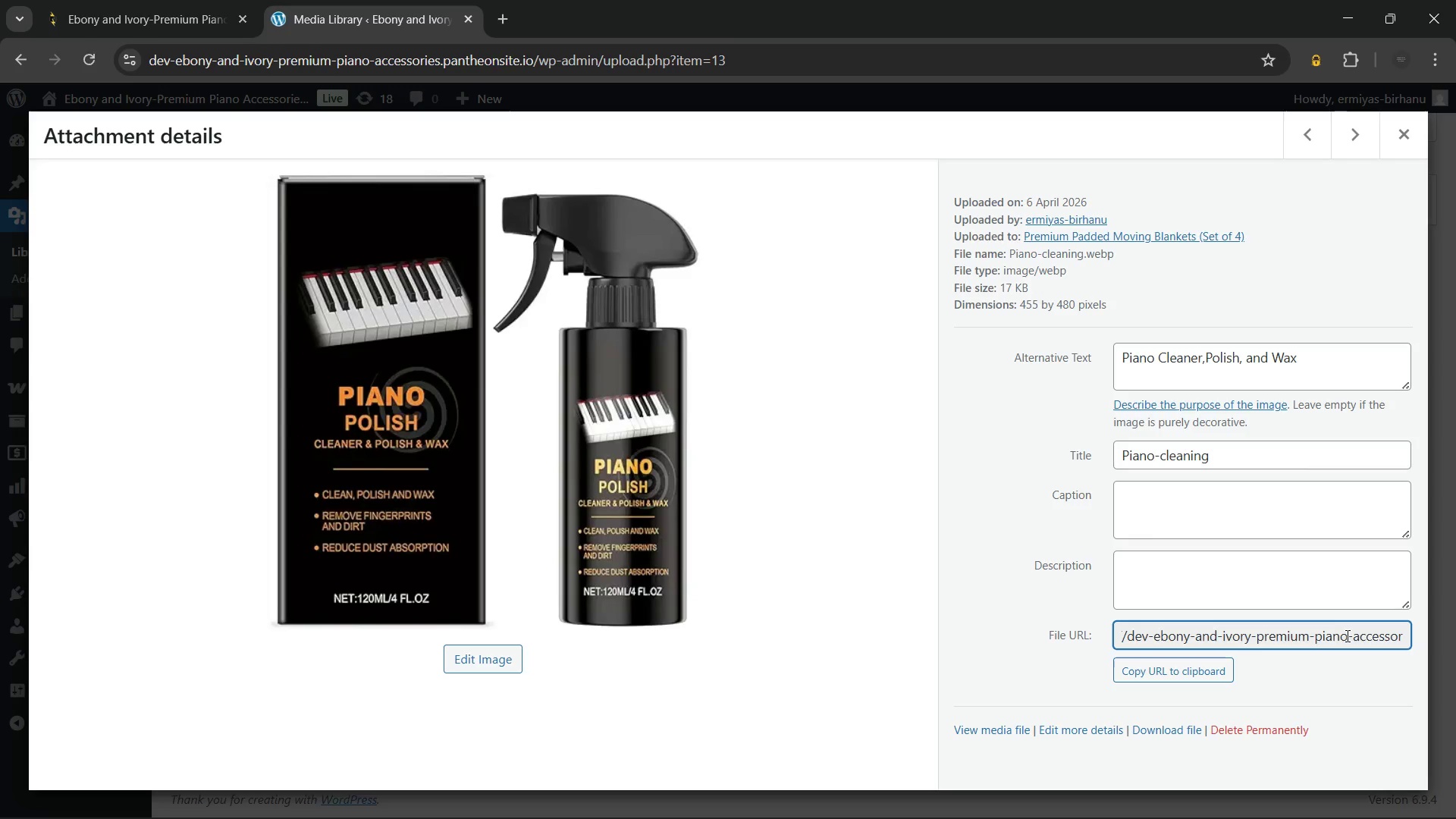 
left_click_drag(start_coordinate=[1346, 635], to_coordinate=[1363, 636])
 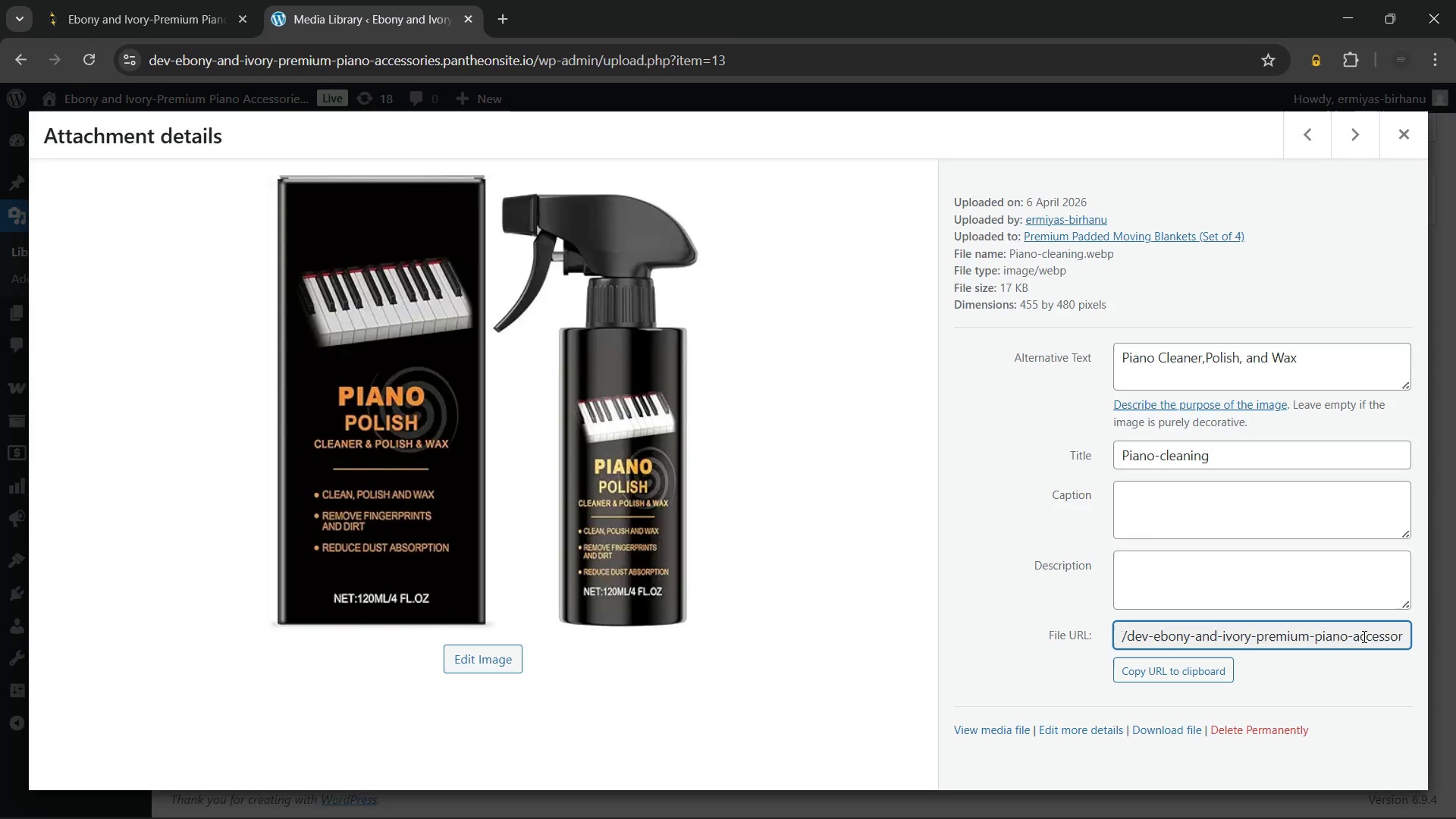 
double_click([1363, 636])
 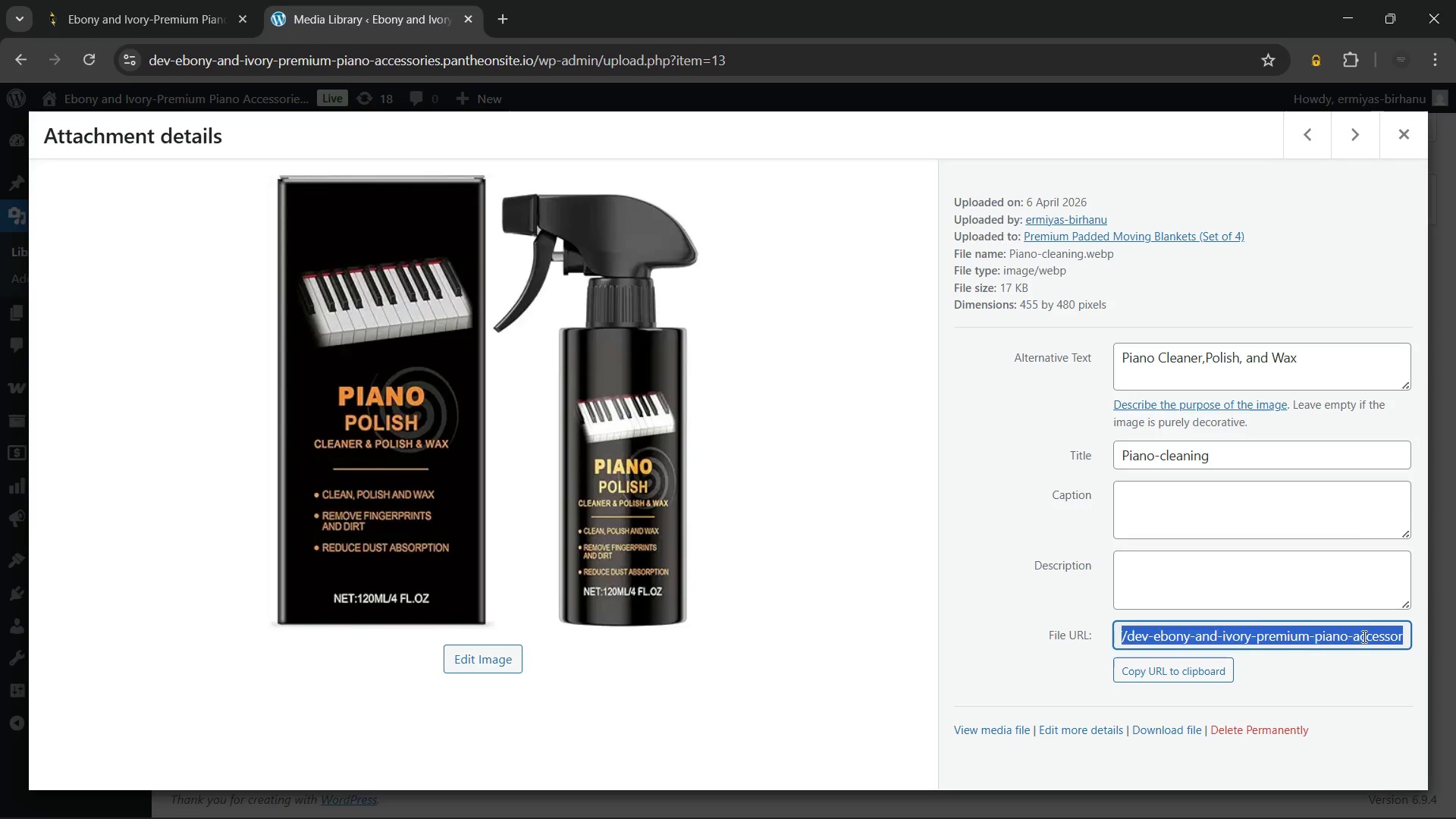 
triple_click([1363, 636])
 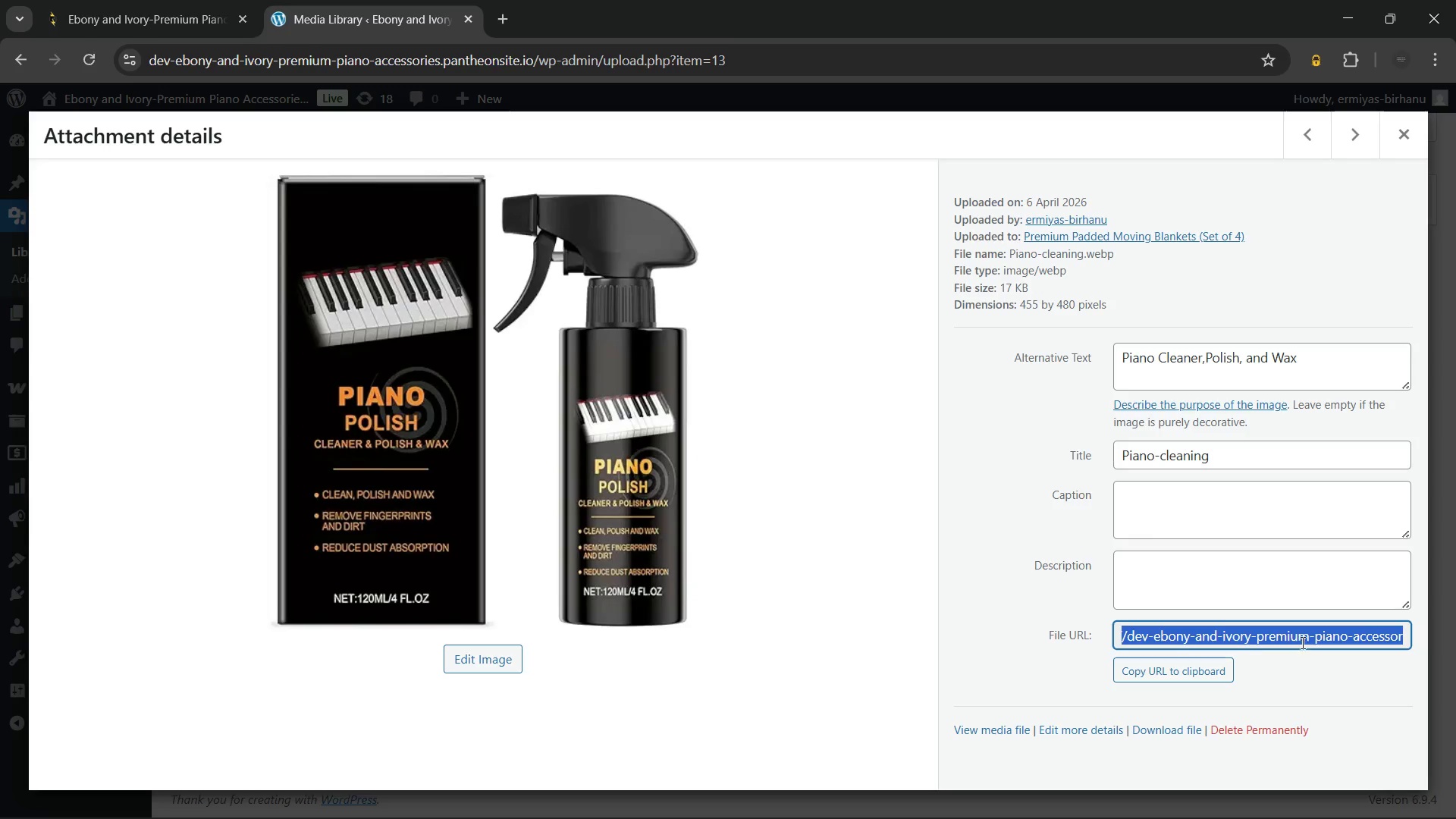 
left_click([1301, 639])
 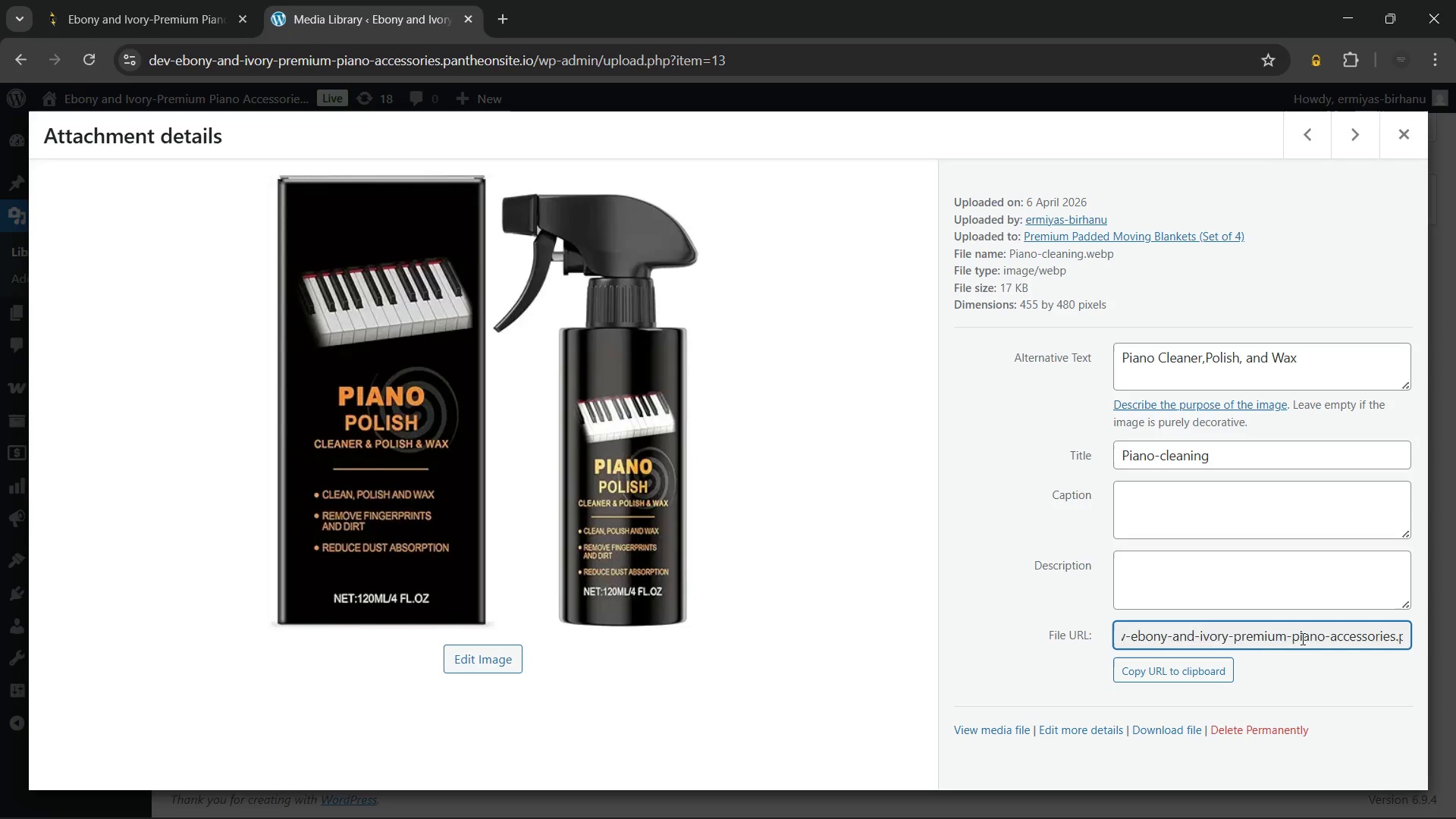 
hold_key(key=ArrowRight, duration=1.44)
 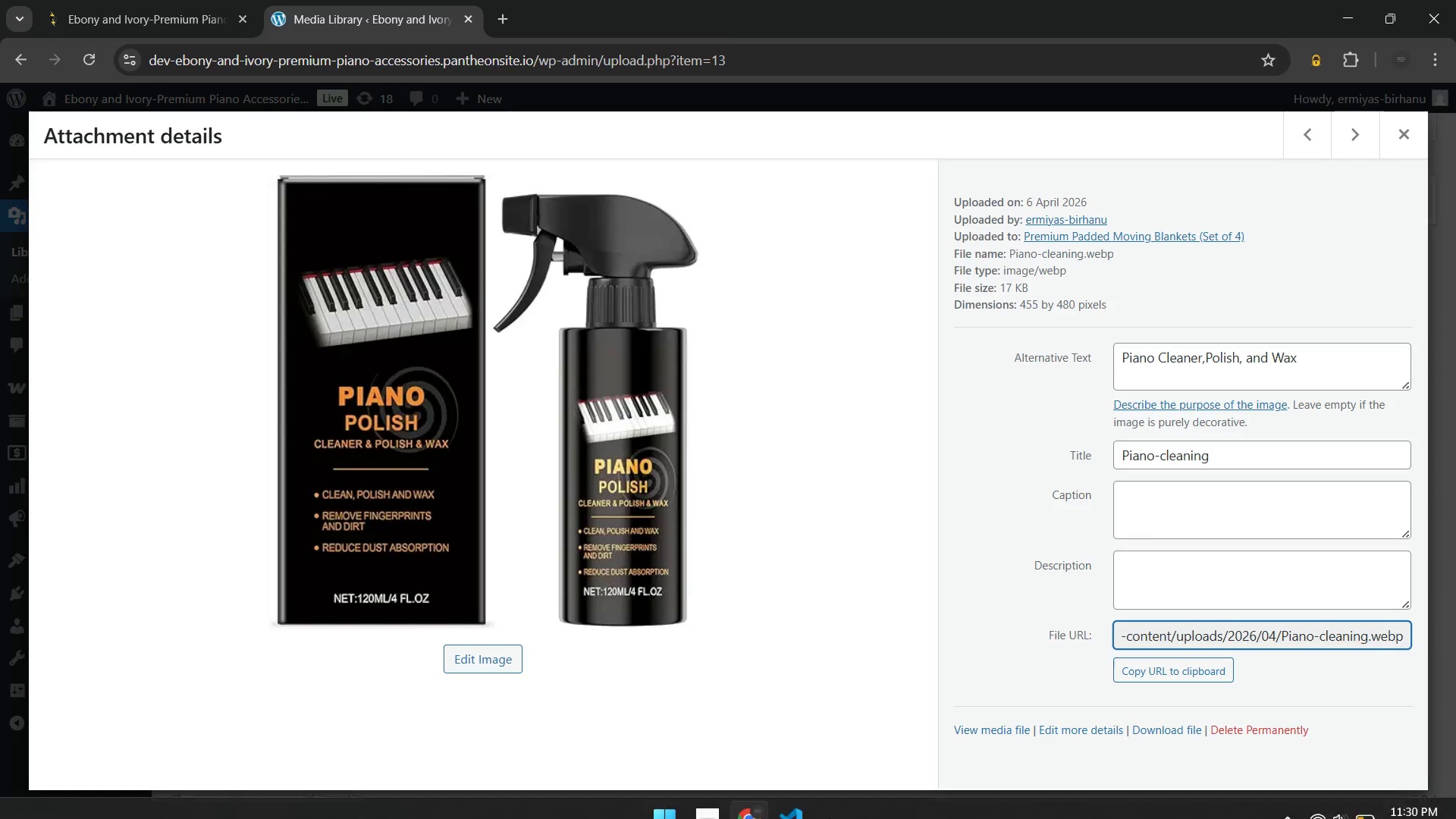 
left_click([792, 798])
 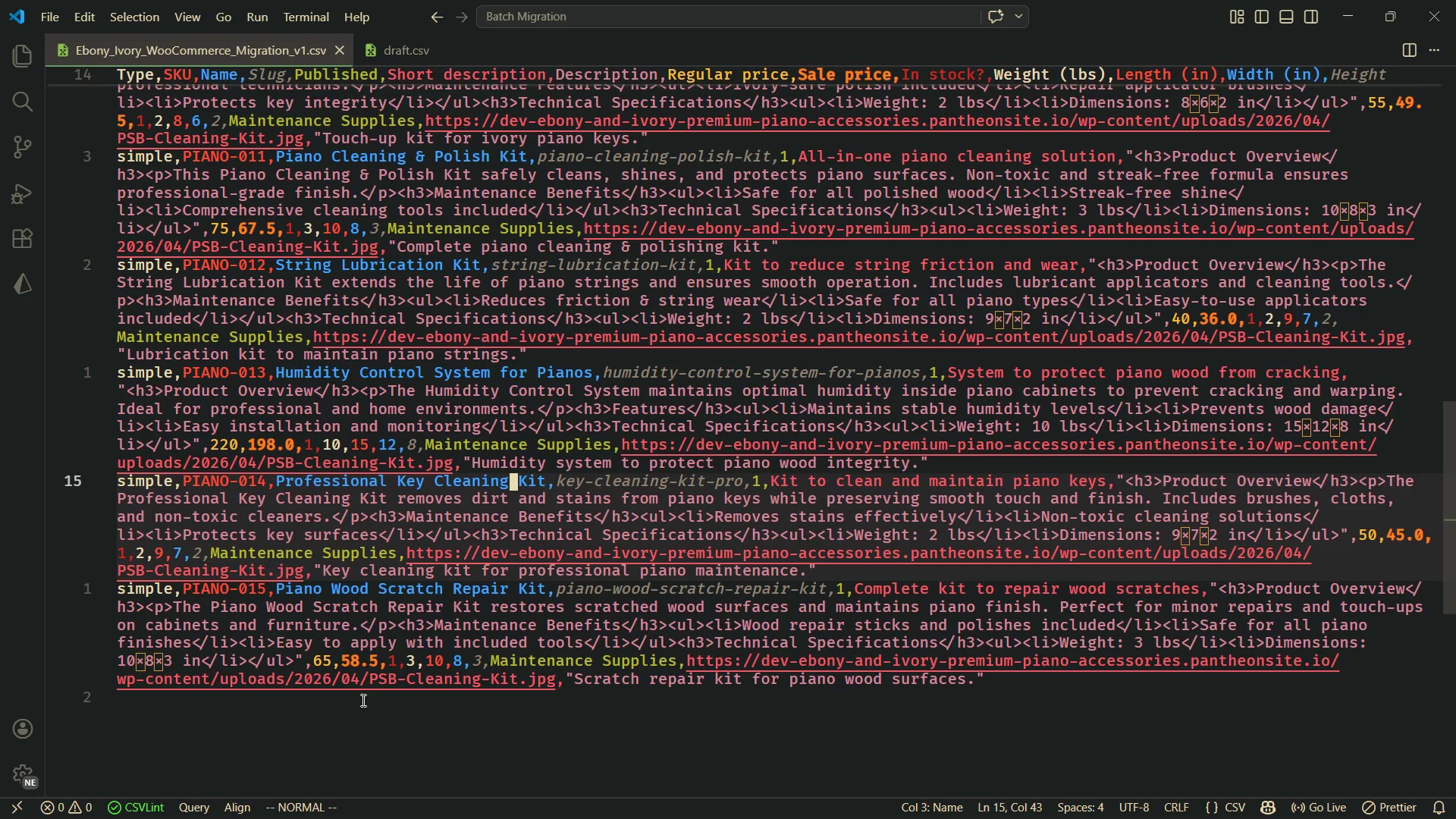 
scroll: coordinate [588, 687], scroll_direction: none, amount: 0.0
 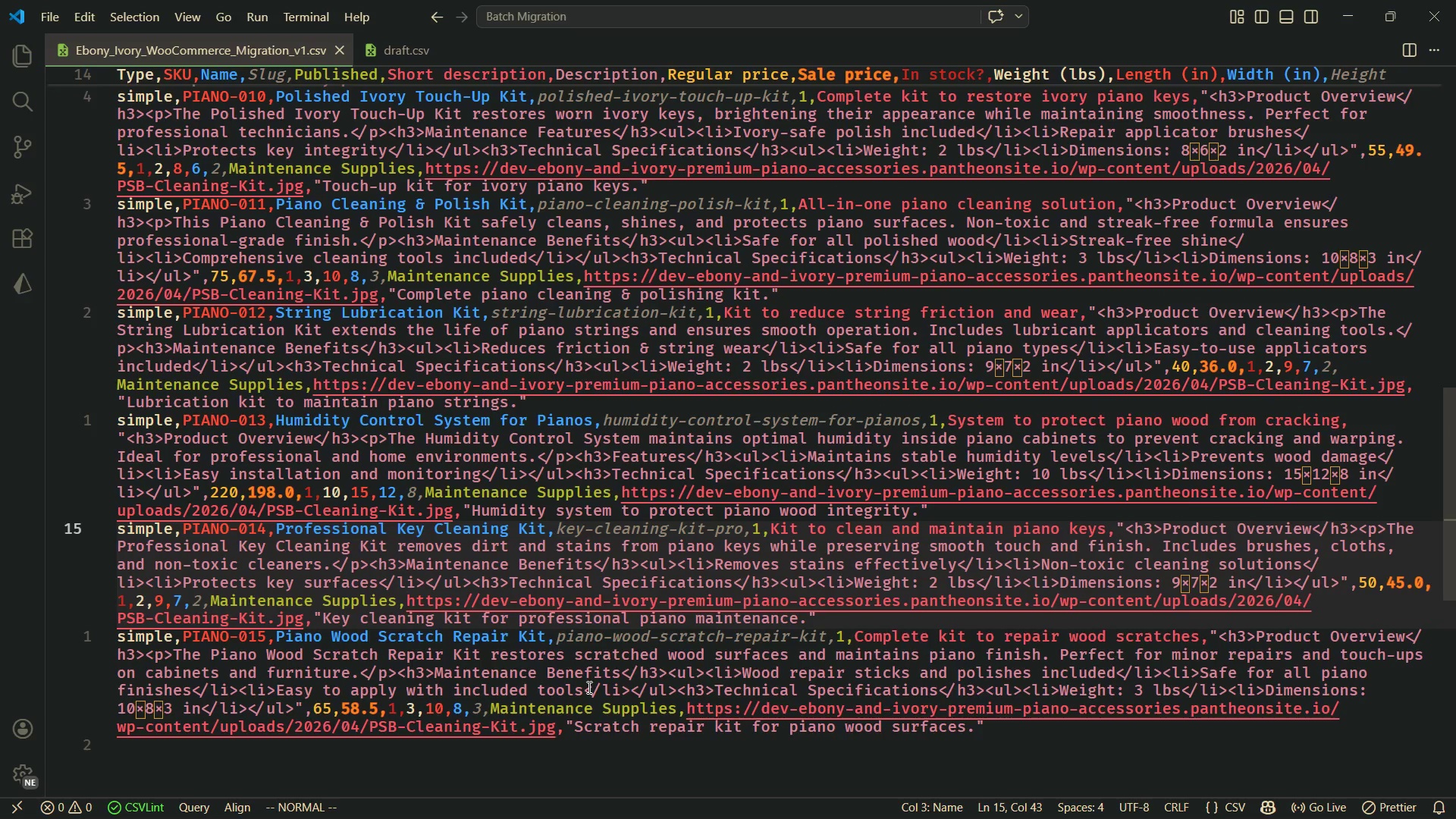 
scroll: coordinate [468, 406], scroll_direction: up, amount: 7.0
 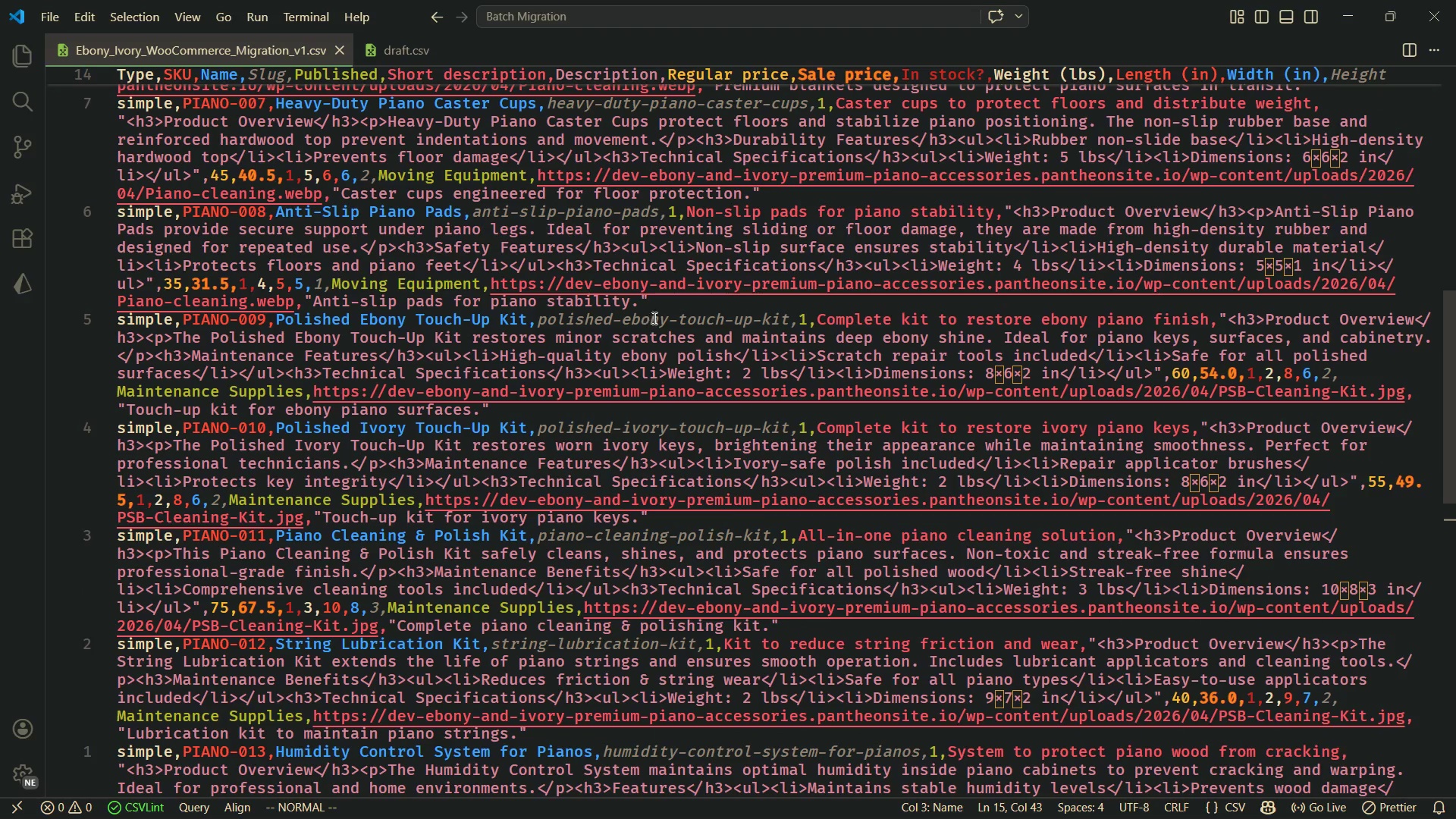 
left_click([664, 307])
 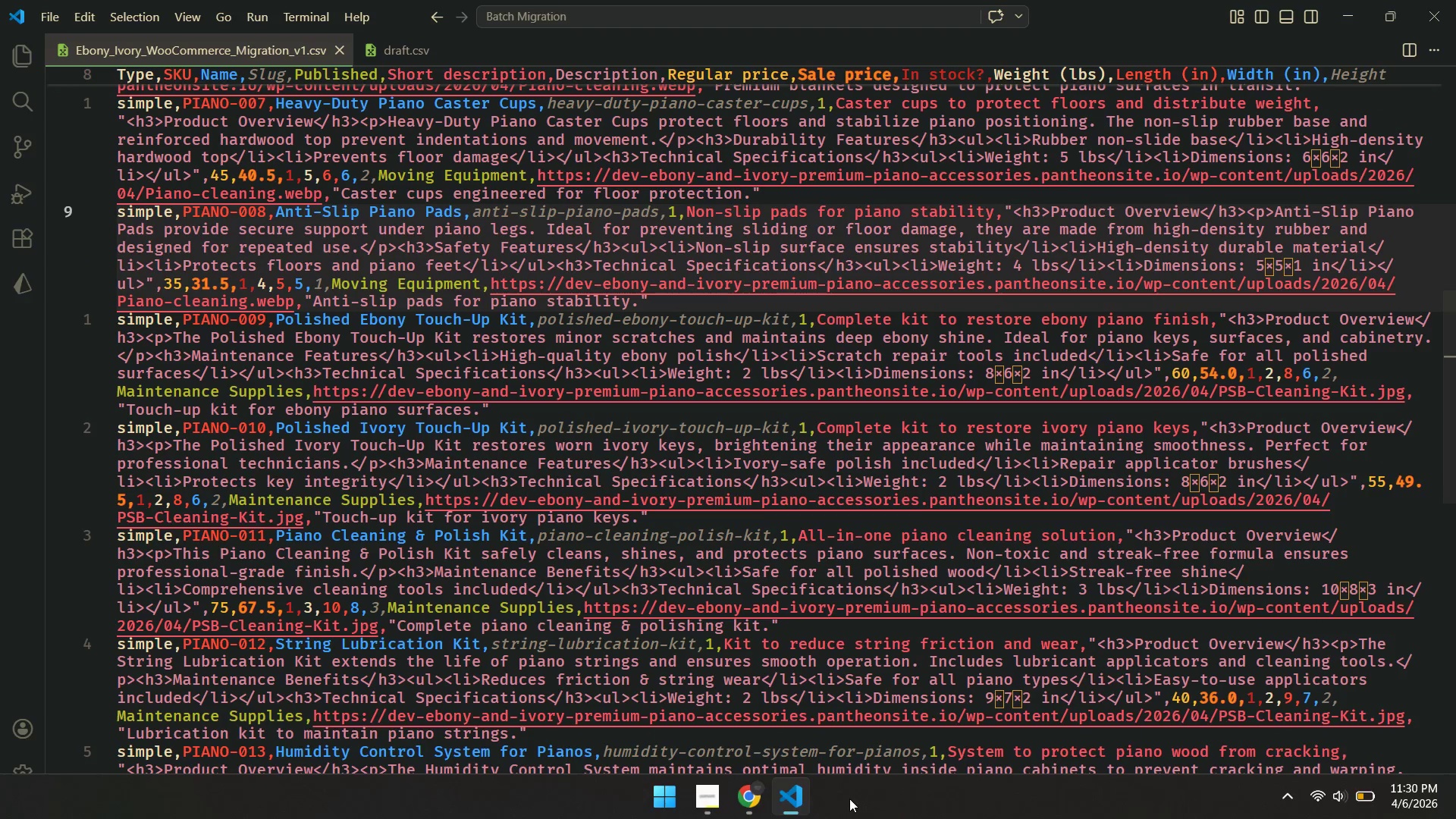 
left_click([750, 803])
 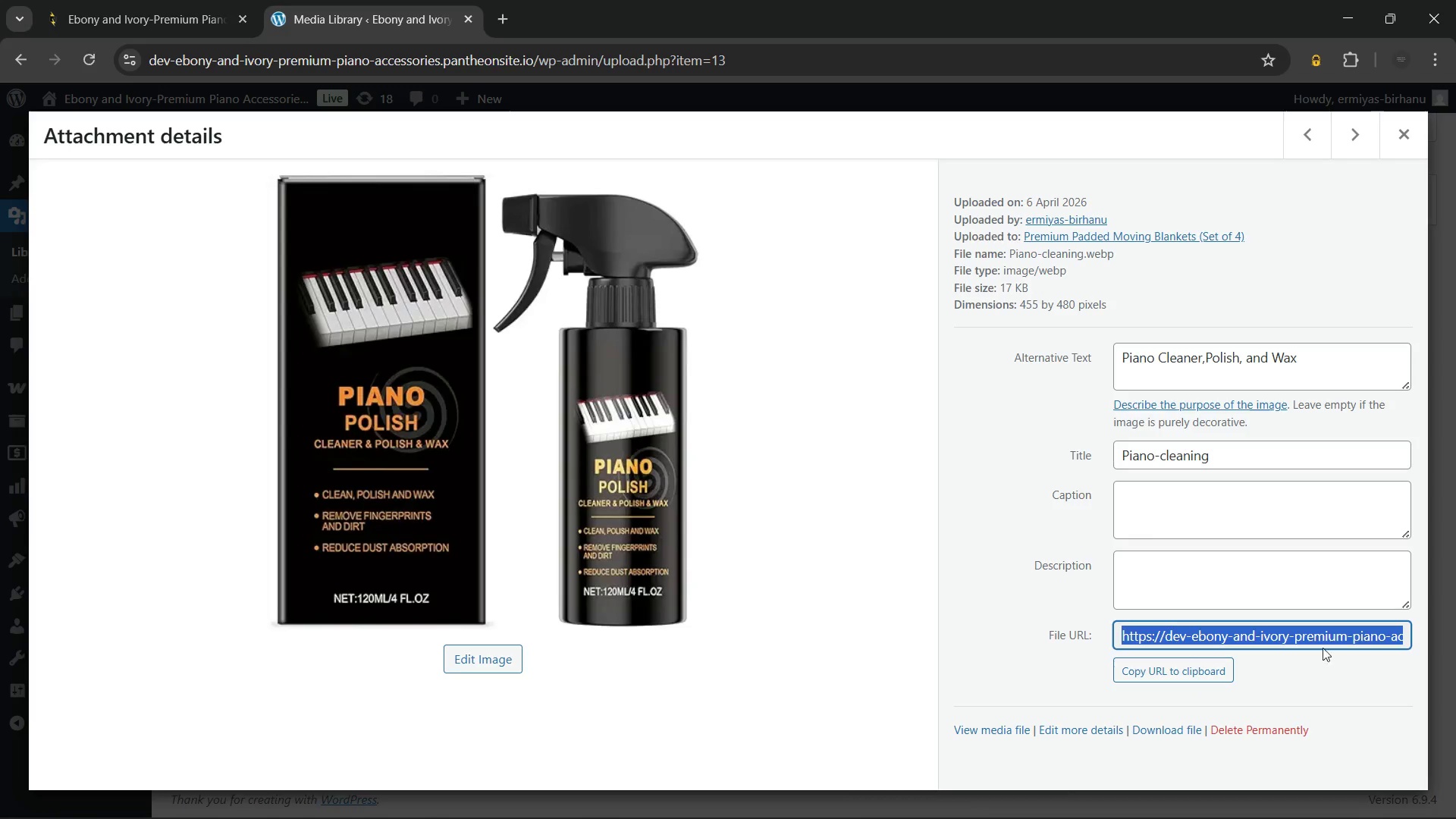 
left_click([1326, 635])
 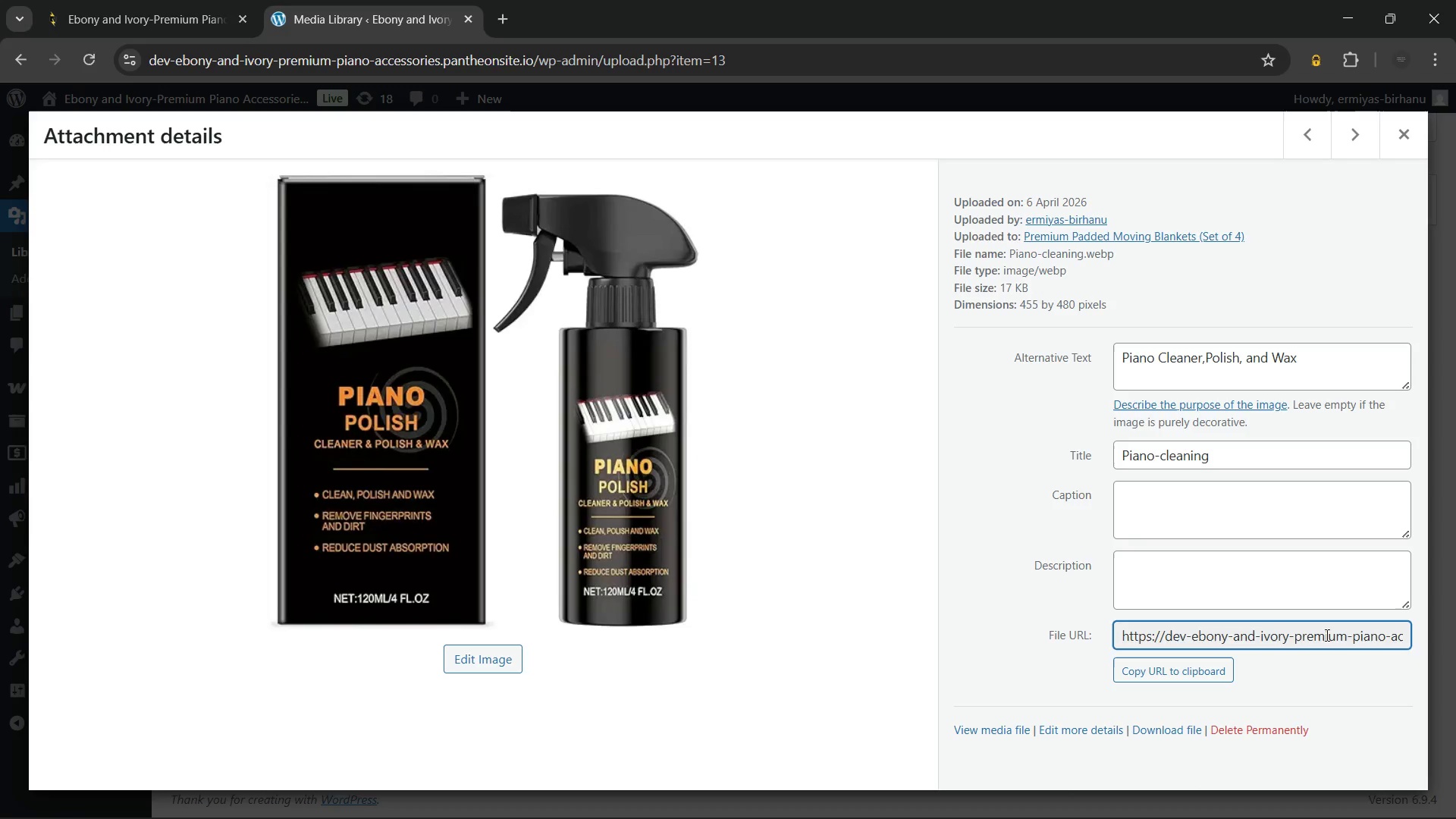 
hold_key(key=ArrowRight, duration=1.5)
 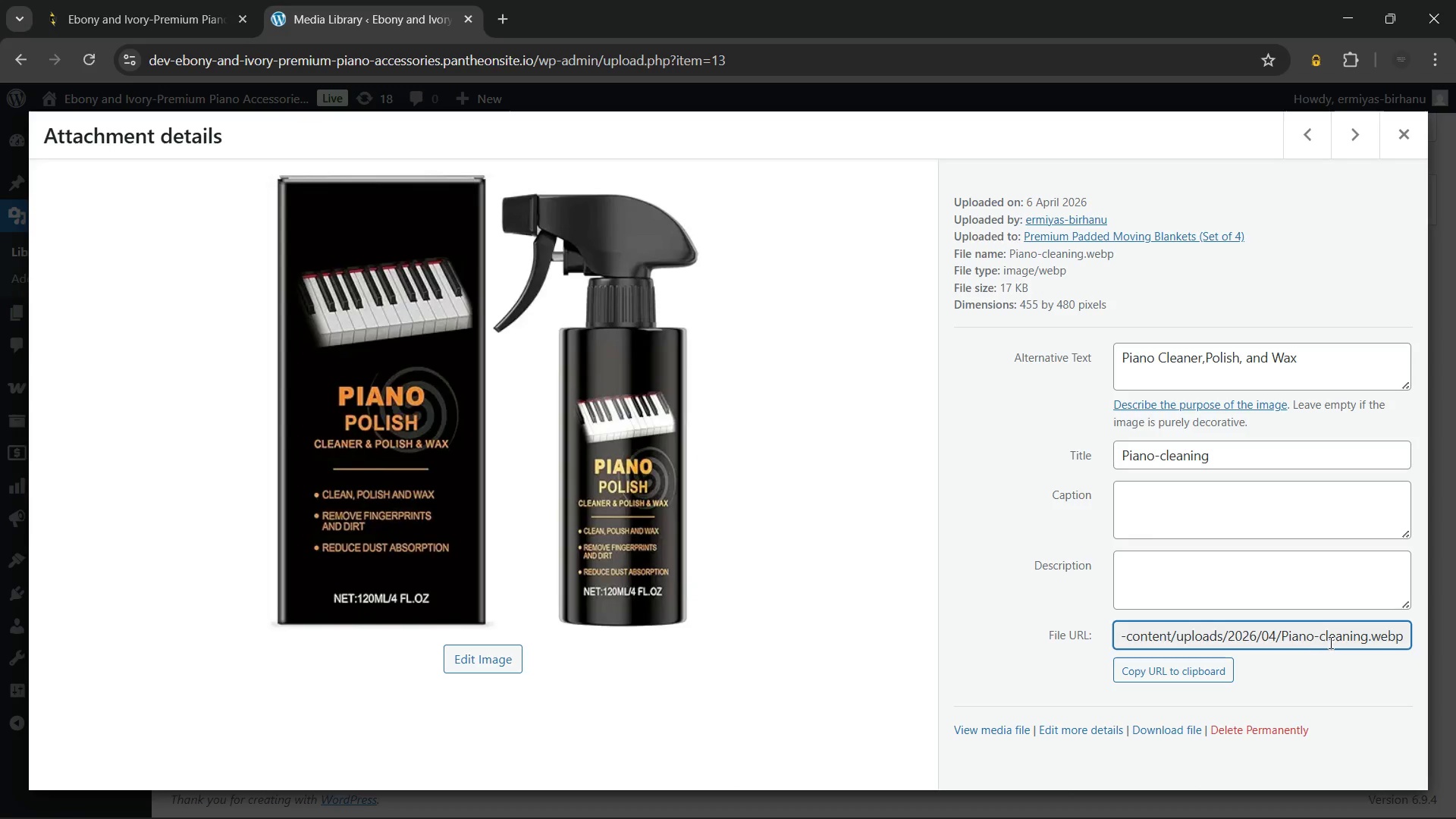 
key(ArrowRight)
 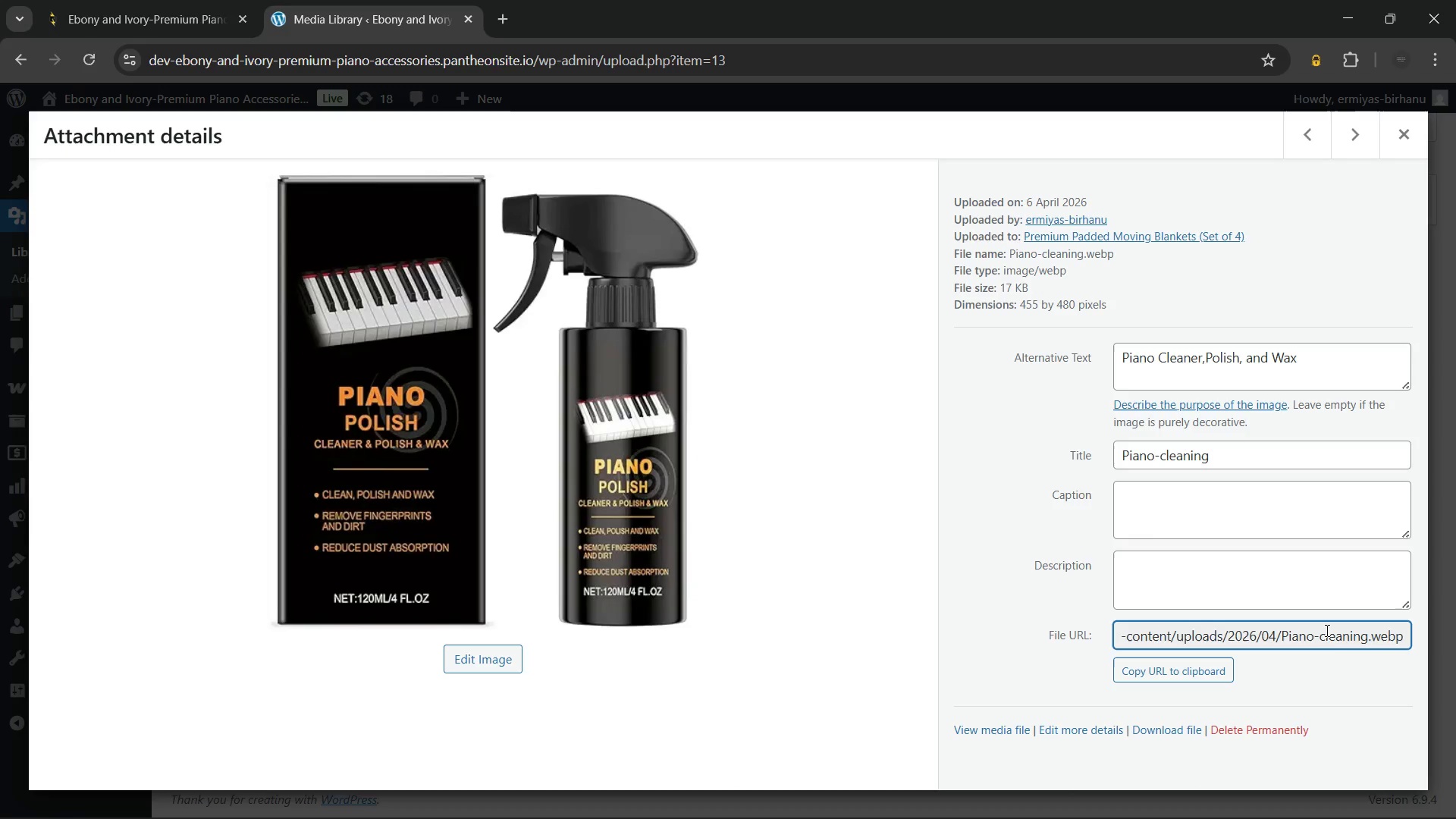 
key(ArrowRight)
 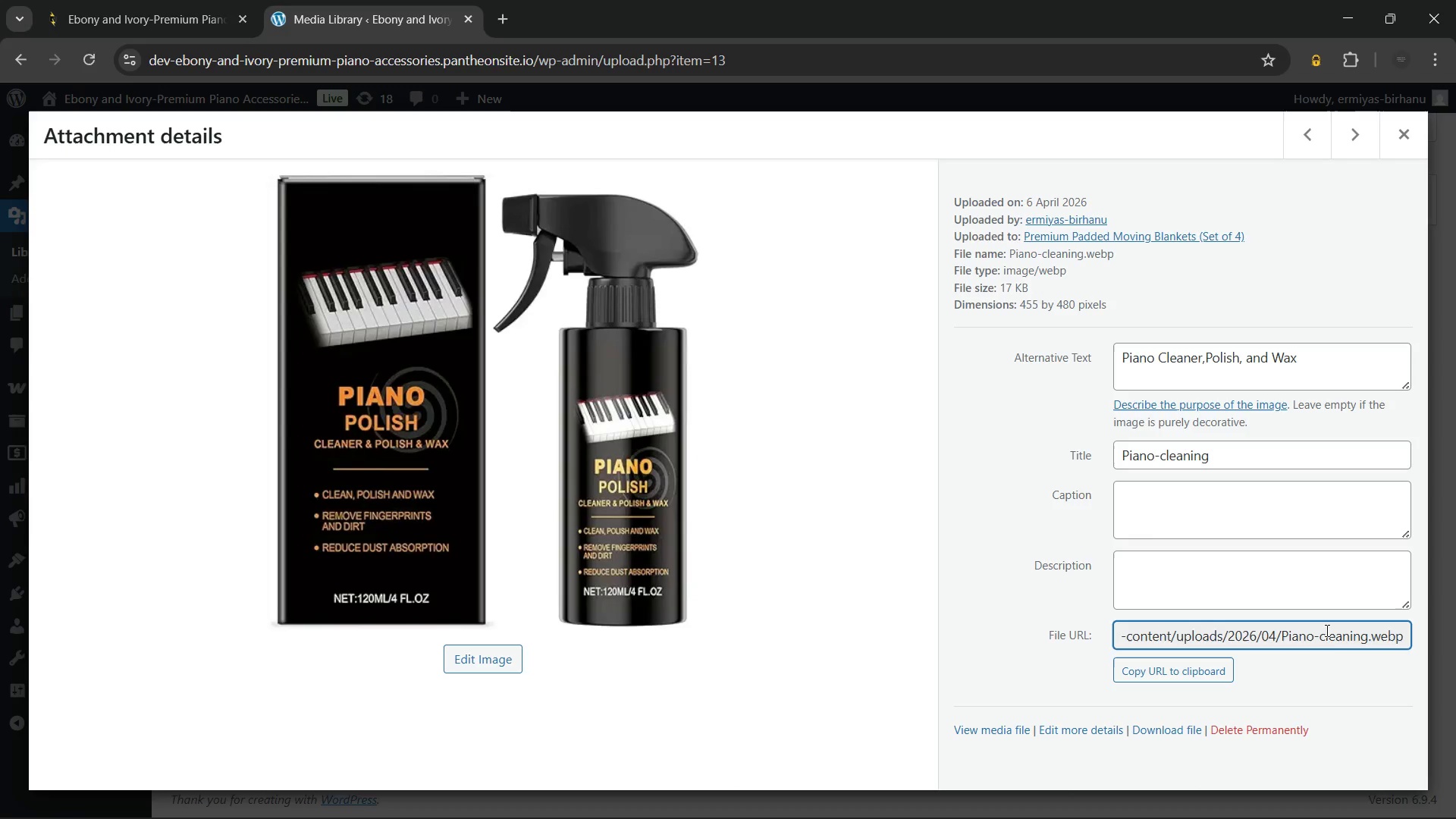 
key(ArrowRight)
 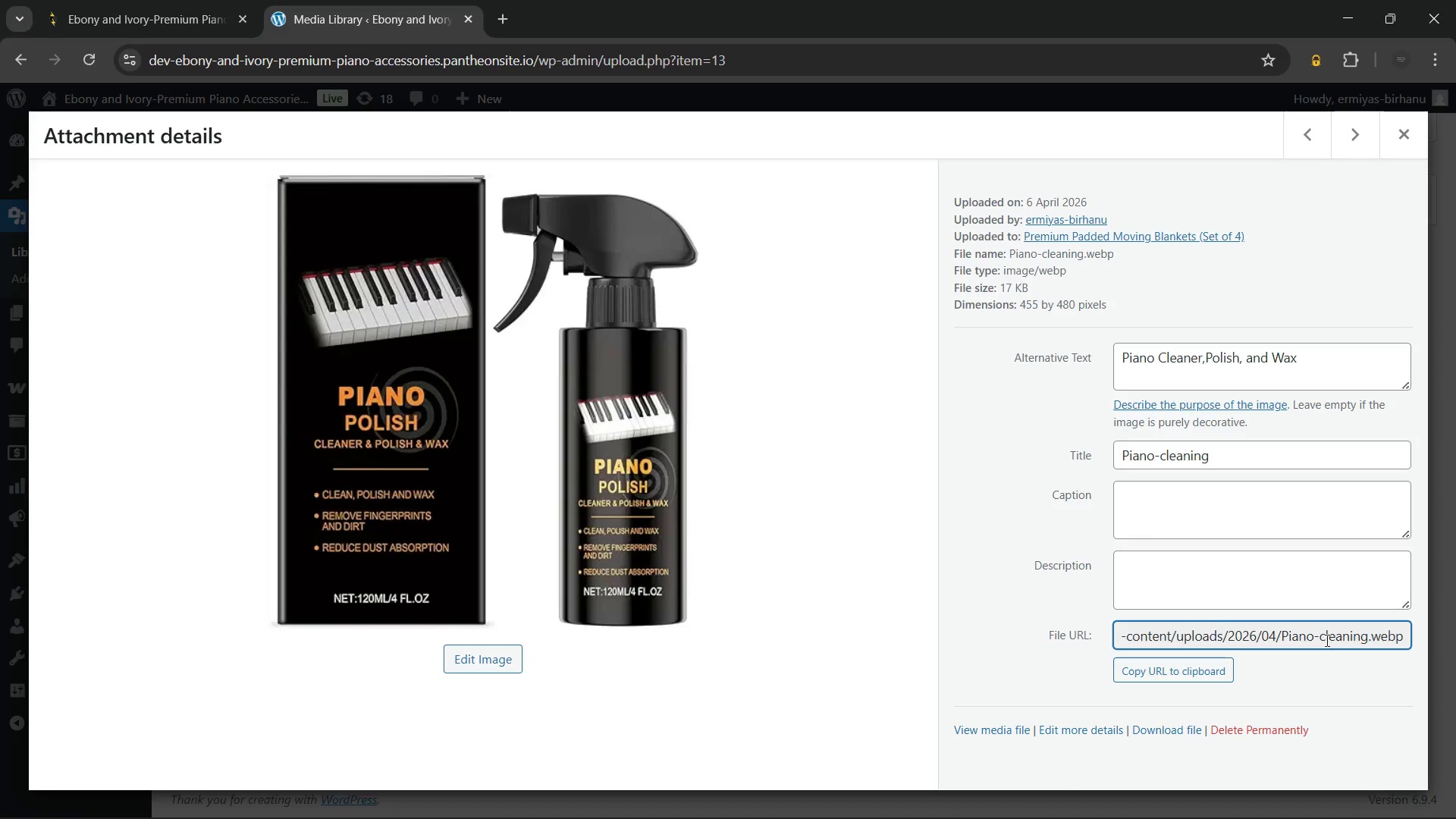 
key(ArrowRight)
 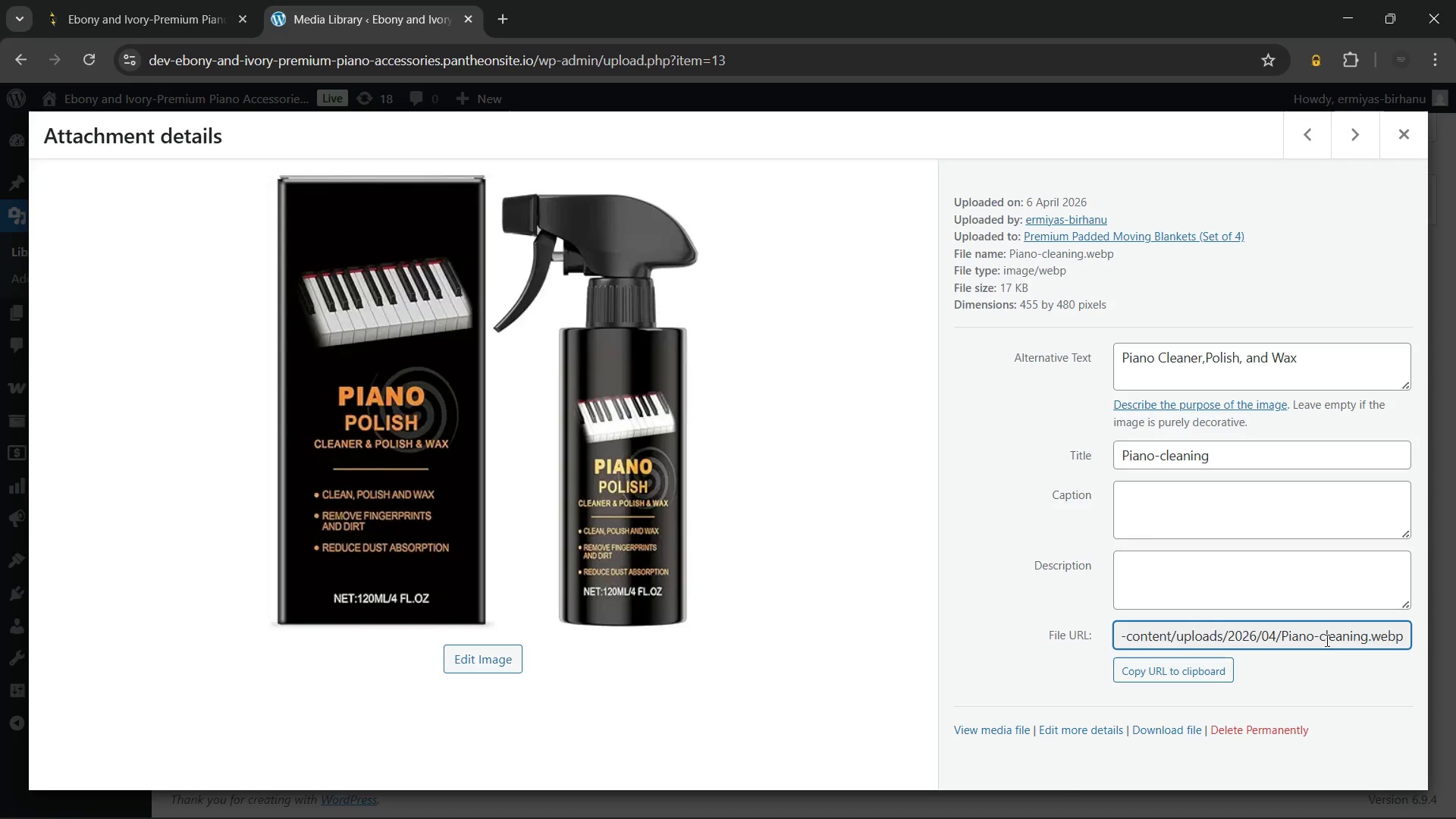 
key(ArrowRight)
 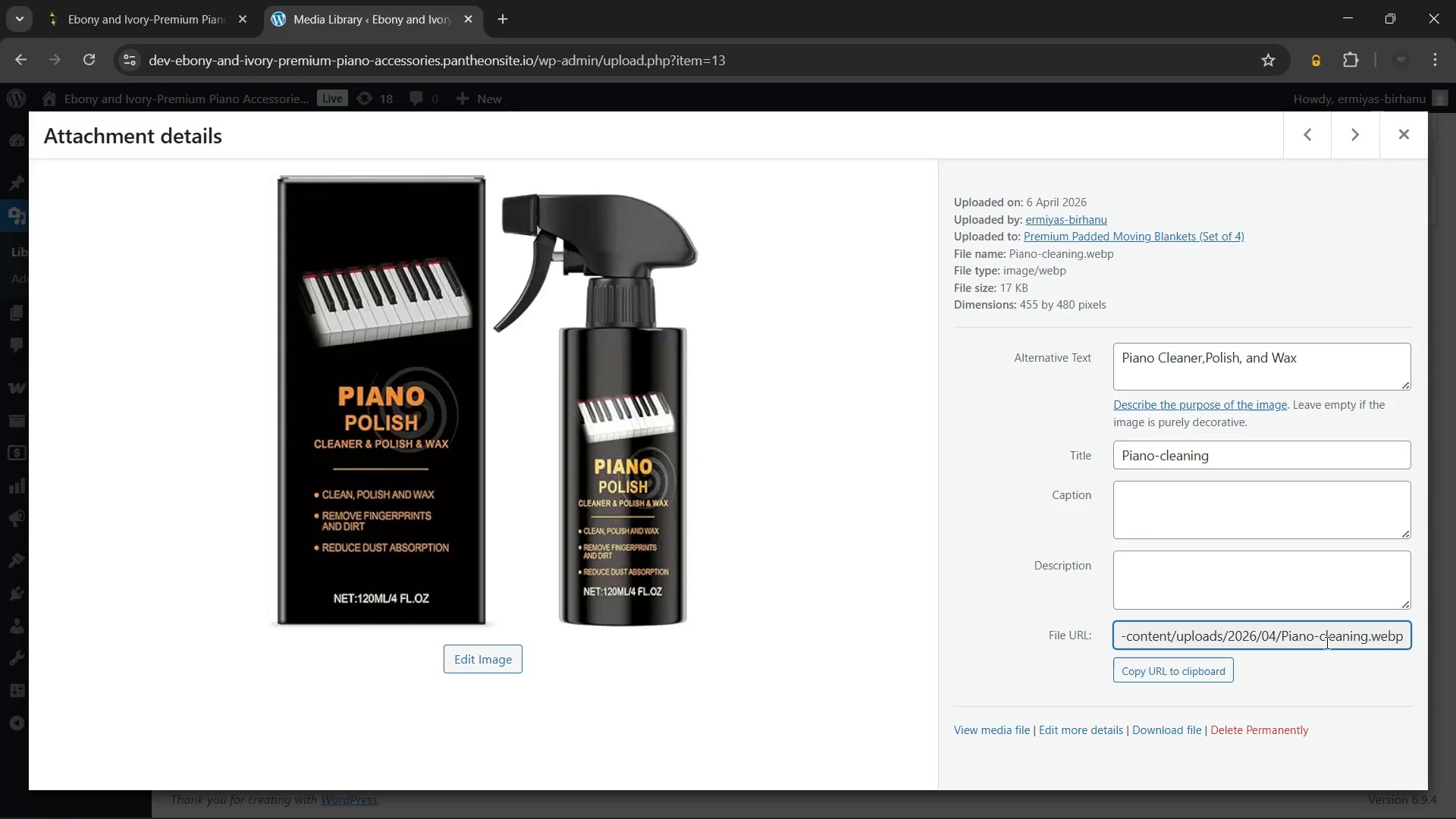 
key(ArrowRight)
 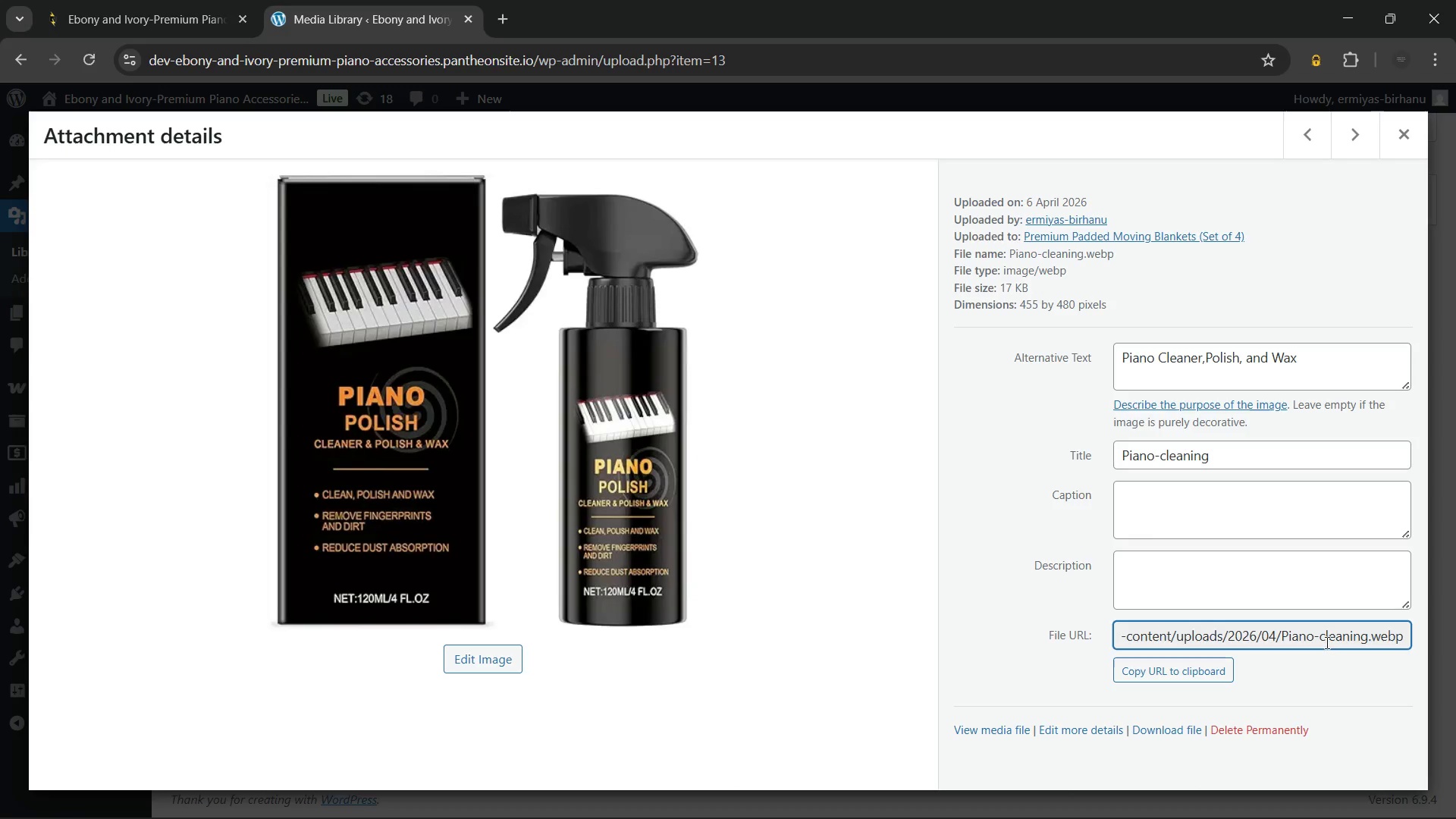 
key(ArrowRight)
 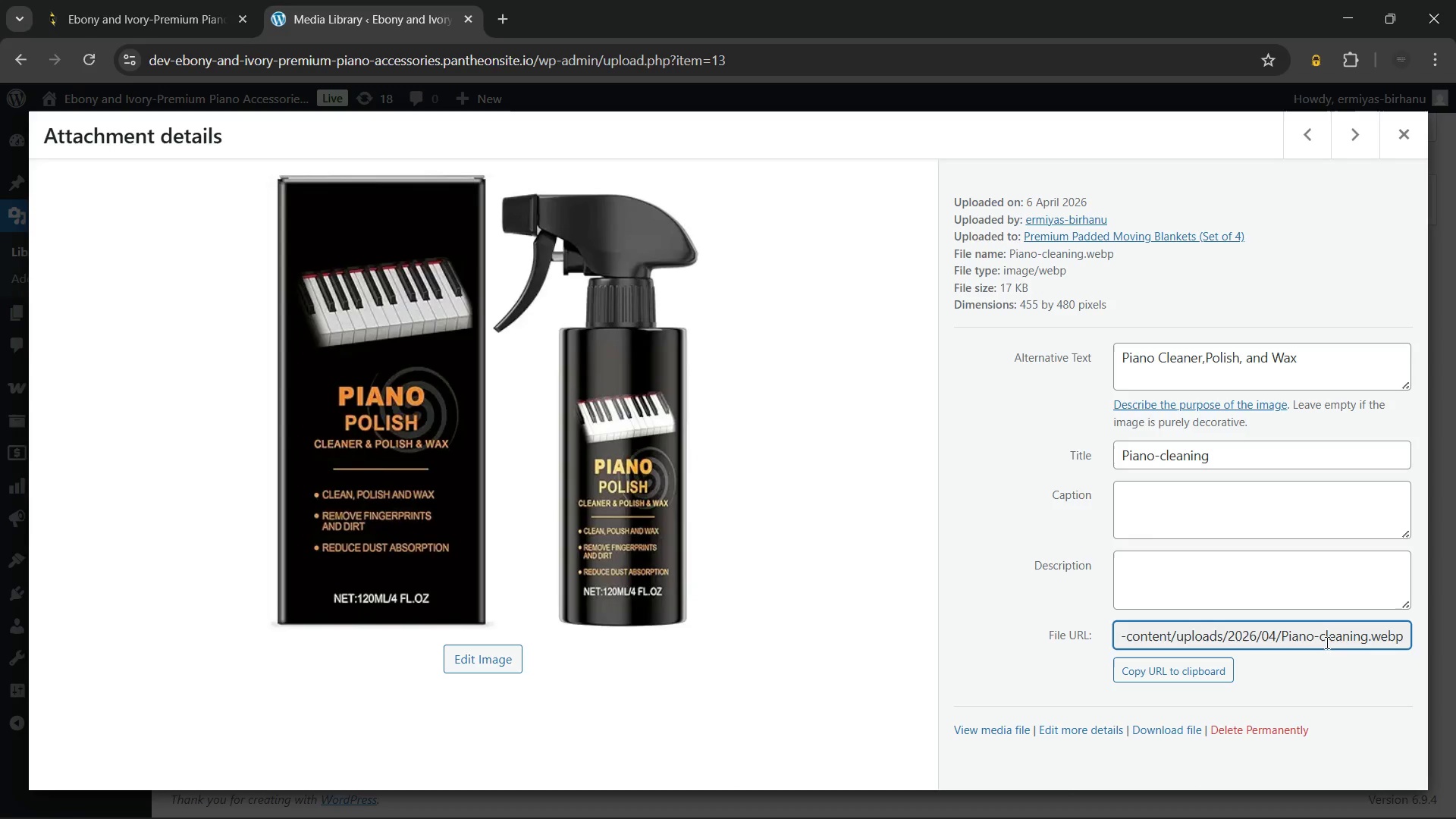 
left_click([788, 805])
 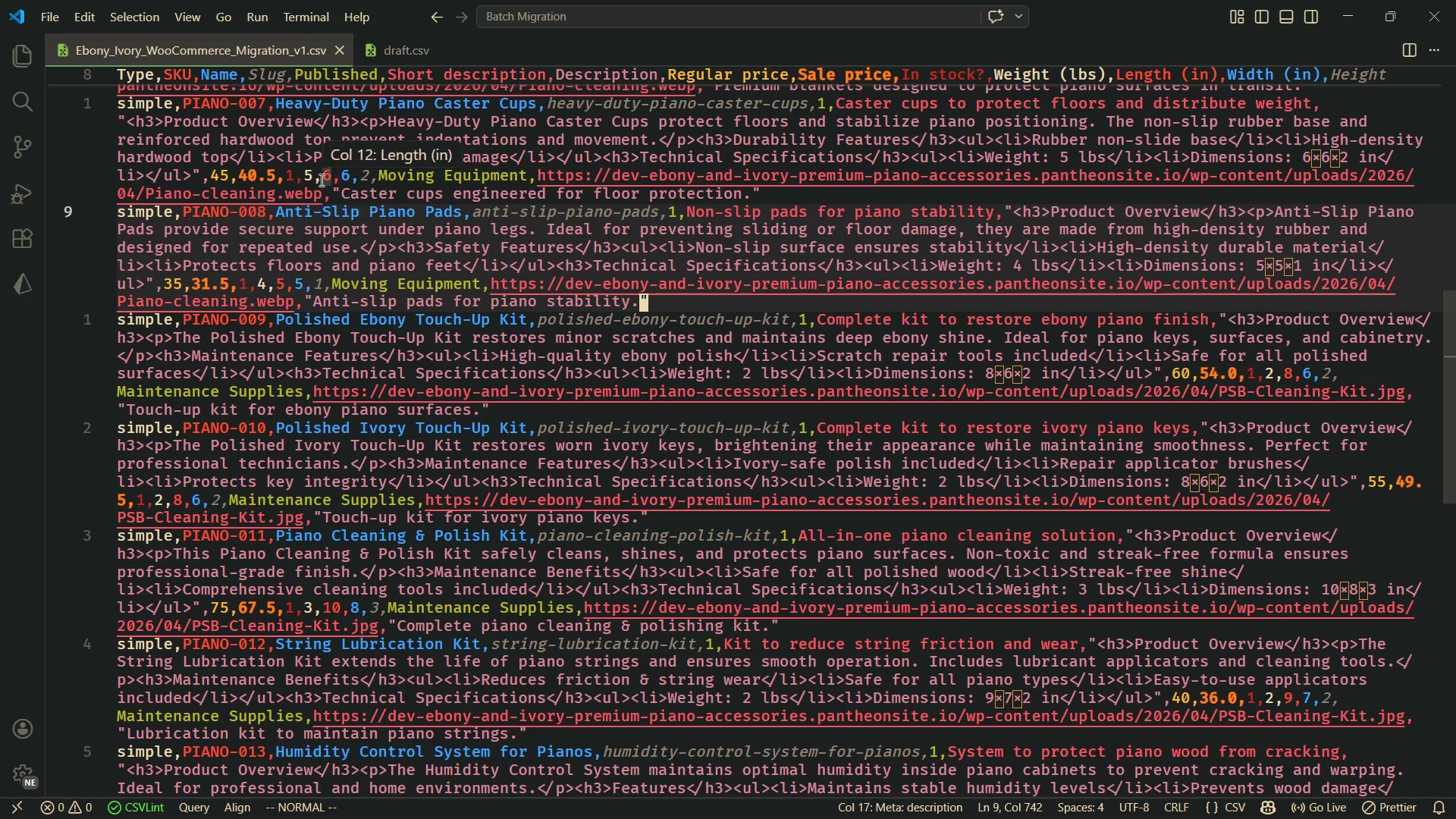 
wait(5.7)
 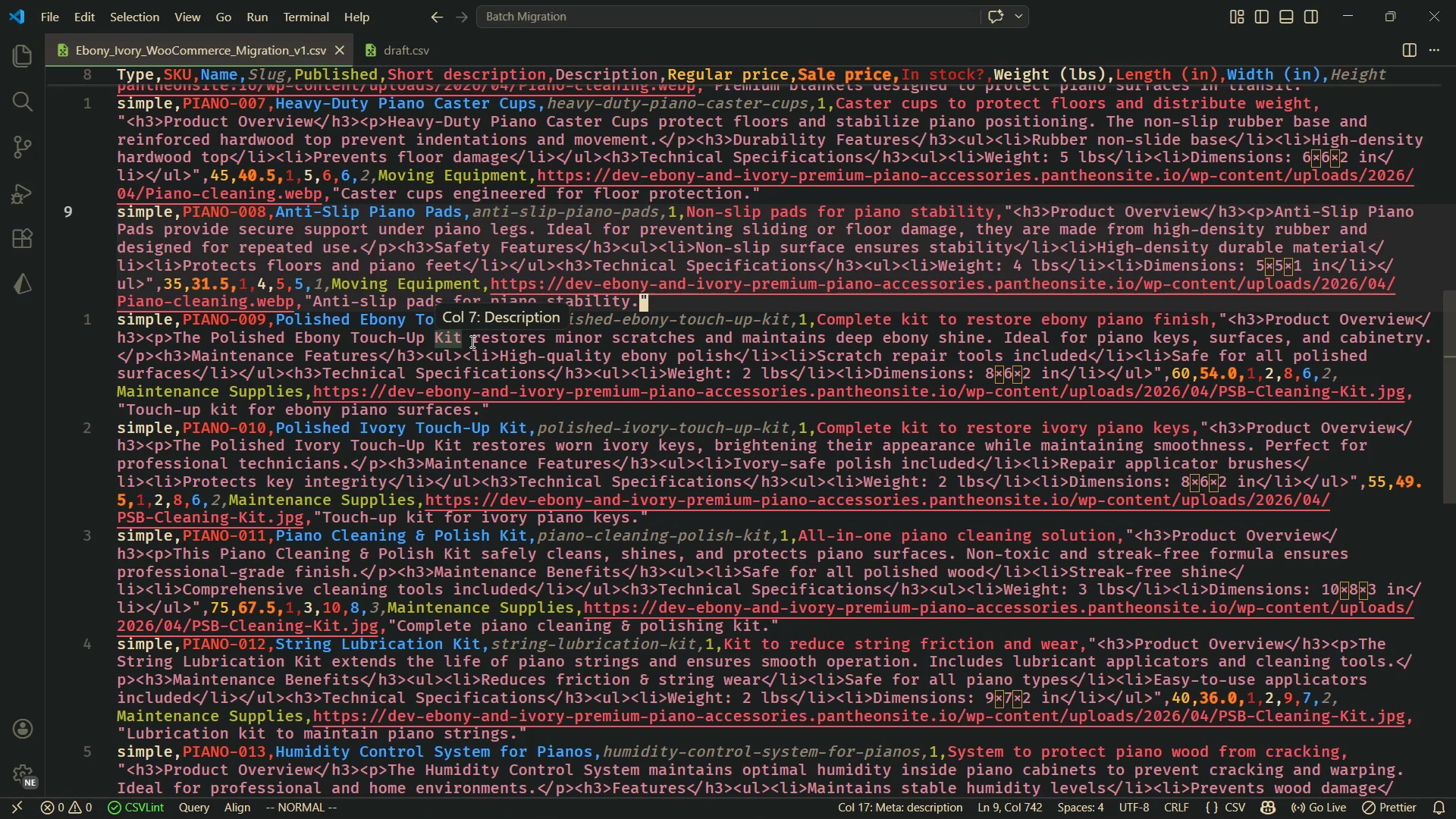 
left_click_drag(start_coordinate=[315, 195], to_coordinate=[538, 177])
 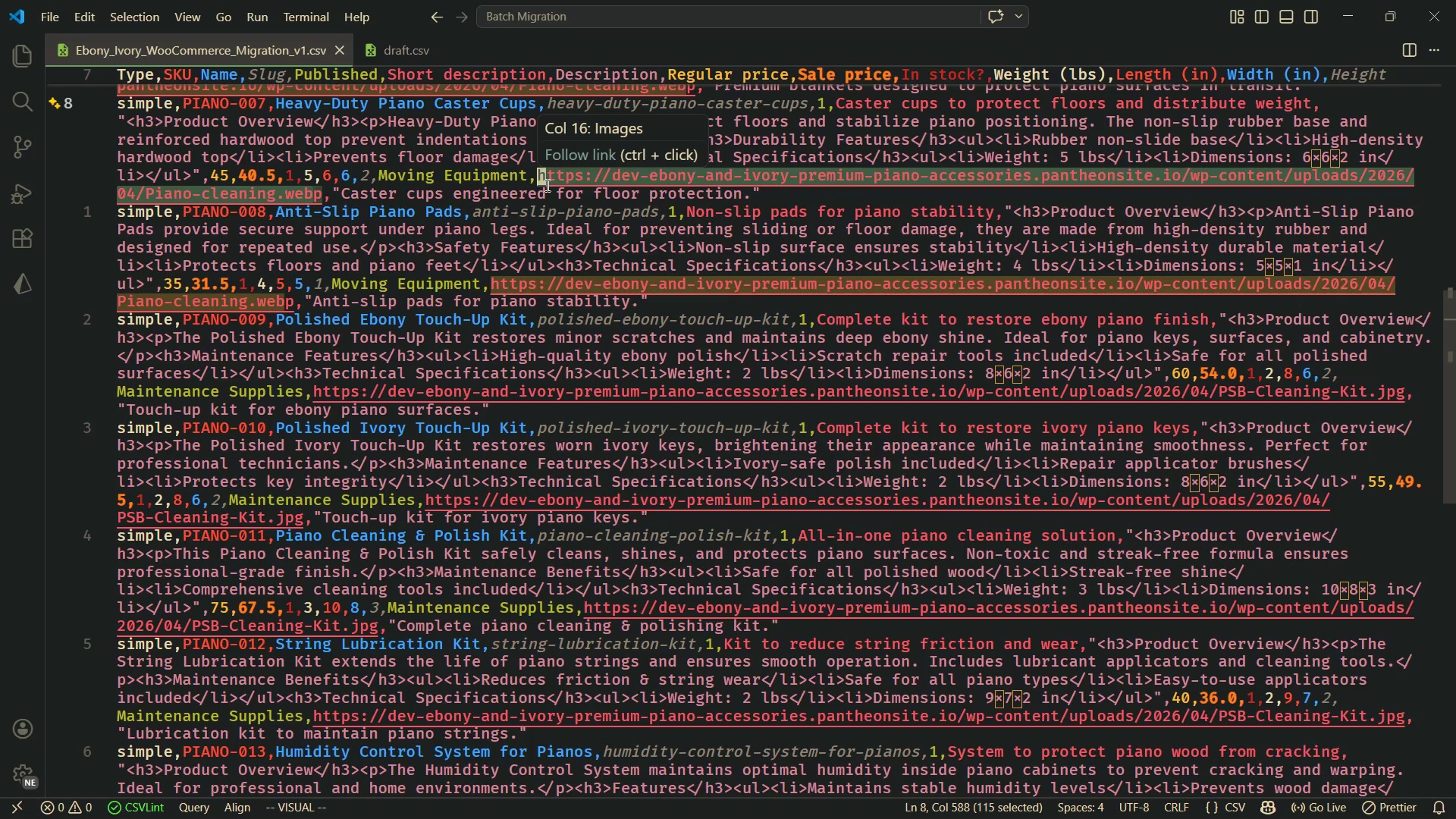 
wait(6.74)
 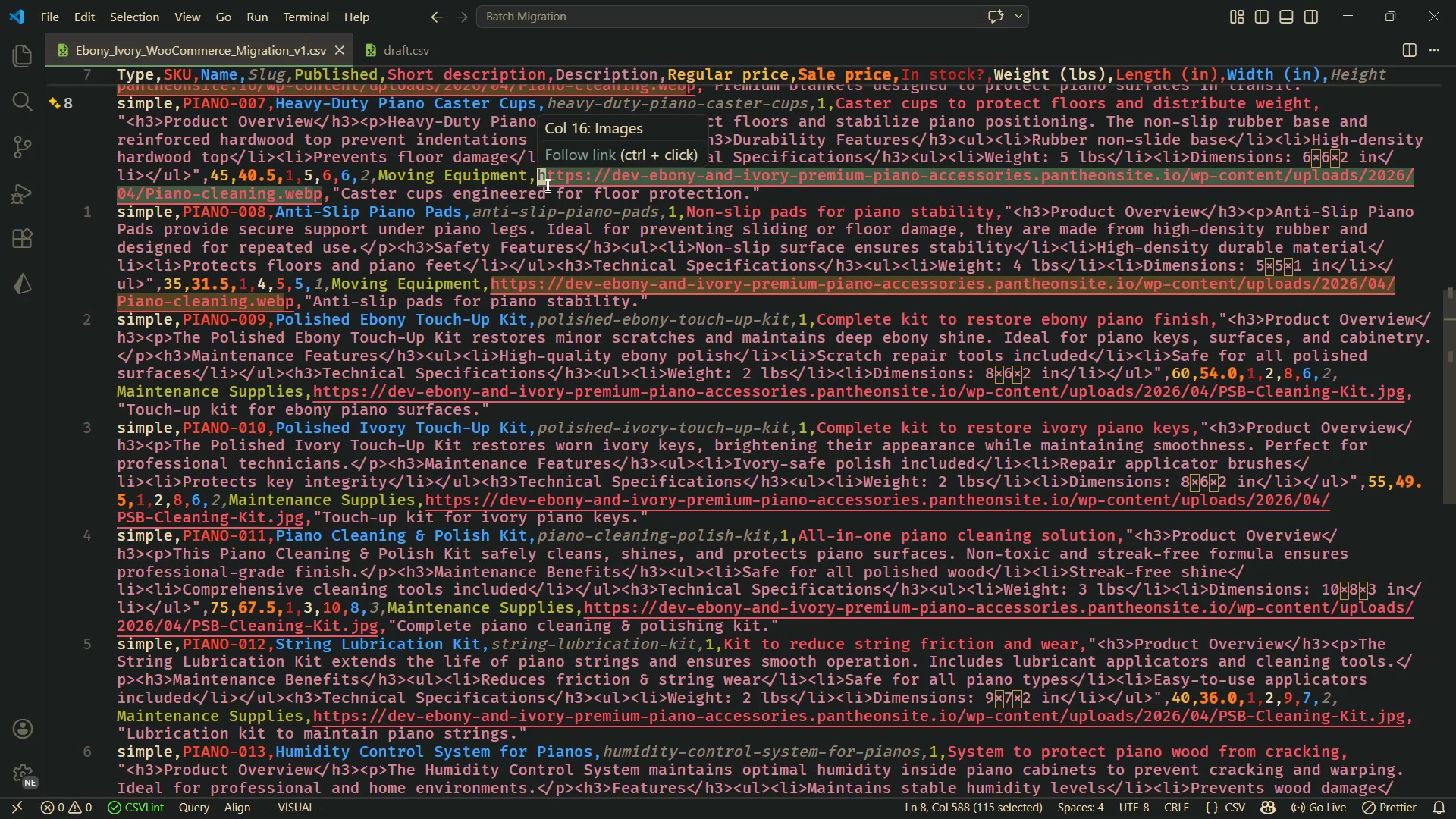 
left_click([641, 352])
 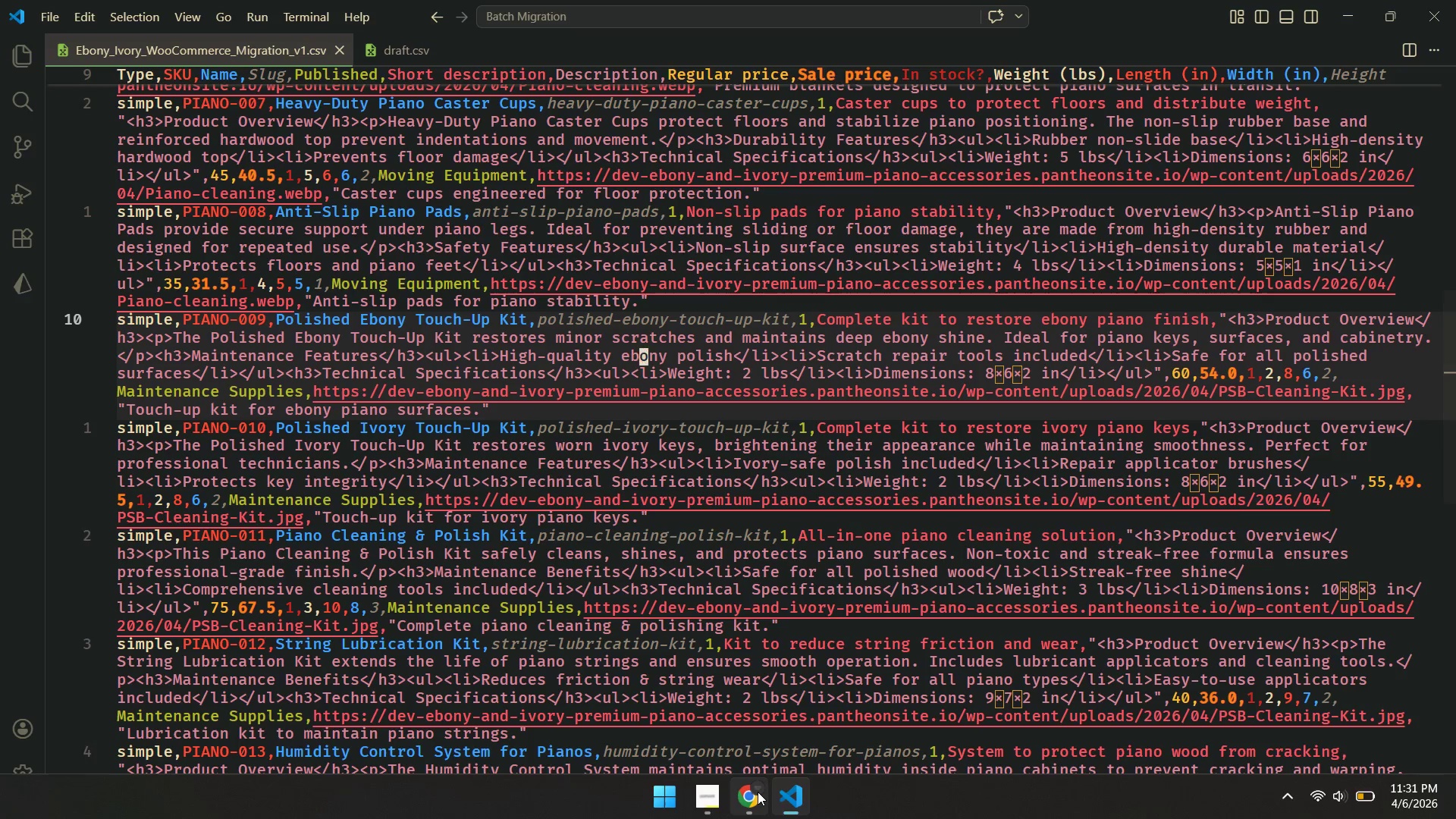 
left_click([758, 792])
 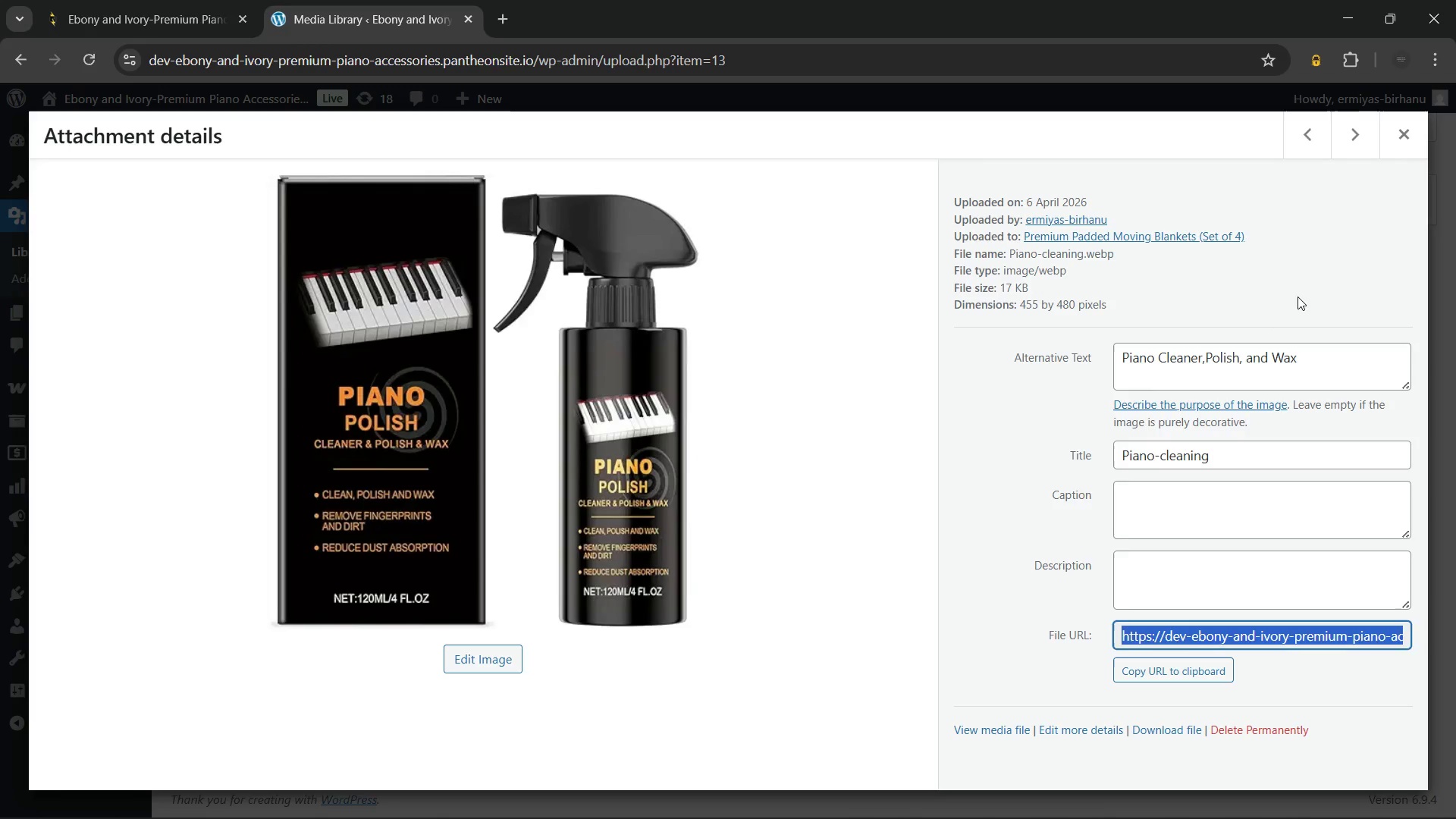 
left_click([1298, 297])
 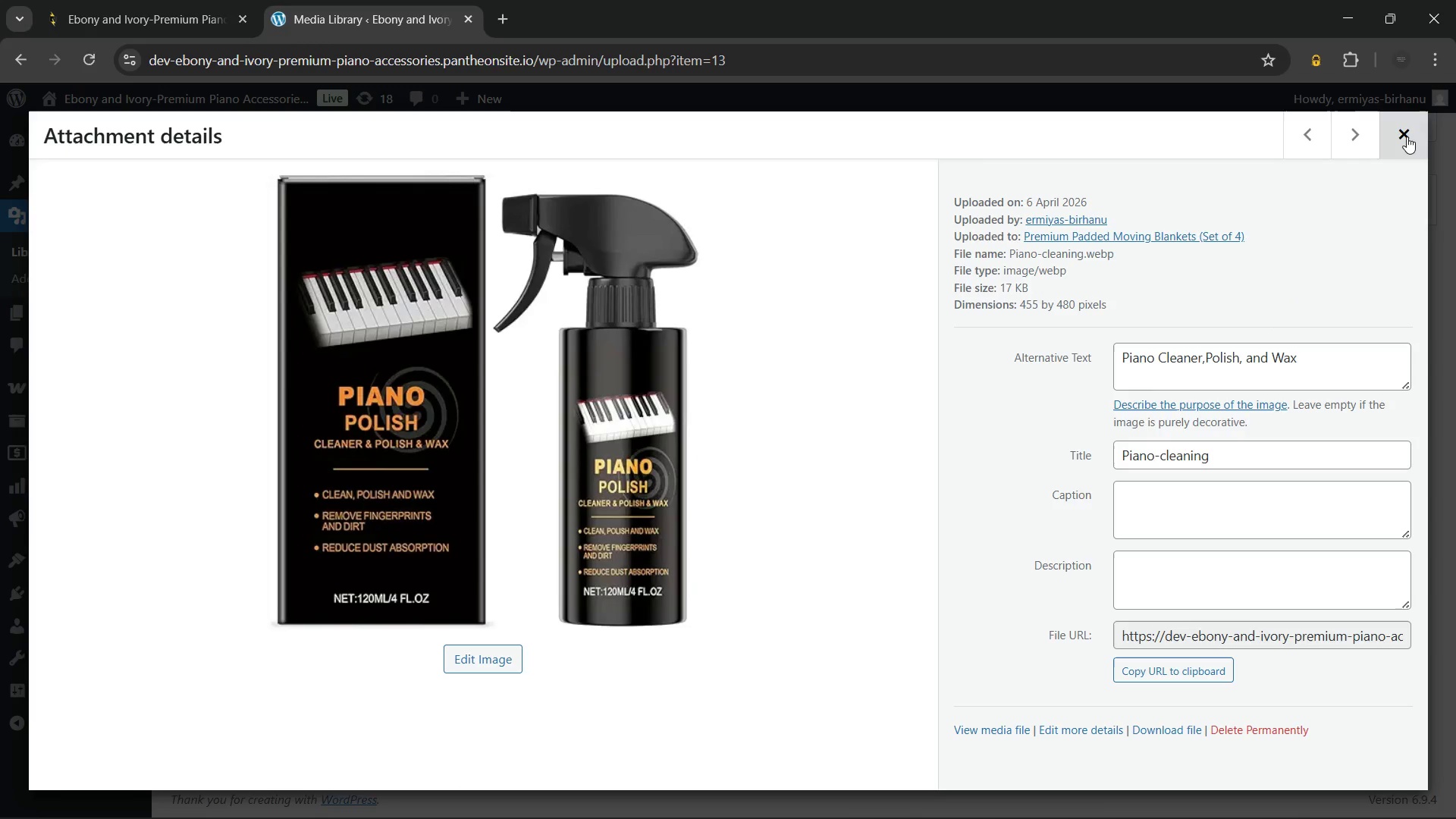 
left_click([1407, 136])
 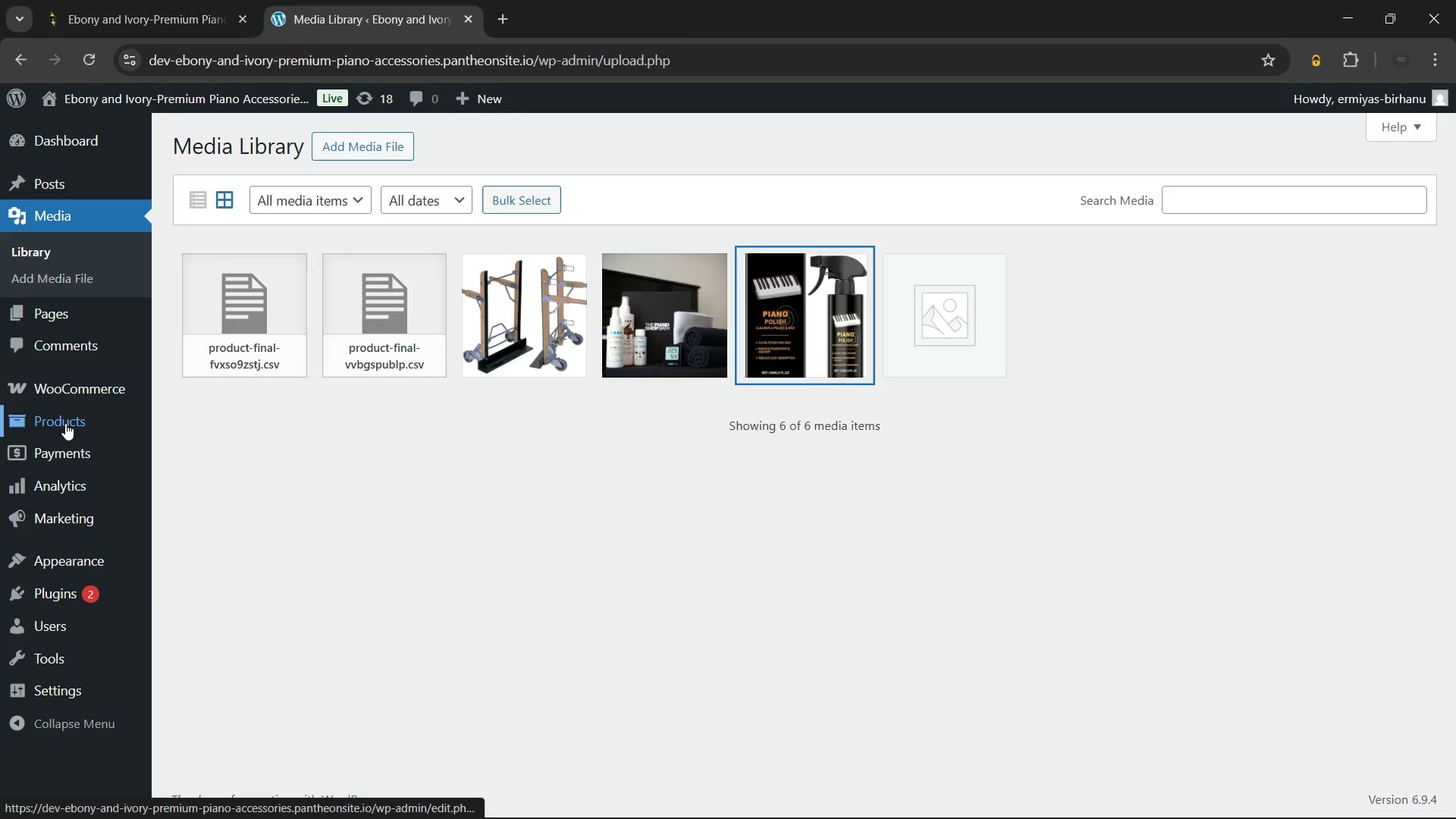 
wait(7.22)
 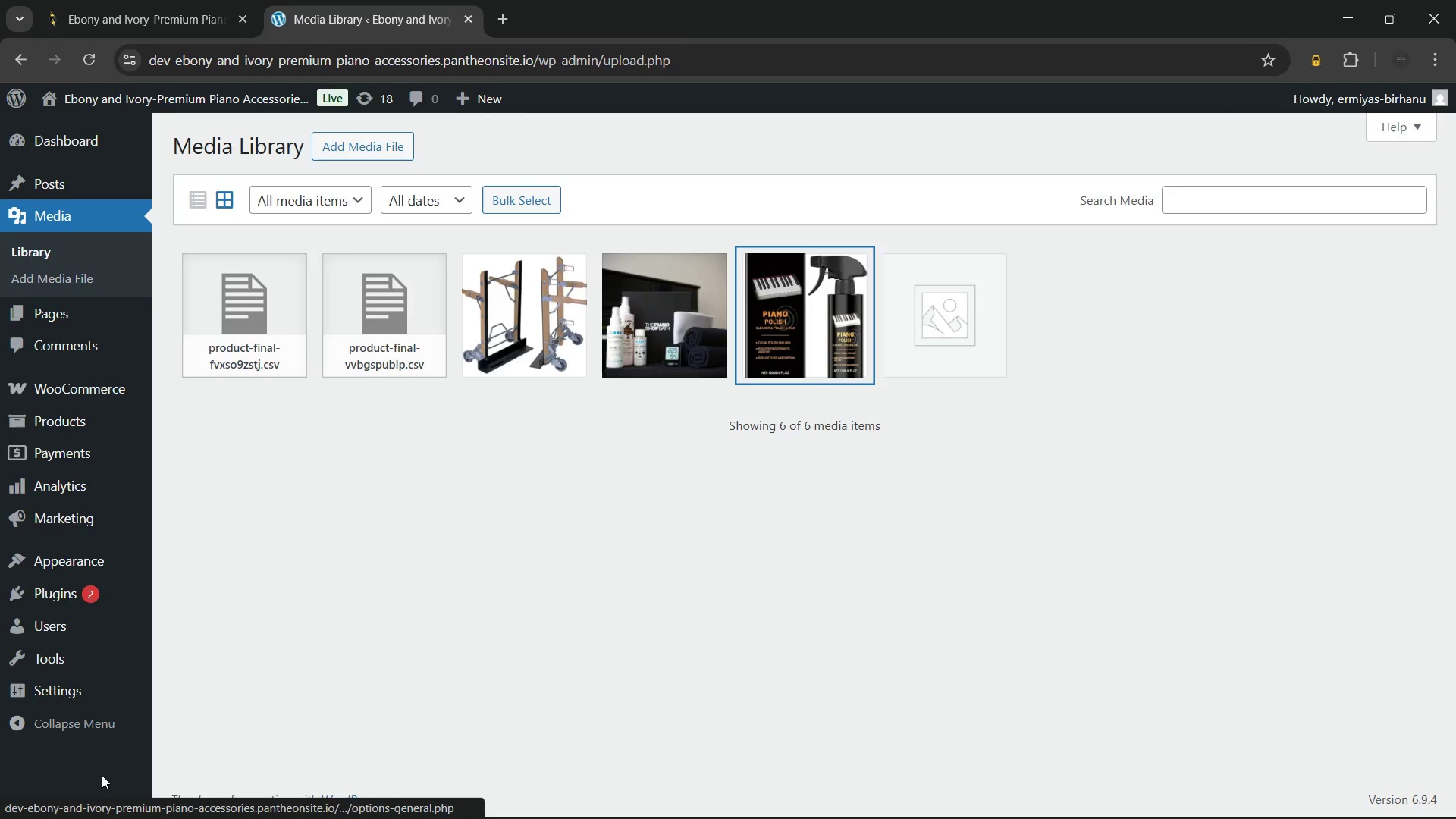 
left_click([65, 423])
 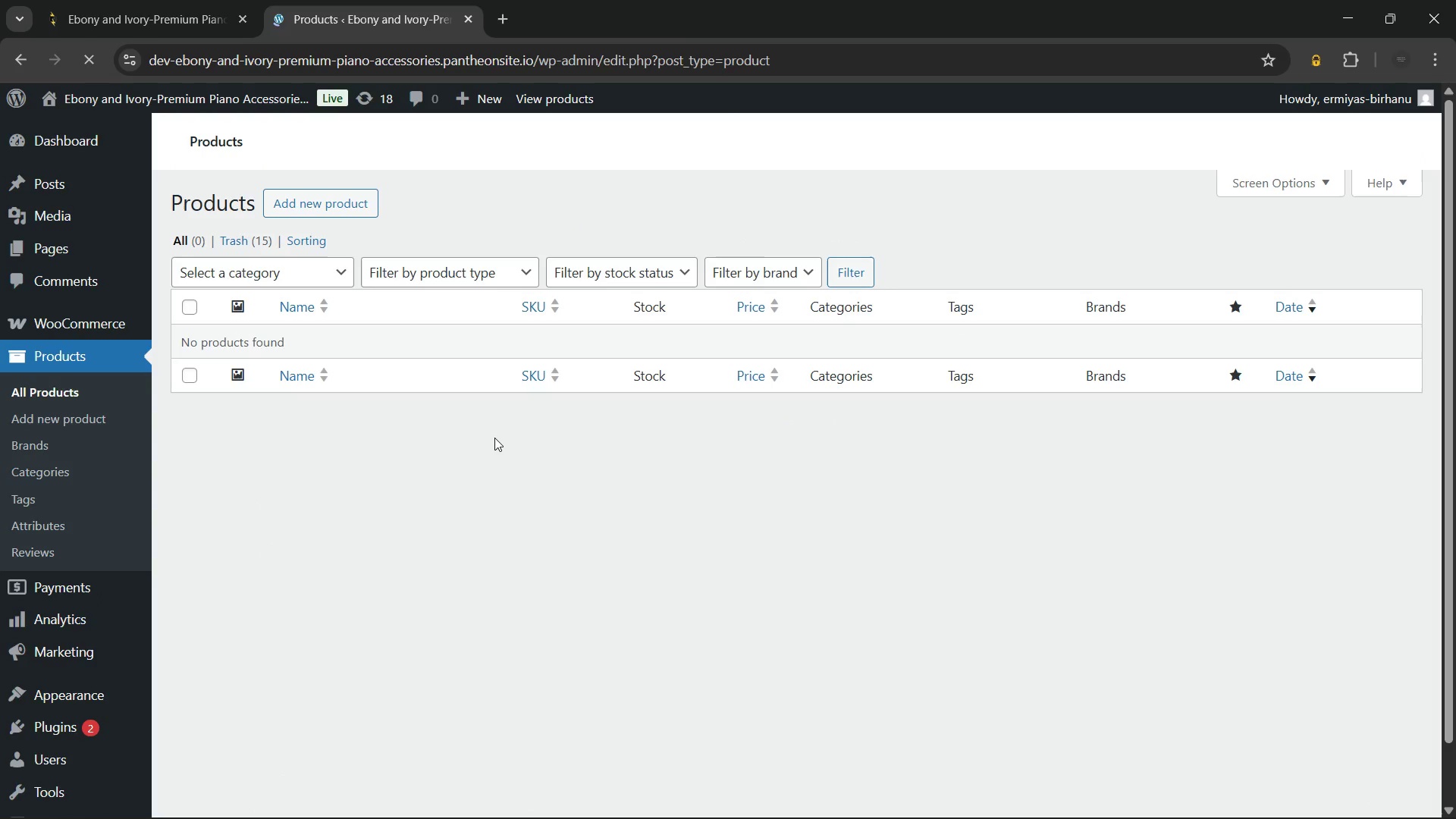 
wait(5.03)
 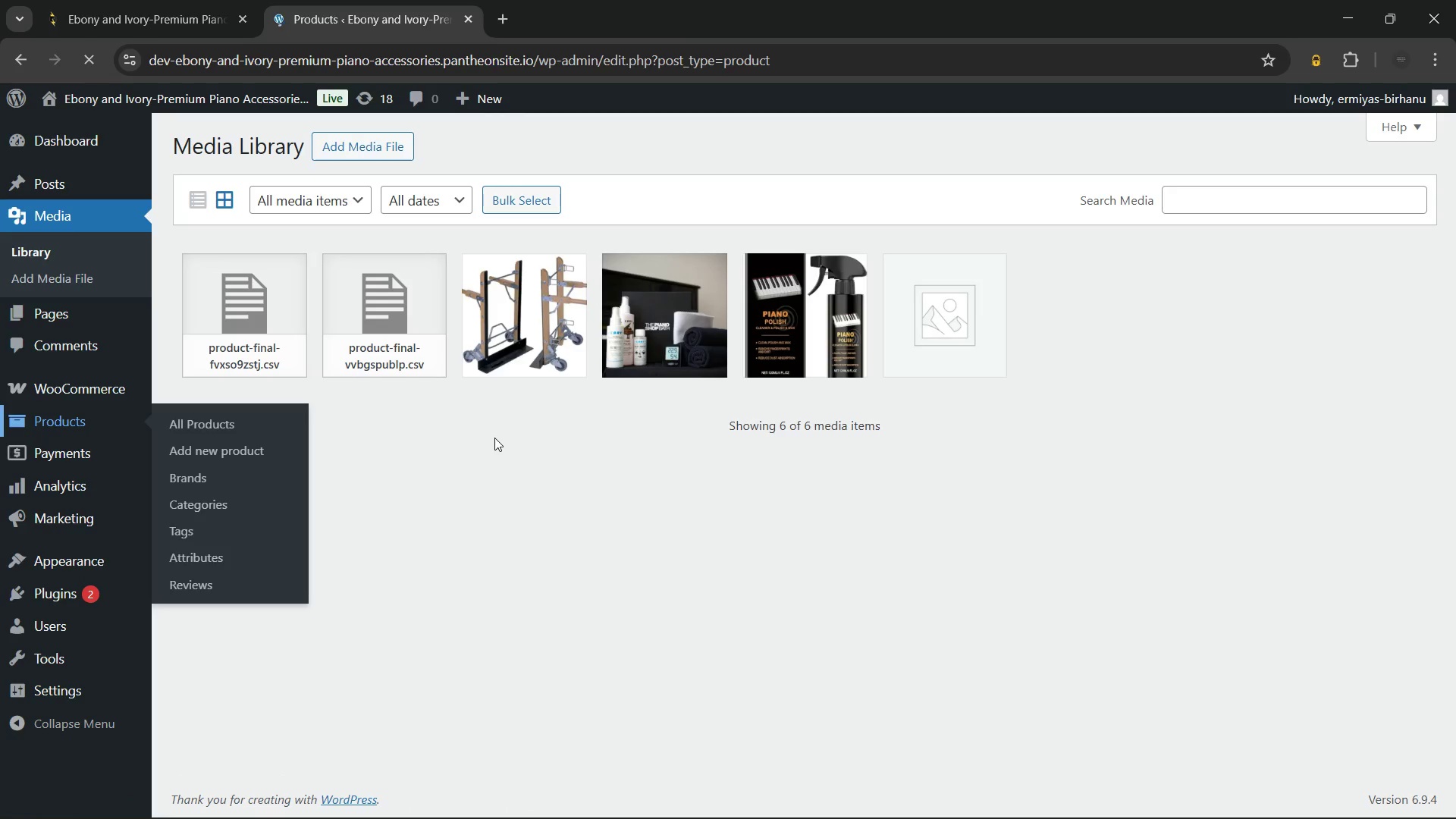 
left_click([192, 305])
 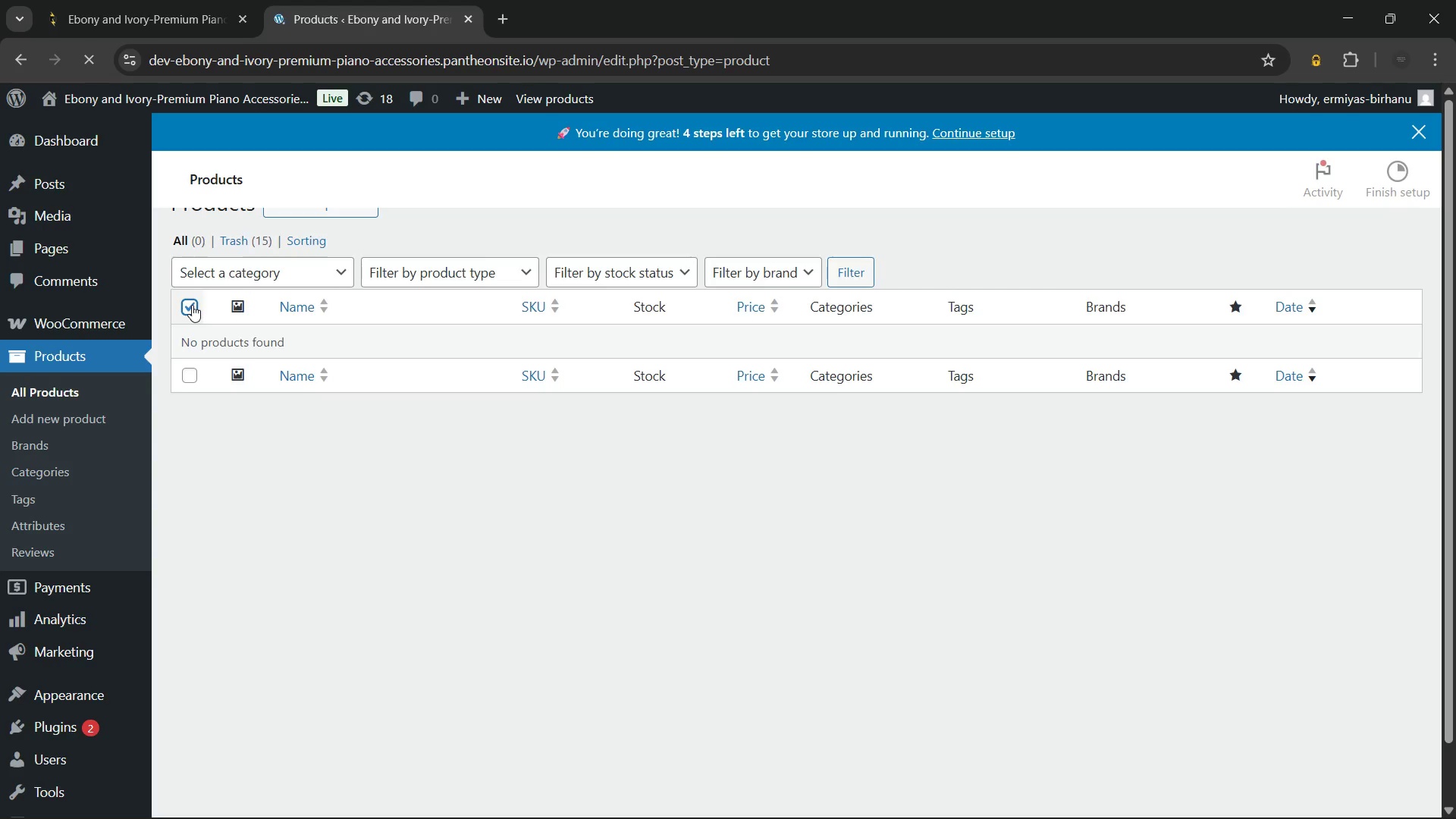 
left_click([192, 305])
 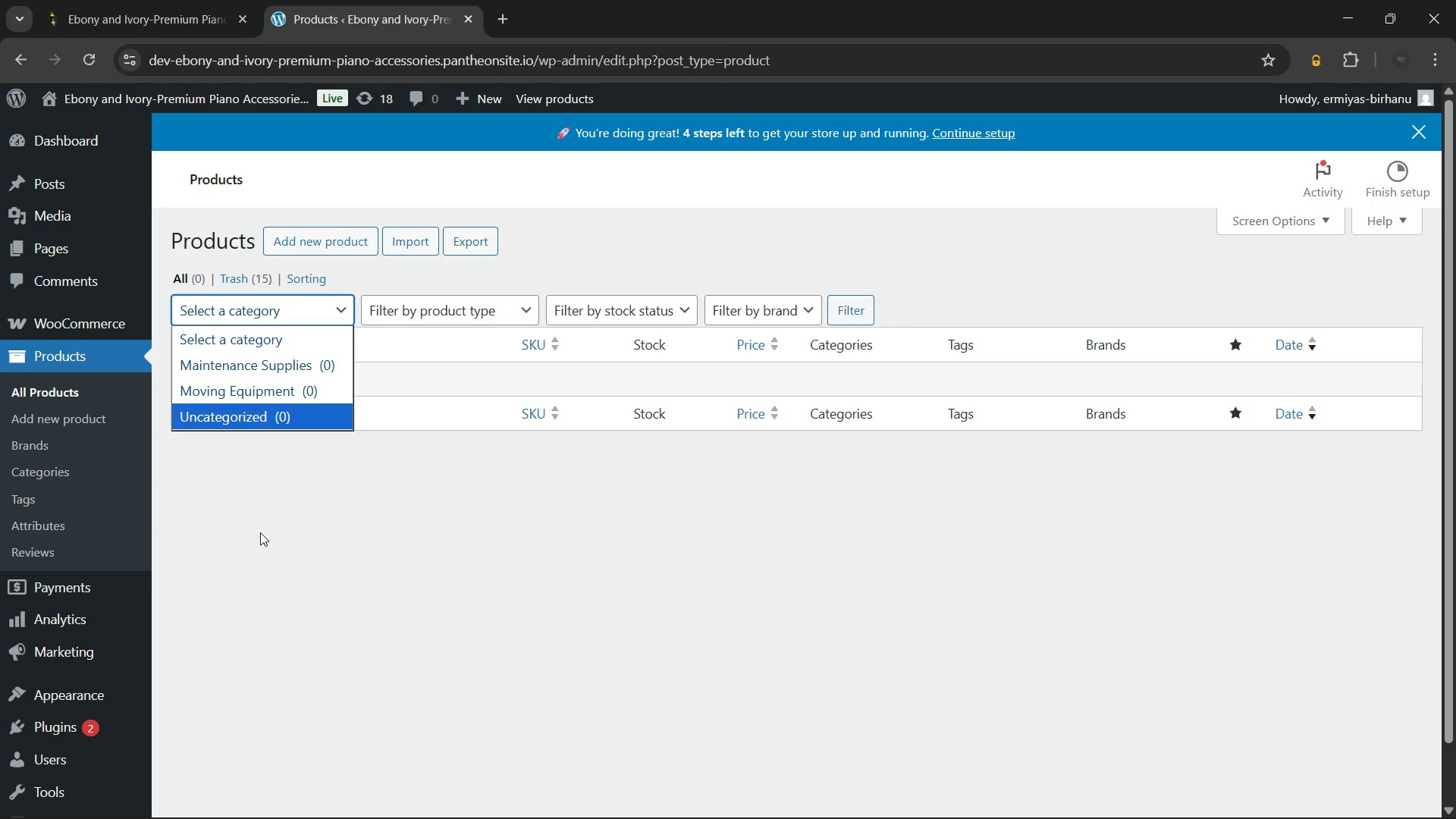 
left_click([255, 504])
 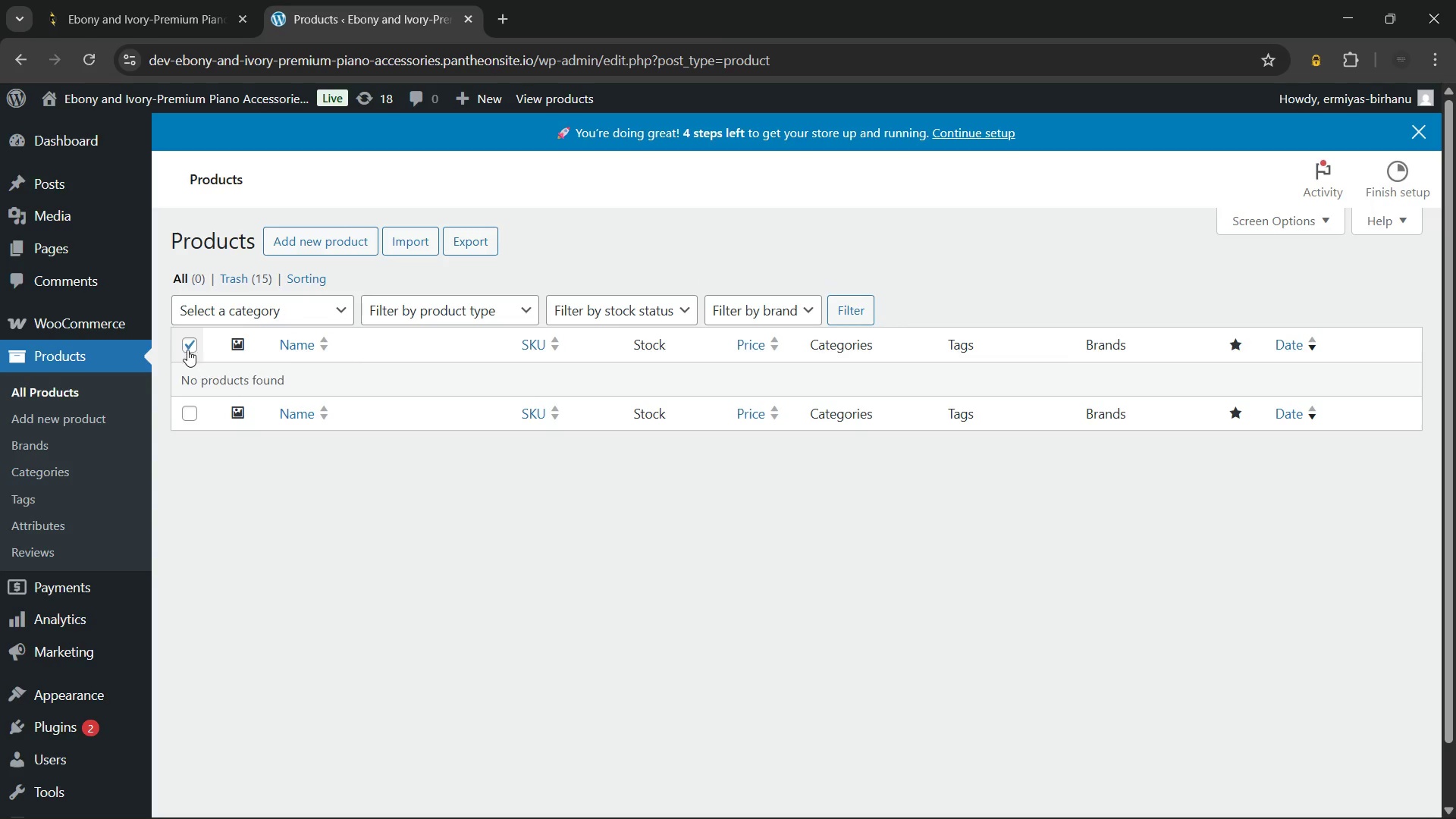 
left_click([187, 350])
 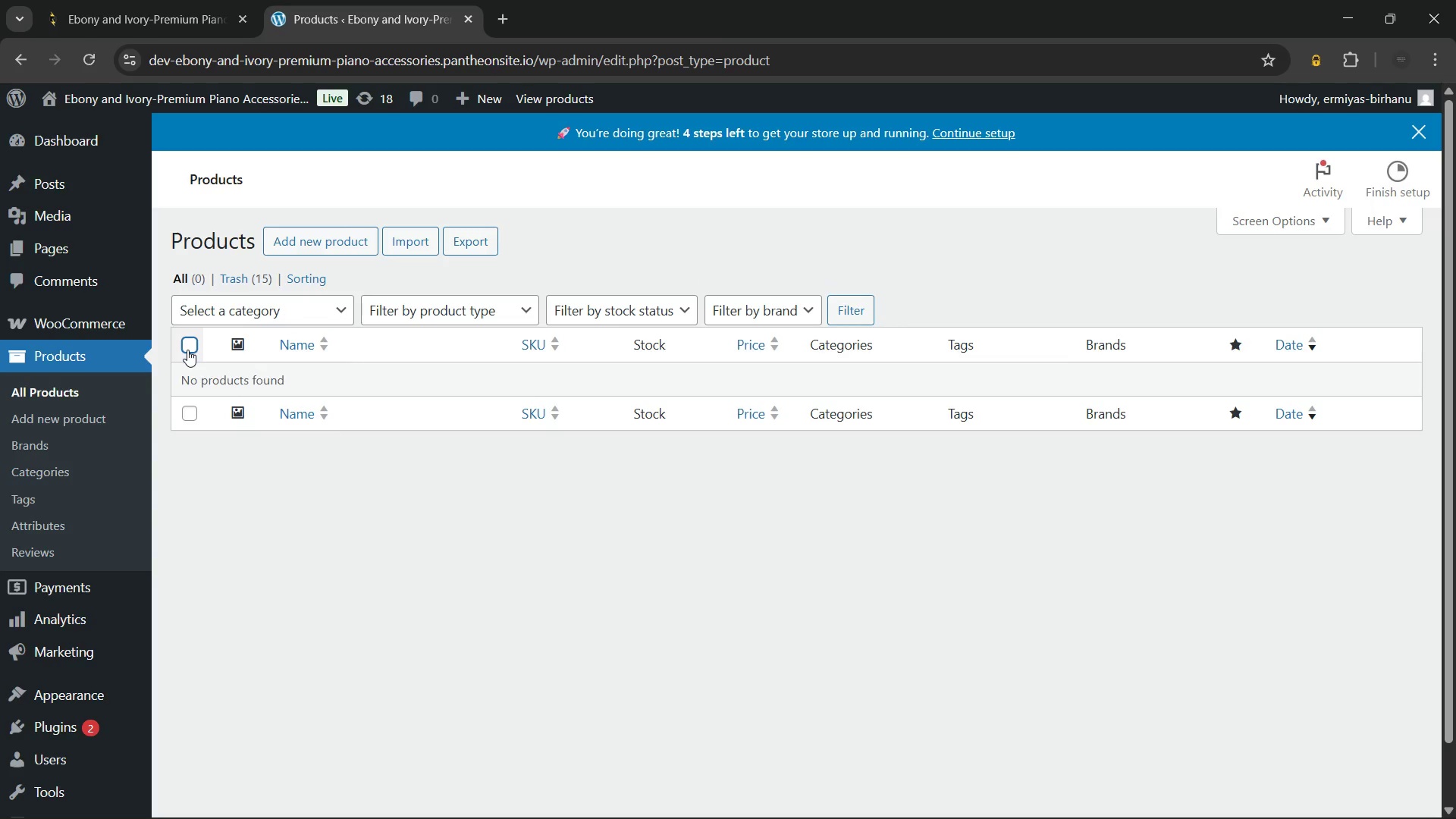 
left_click([187, 350])
 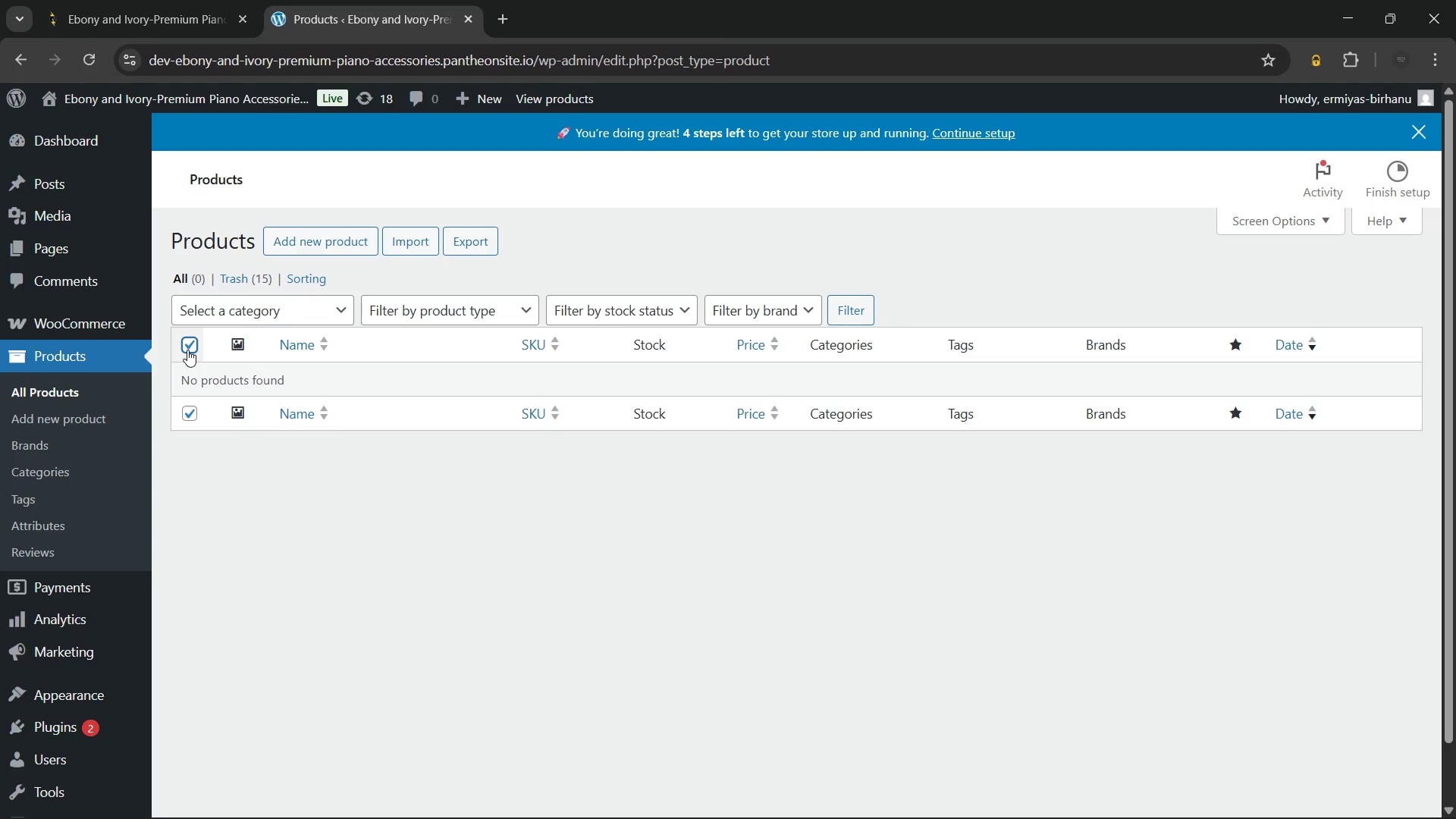 
left_click([187, 350])
 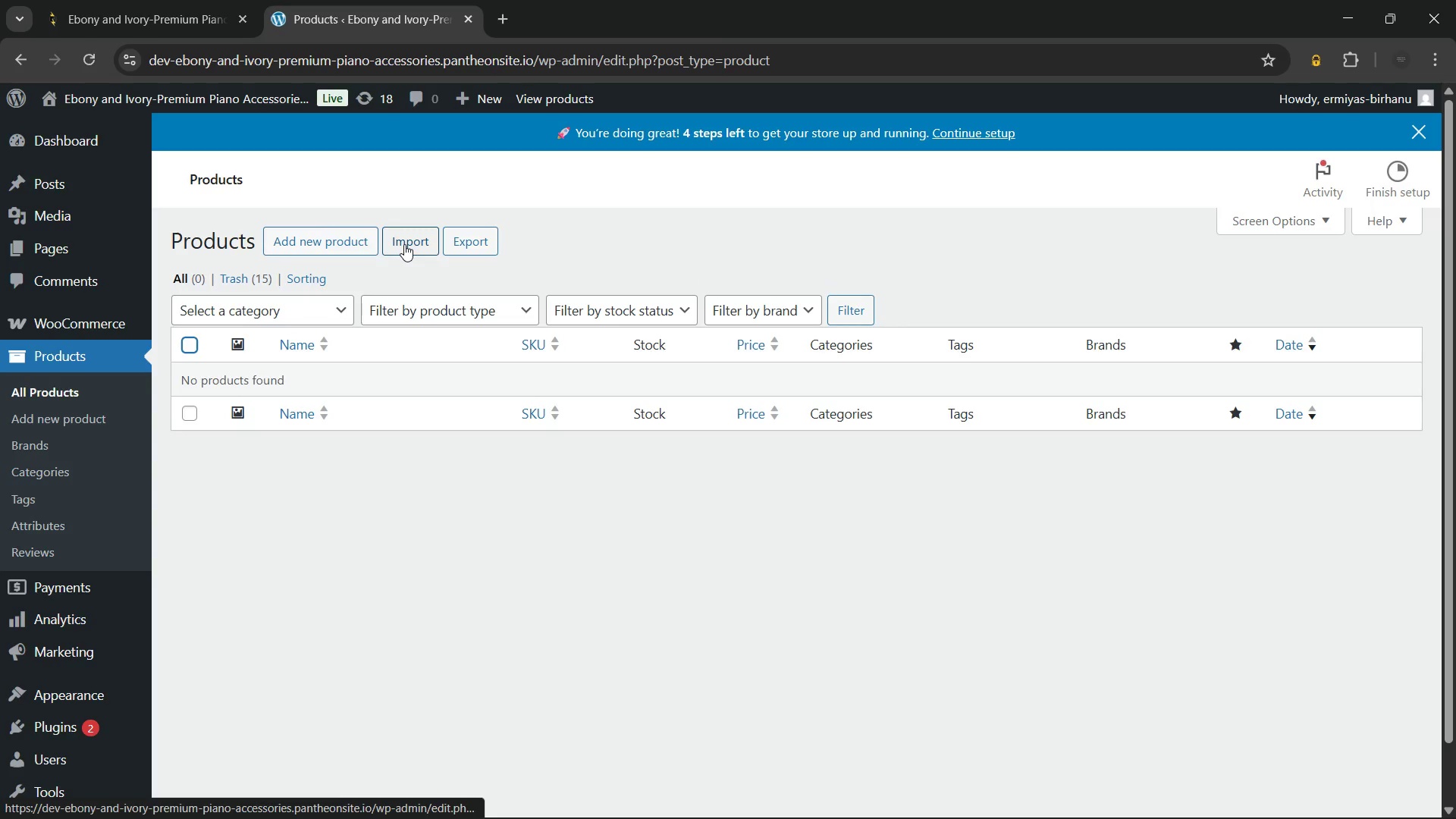 
wait(5.14)
 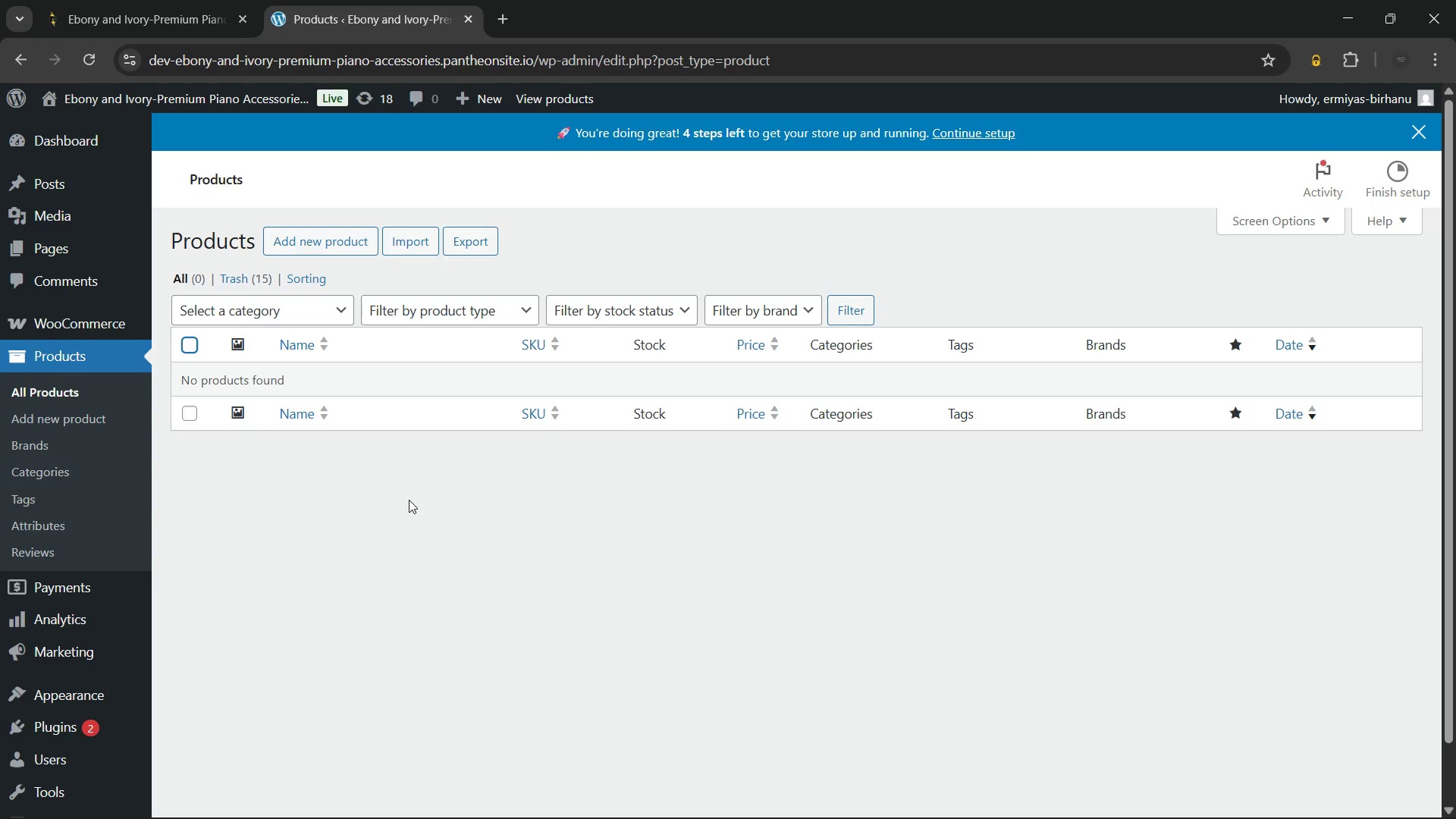 
left_click([404, 244])
 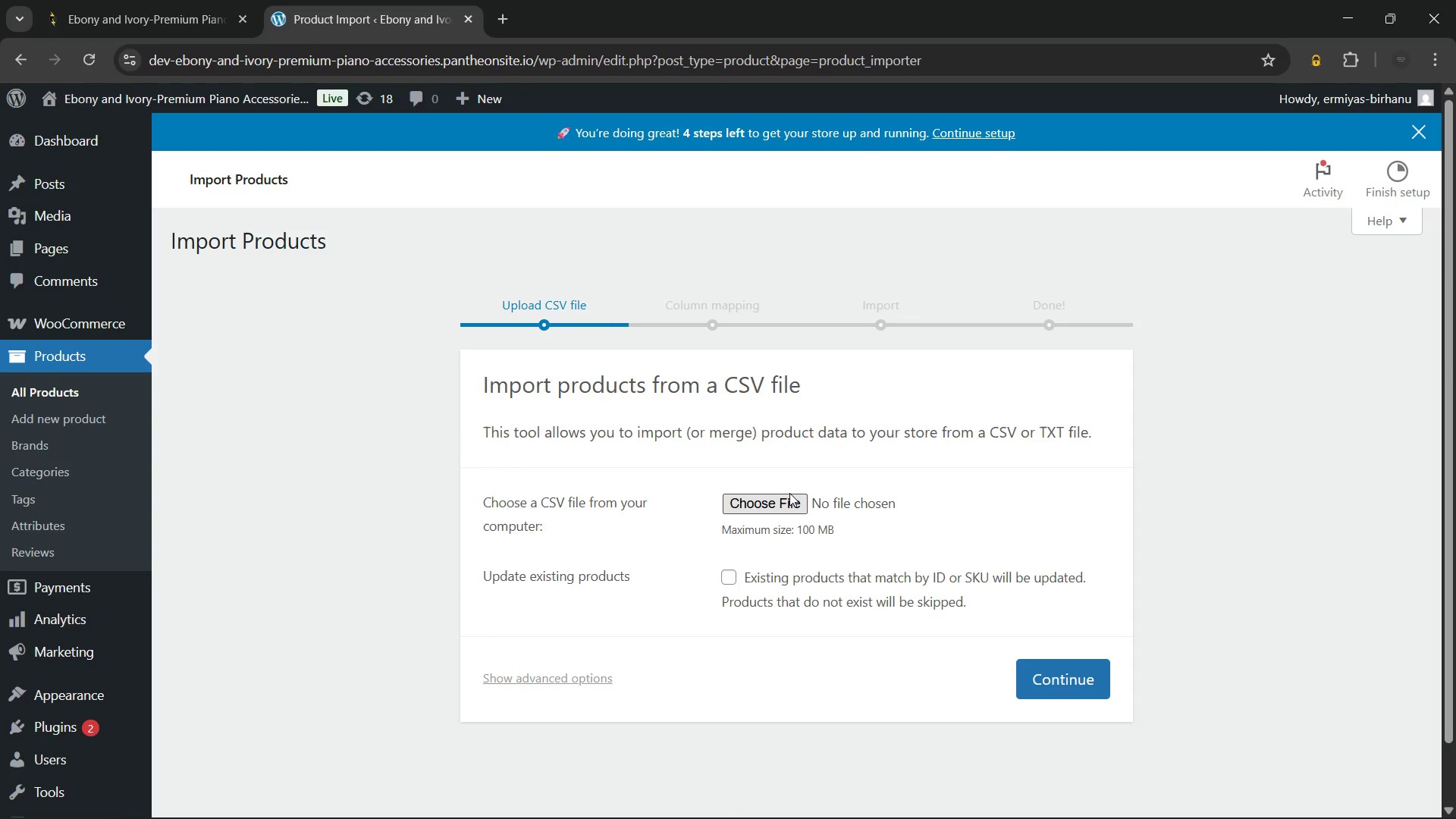 
wait(5.88)
 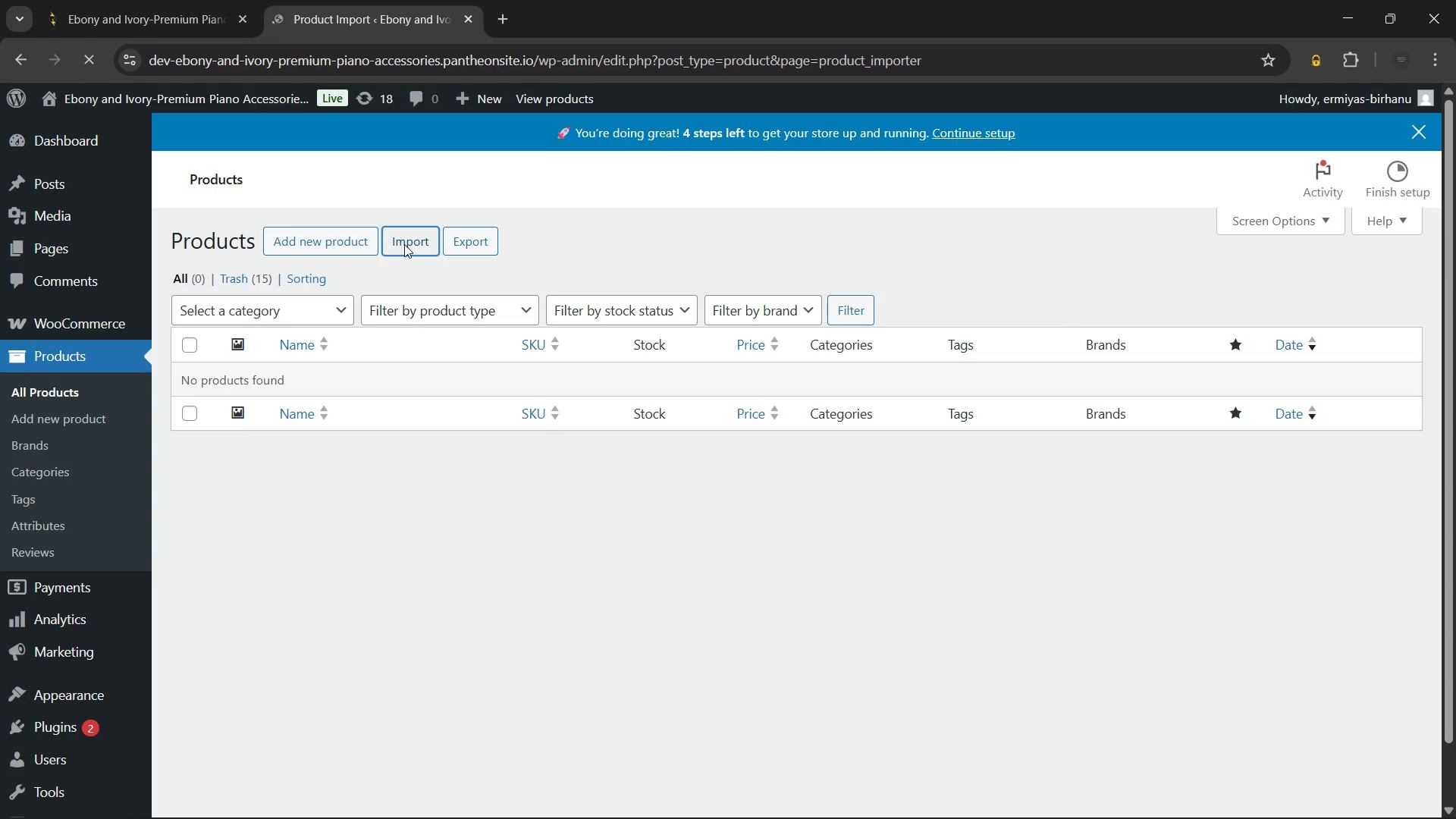 
left_click([792, 797])
 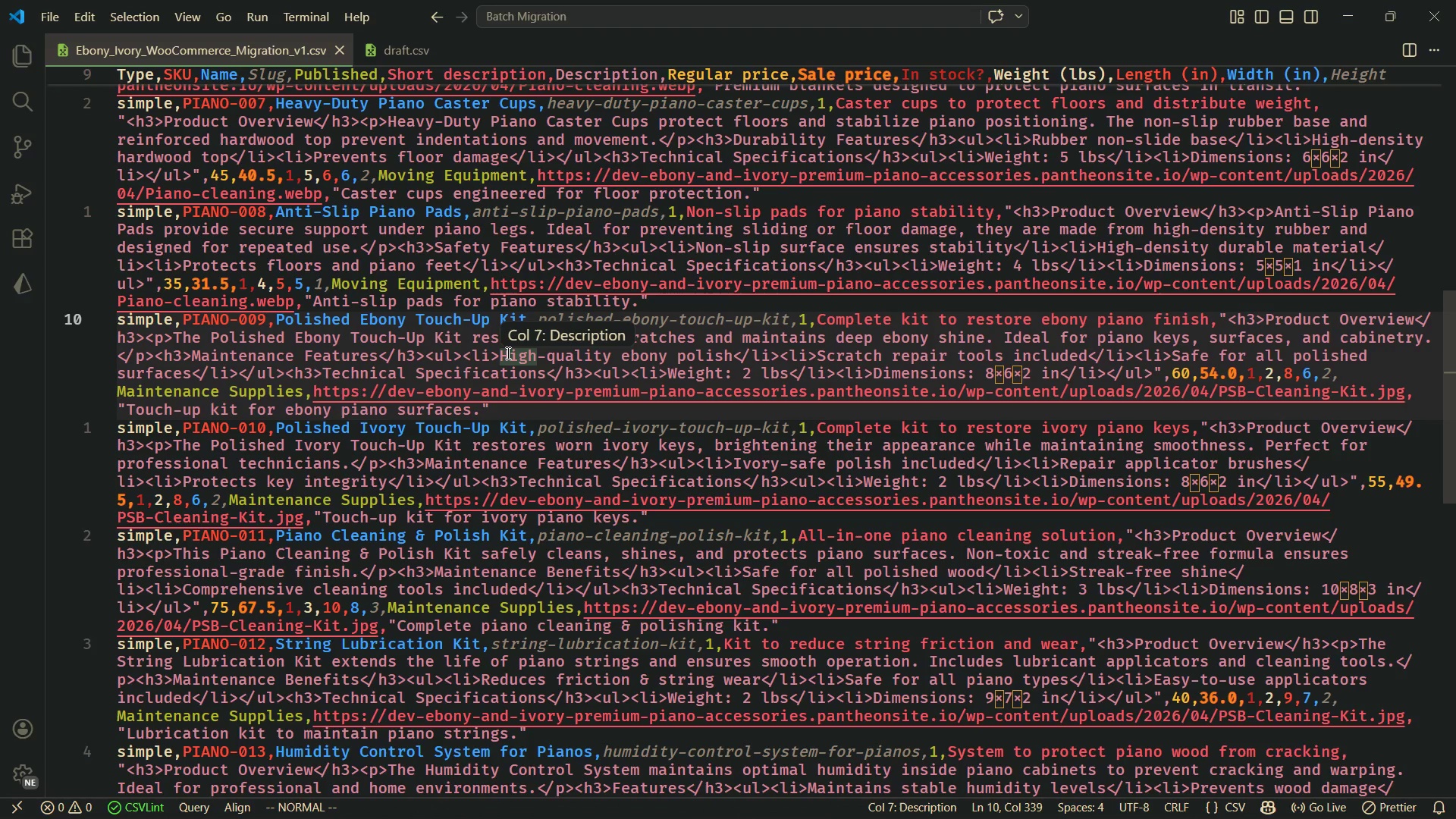 
type( ekkkjjjj)
 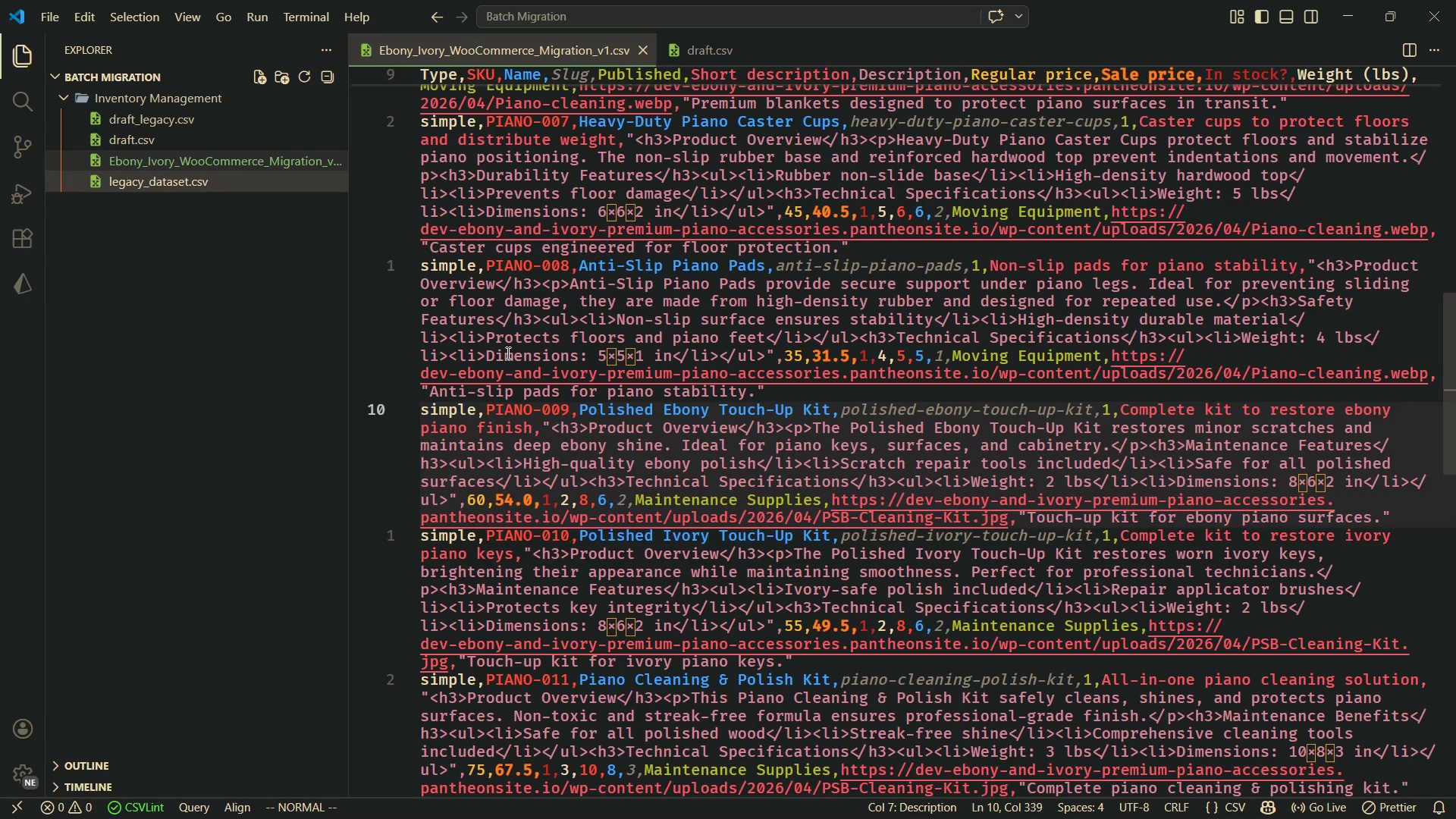 
key(Enter)
 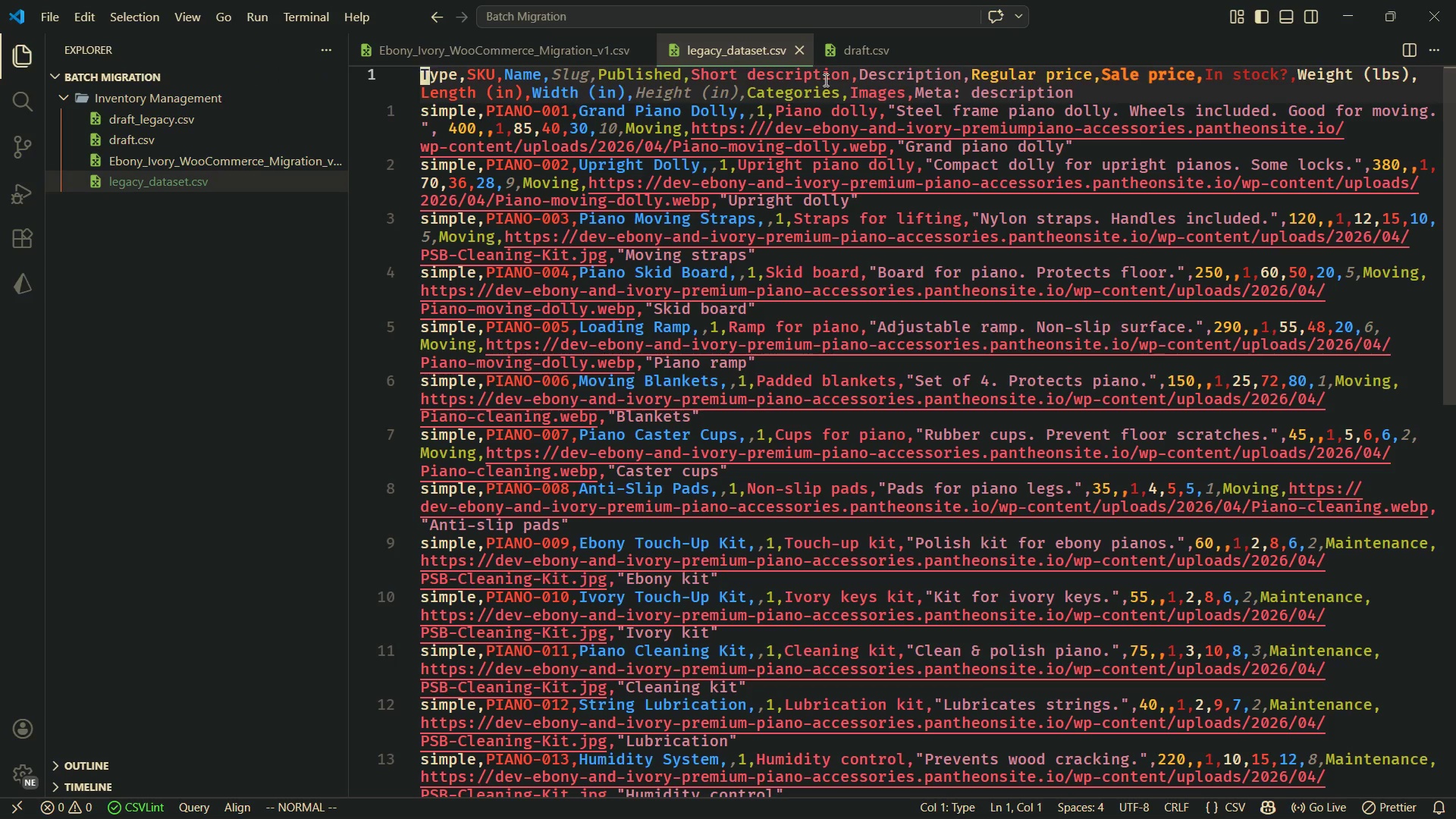 
left_click([913, 47])
 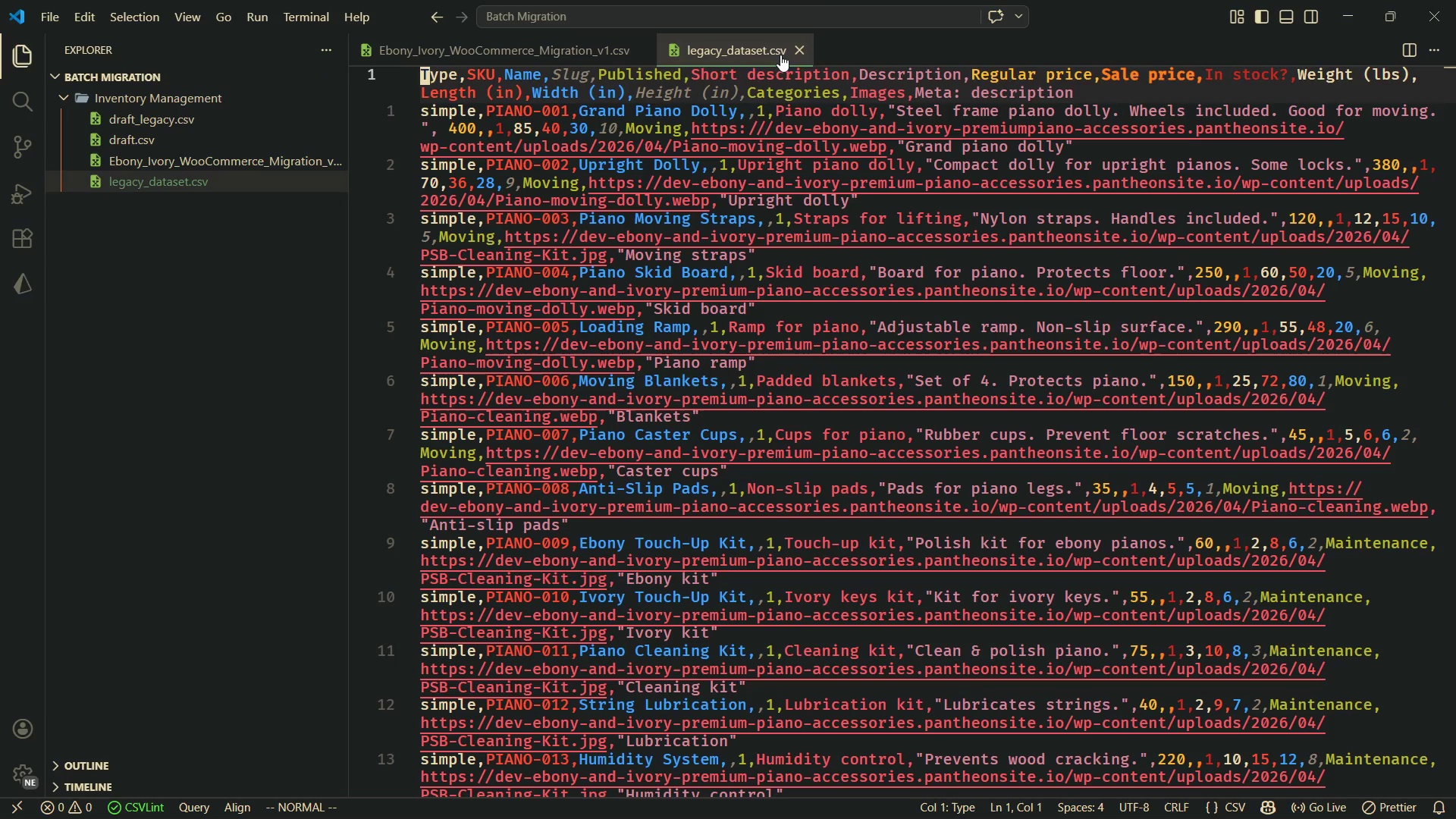 
left_click([799, 54])
 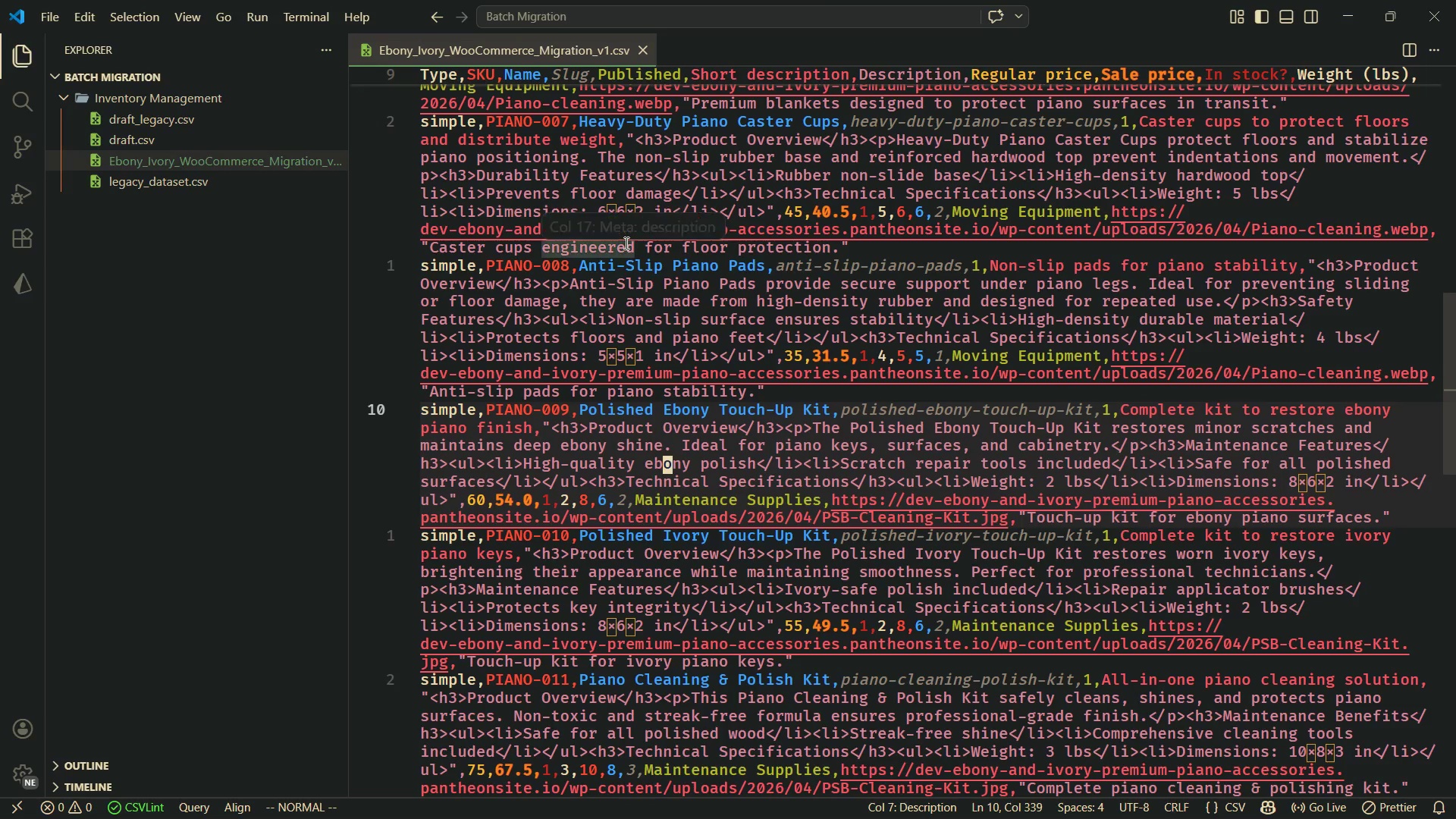 
key(Space)
 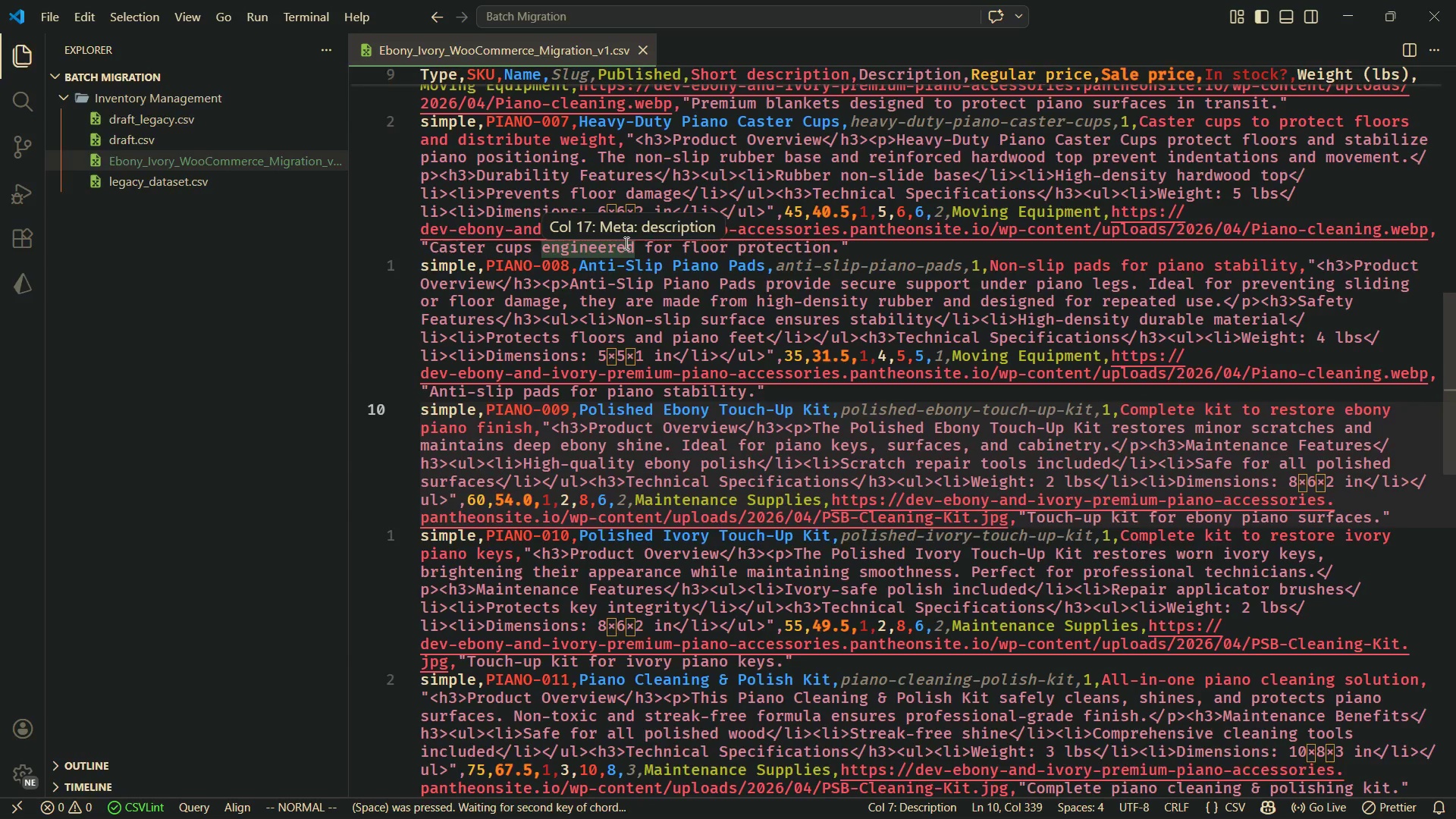 
key(E)
 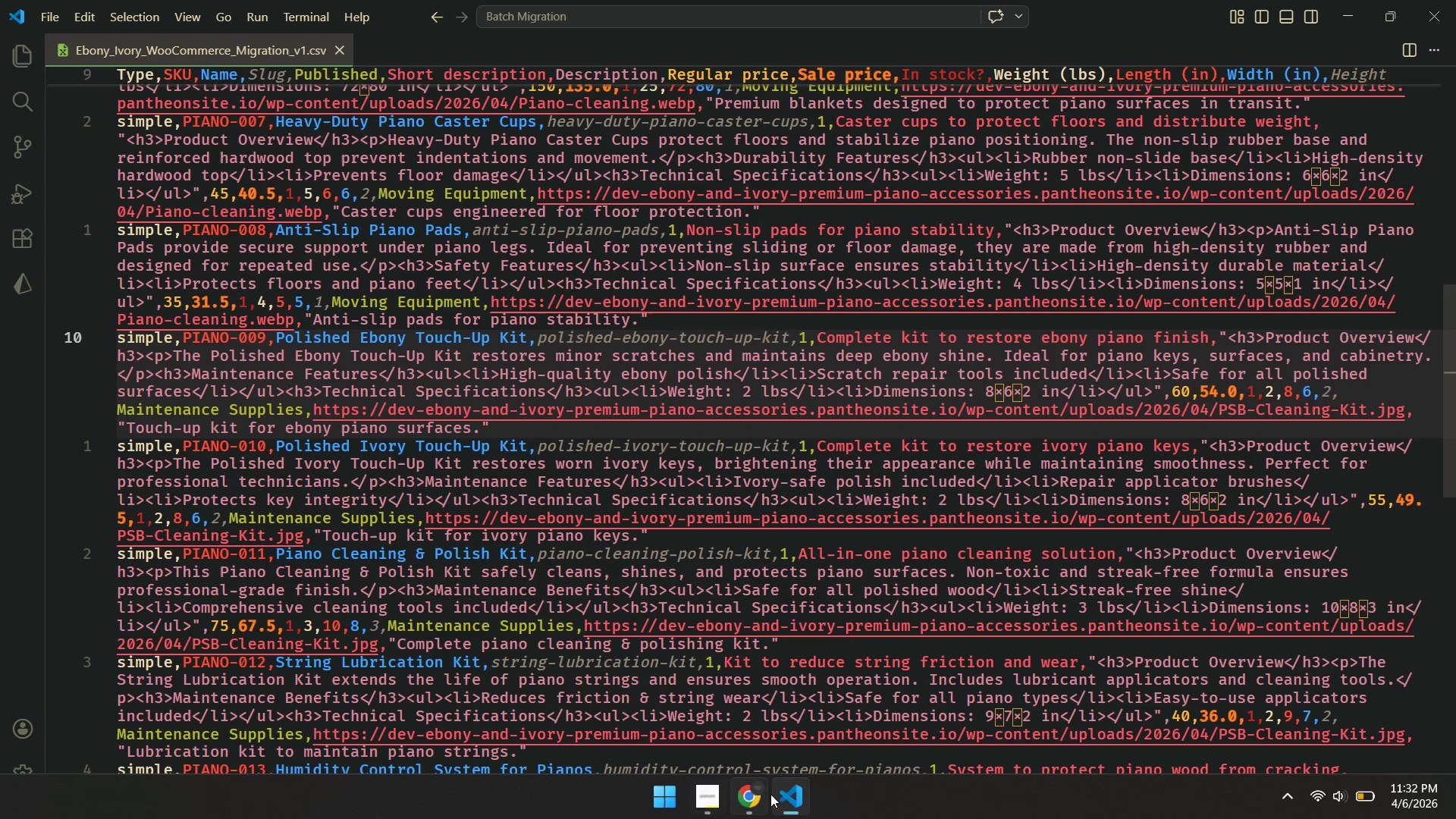 
left_click([760, 801])
 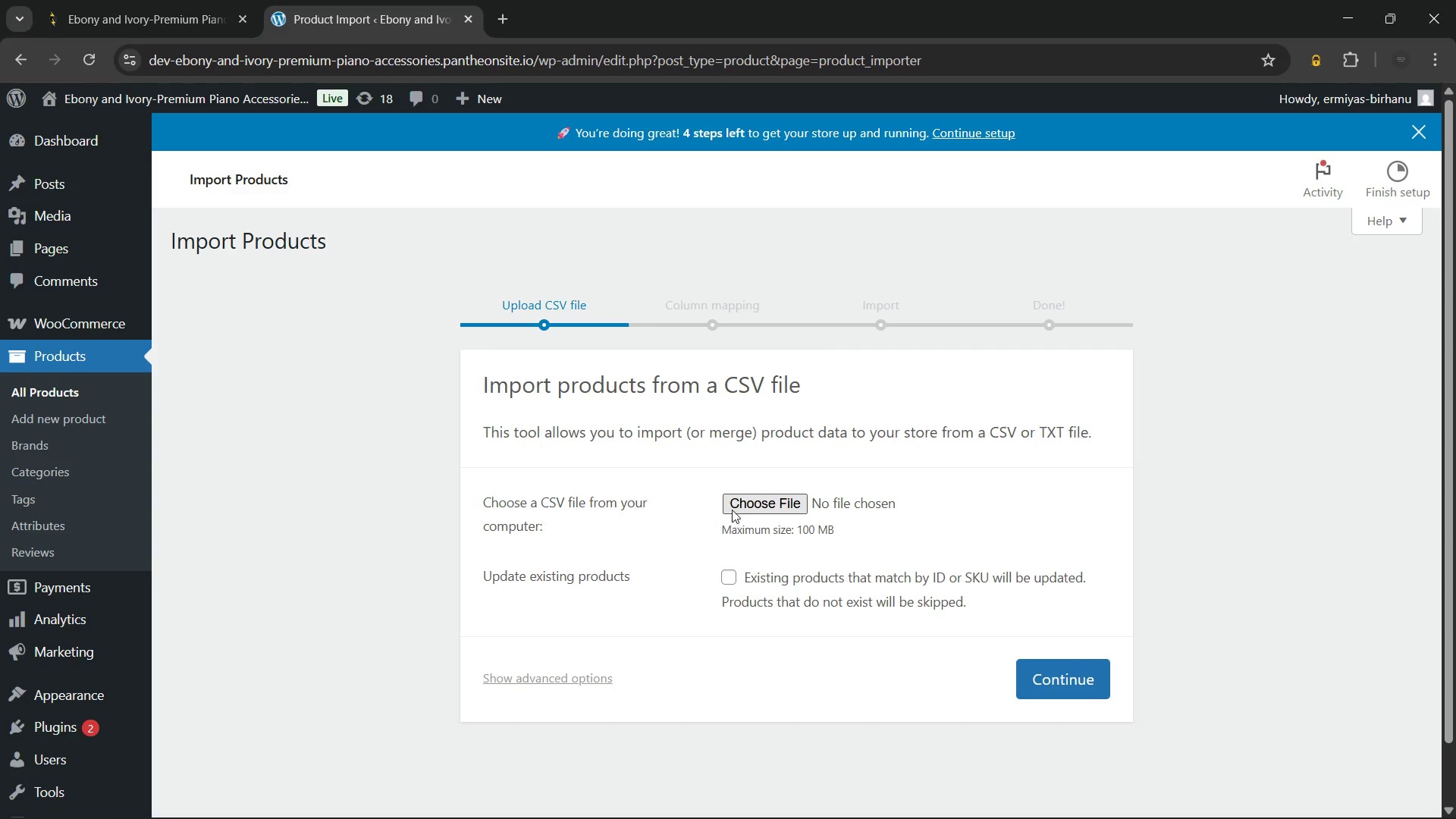 
left_click([744, 507])
 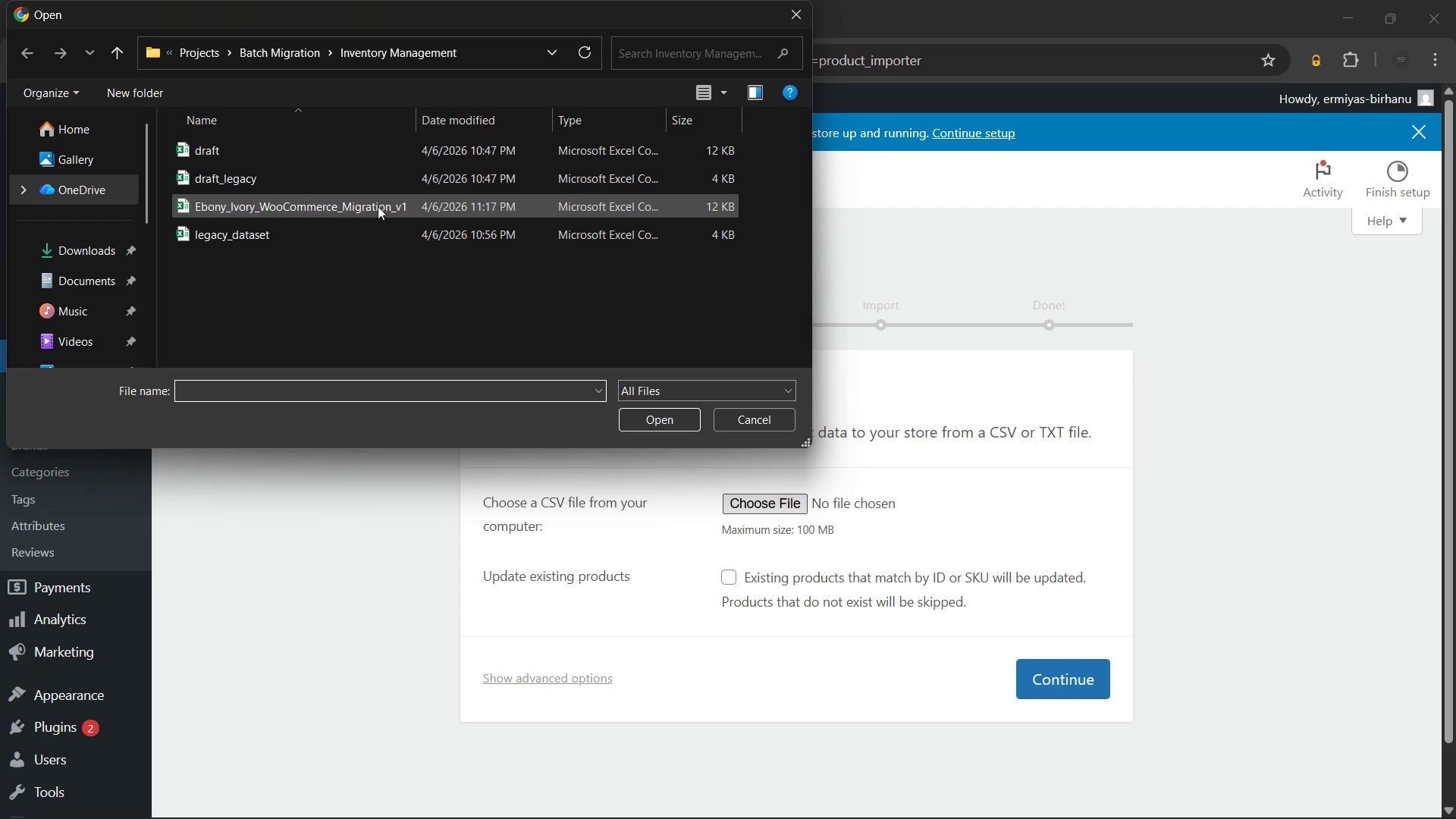 
left_click([378, 206])
 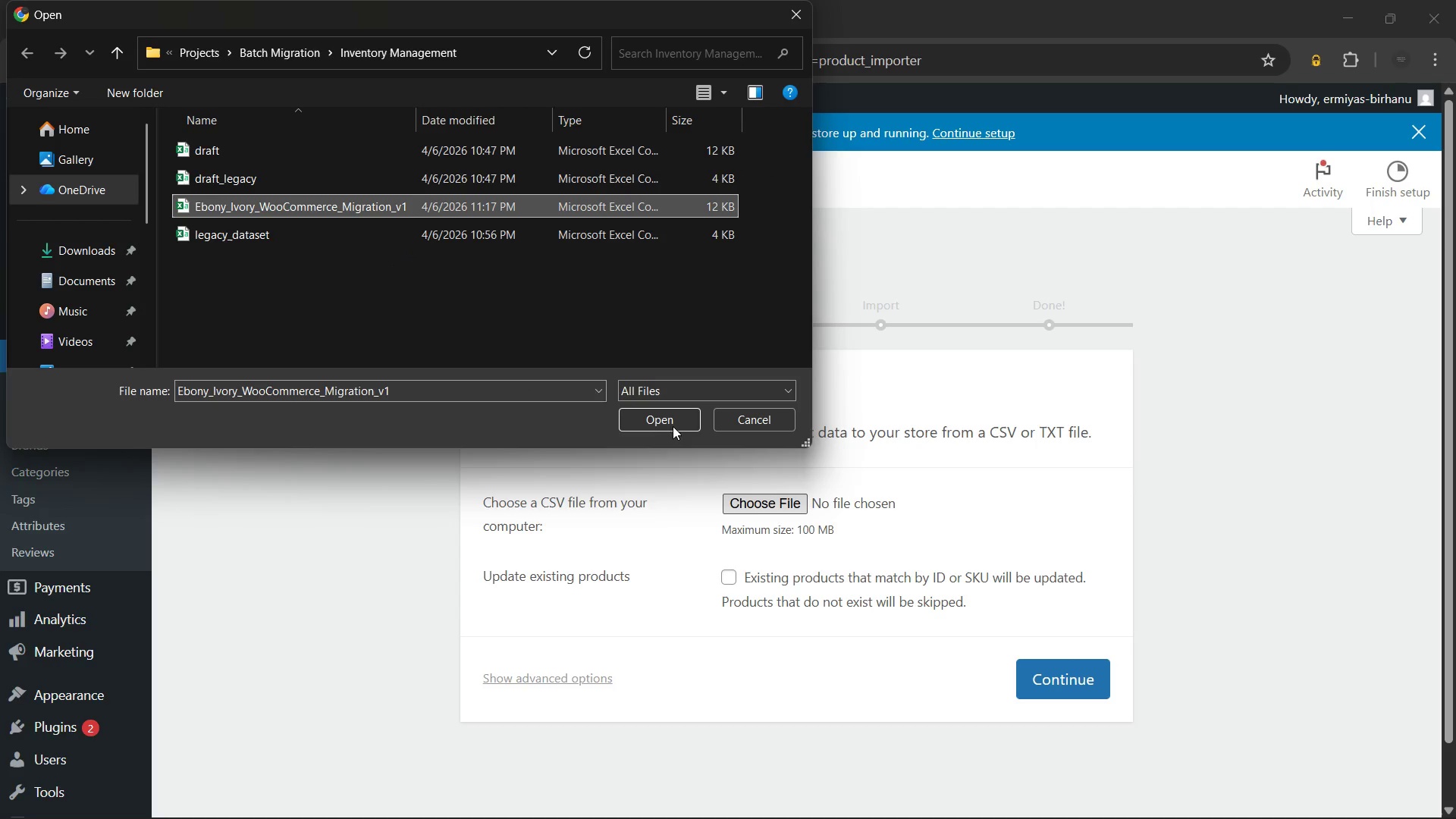 
left_click([670, 423])
 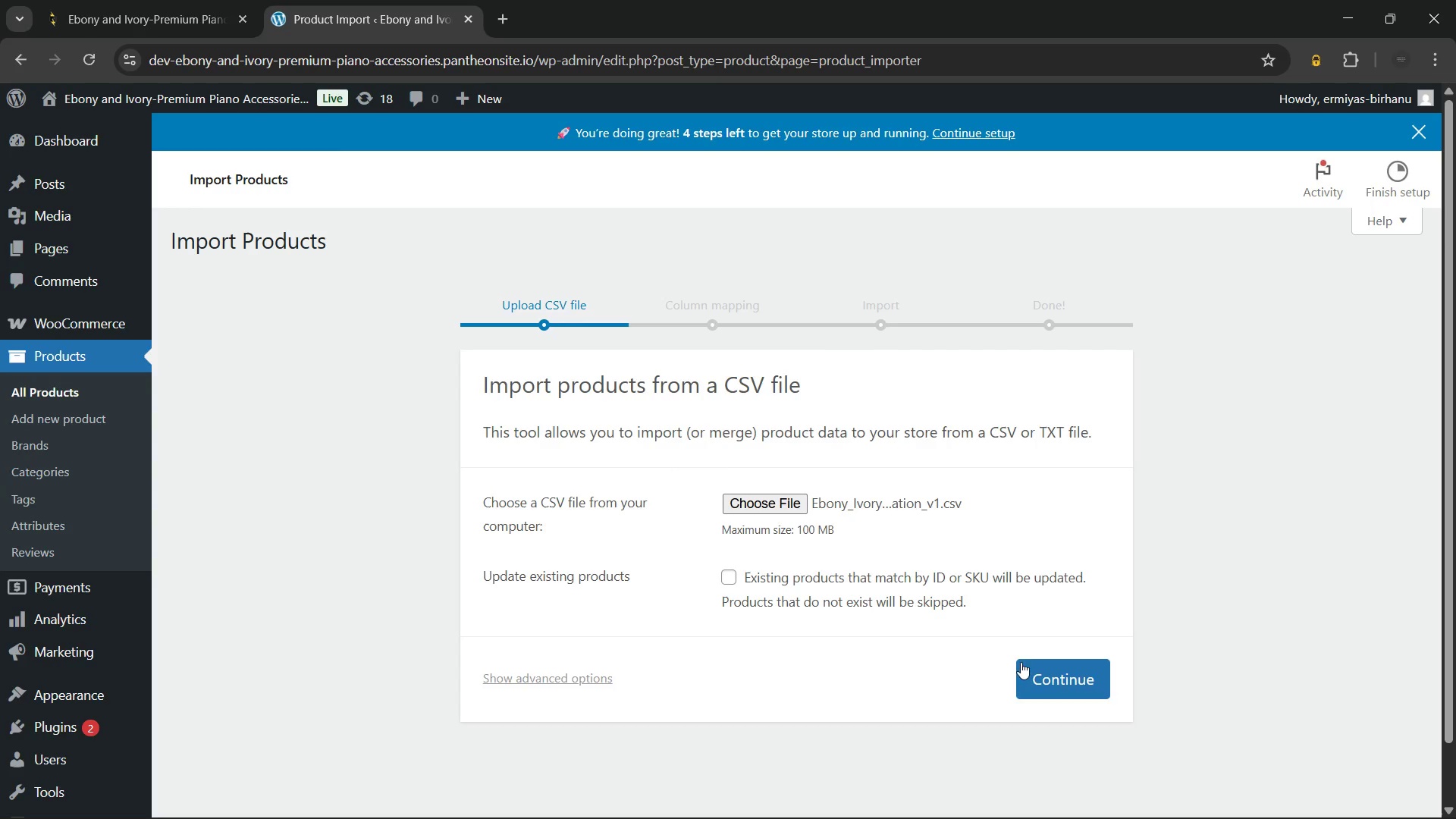 
left_click([1028, 668])
 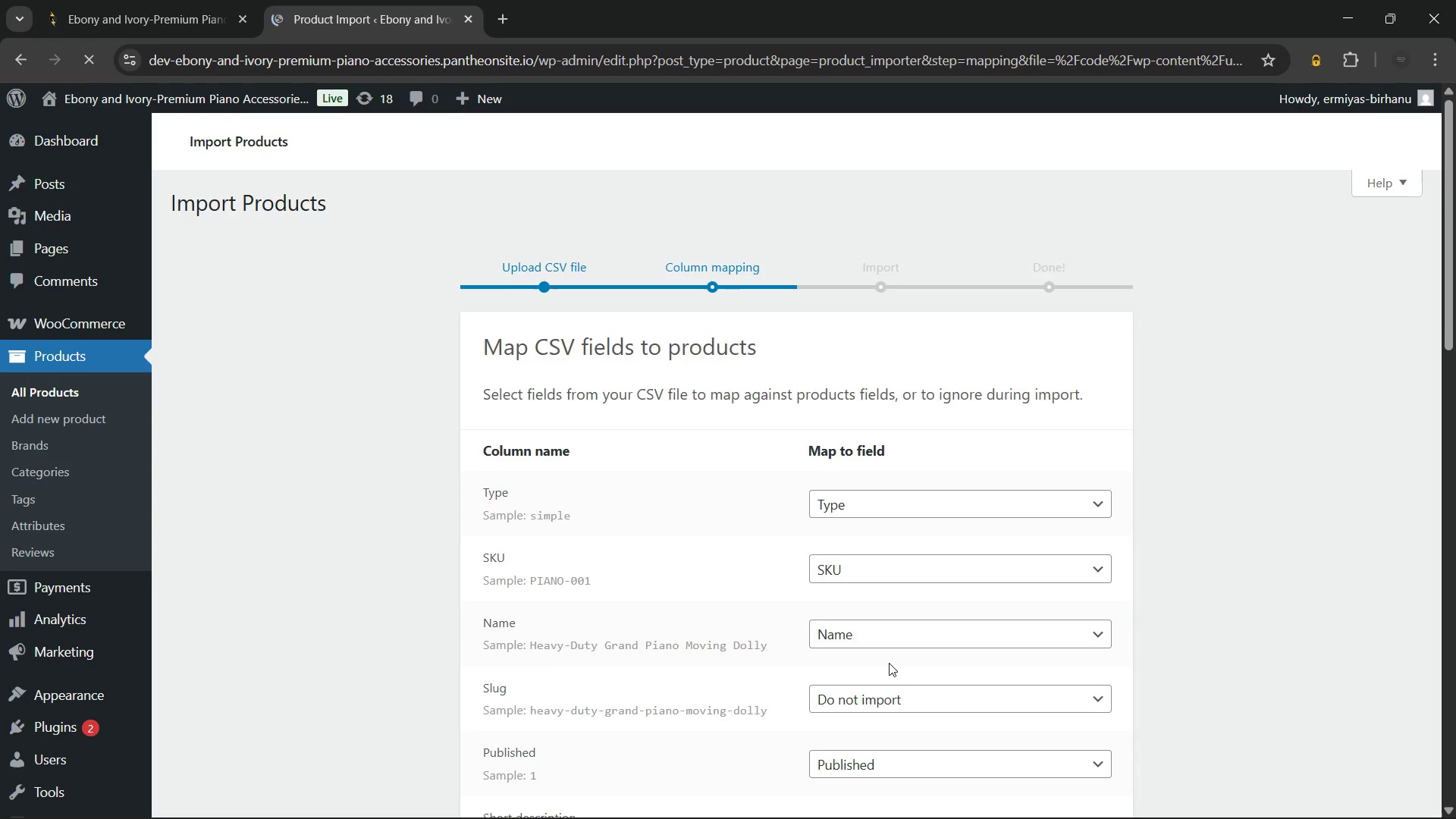 
wait(7.42)
 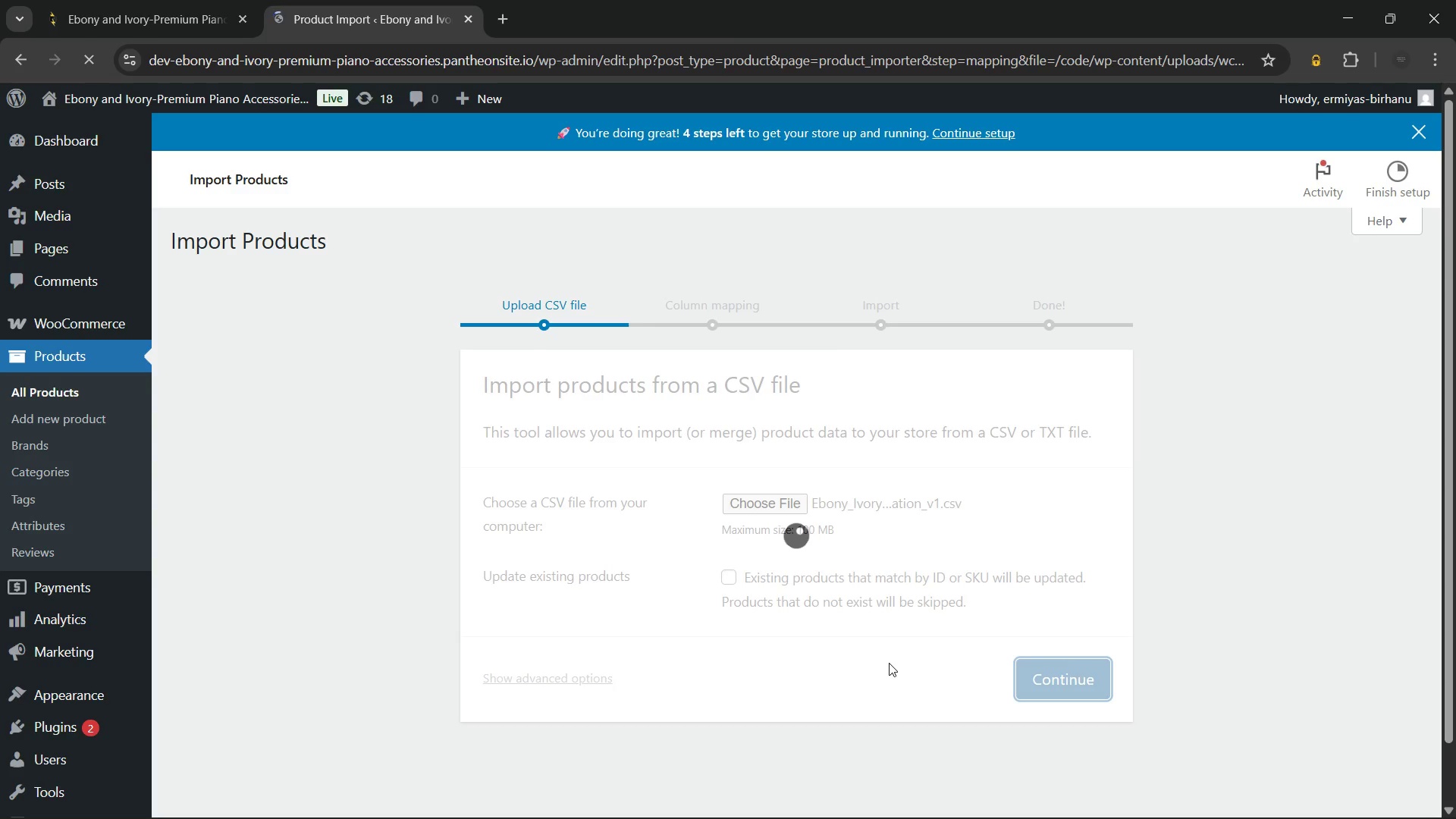 
scroll: coordinate [759, 635], scroll_direction: down, amount: 9.0
 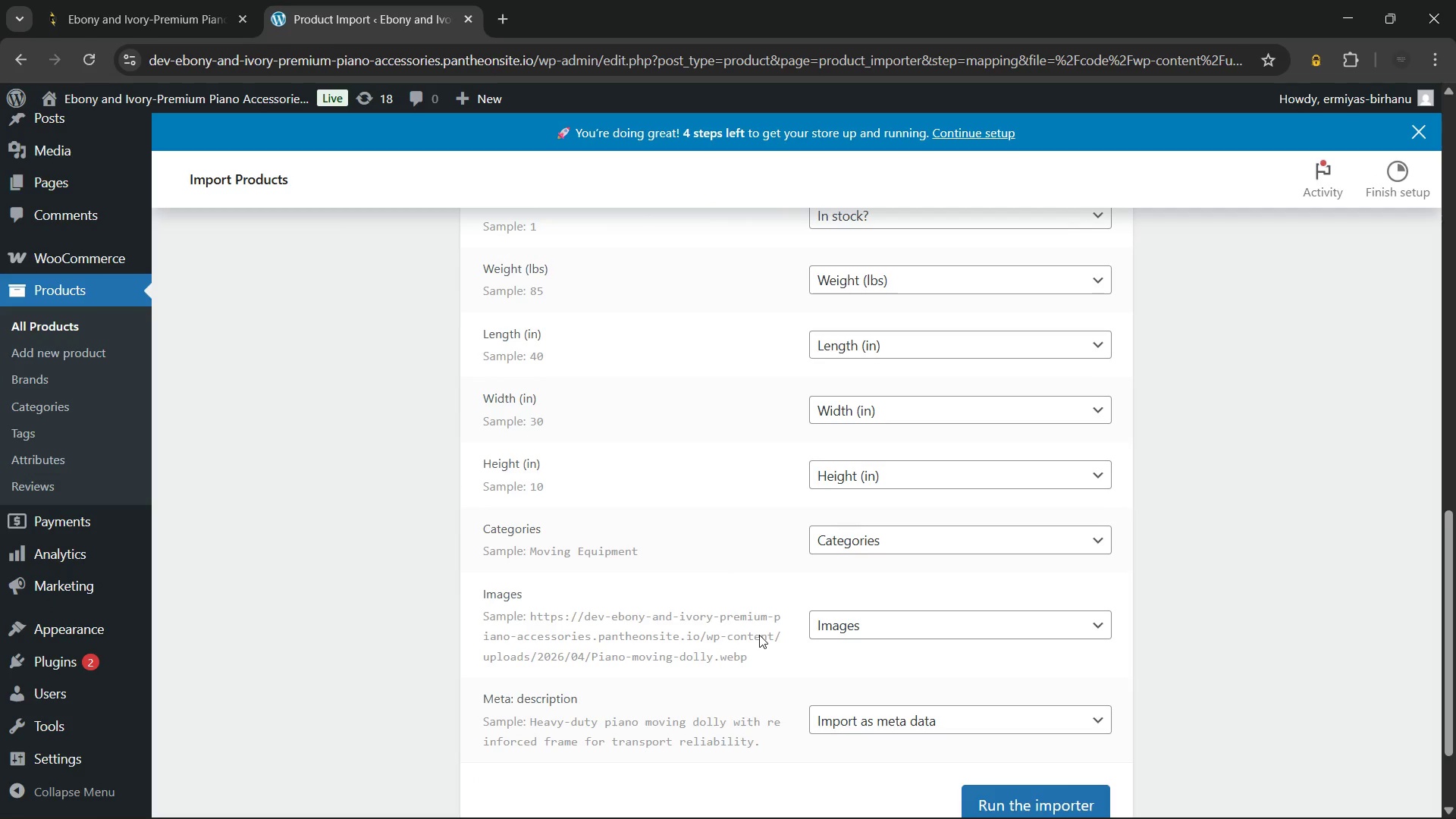 
scroll: coordinate [701, 535], scroll_direction: up, amount: 9.0
 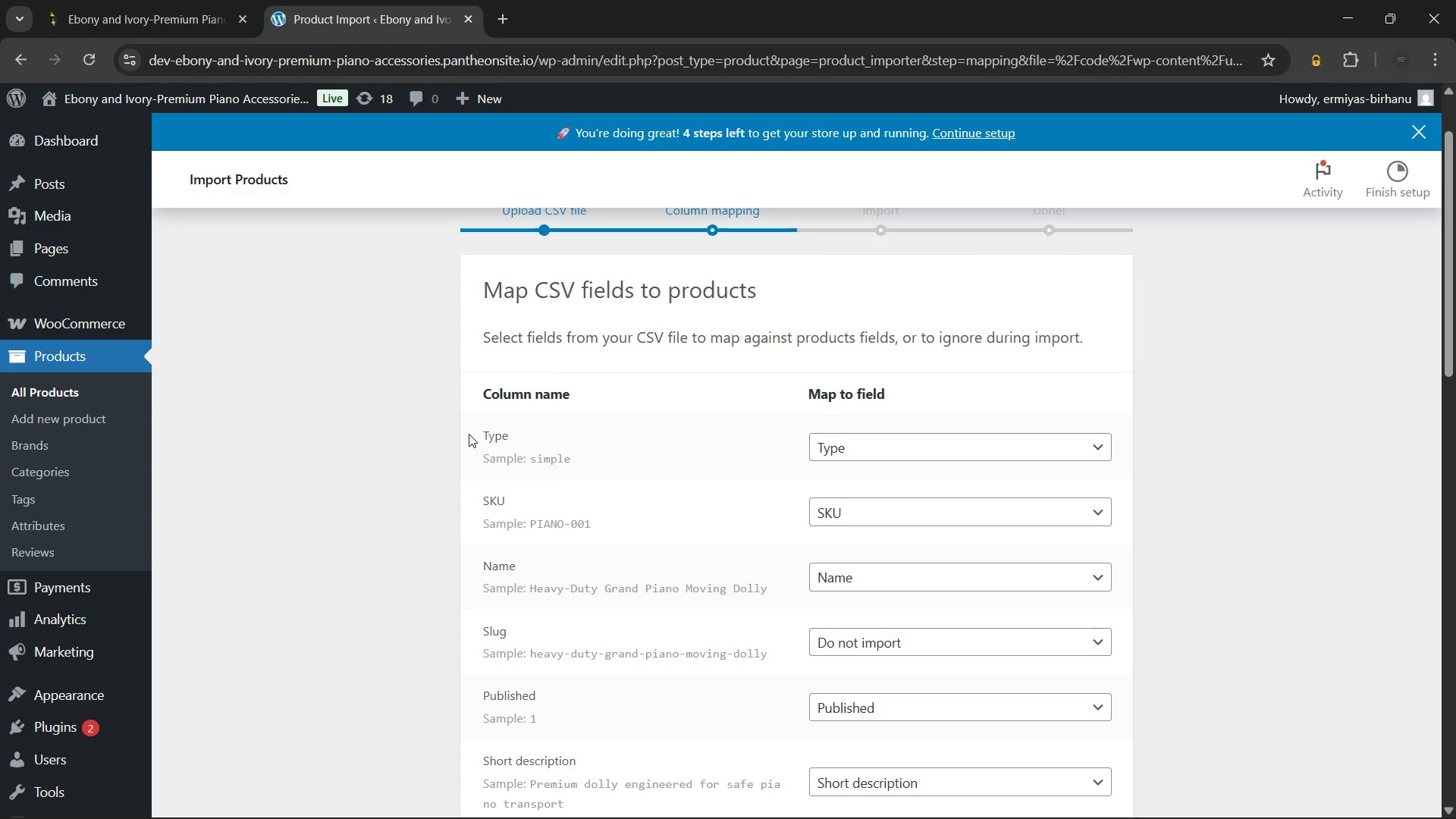 
left_click_drag(start_coordinate=[472, 433], to_coordinate=[578, 463])
 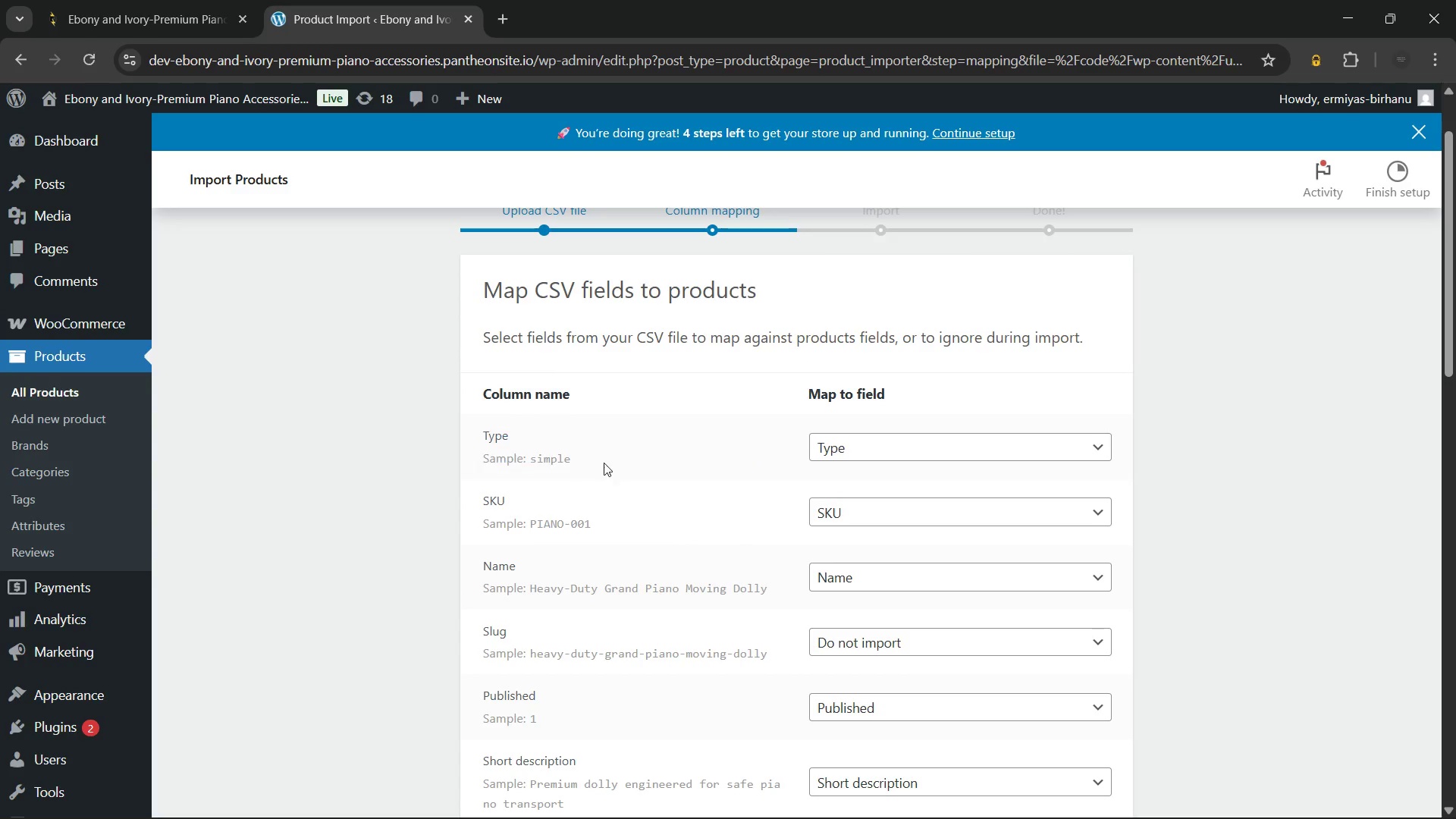 
left_click([578, 463])
 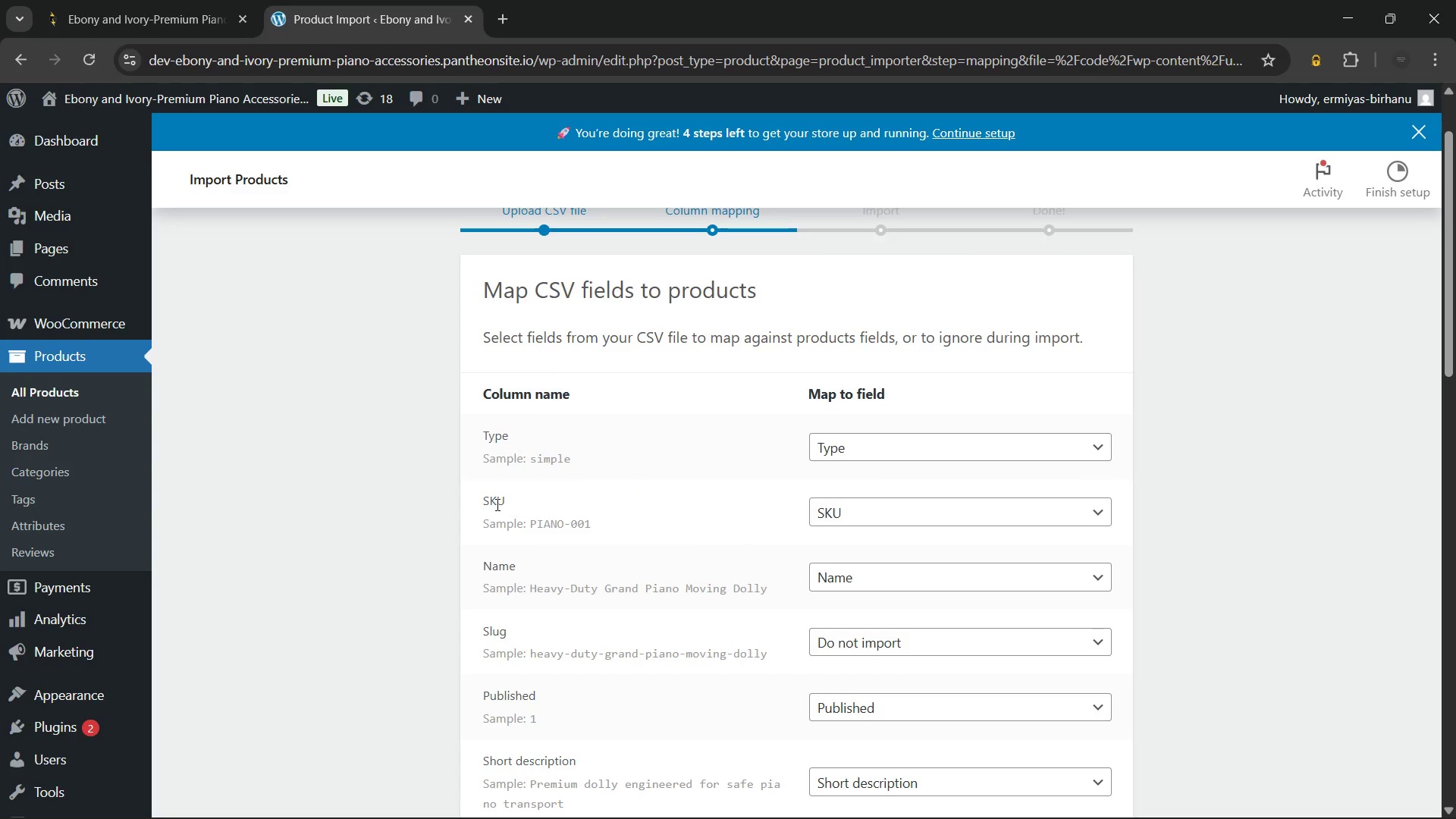 
left_click([488, 504])
 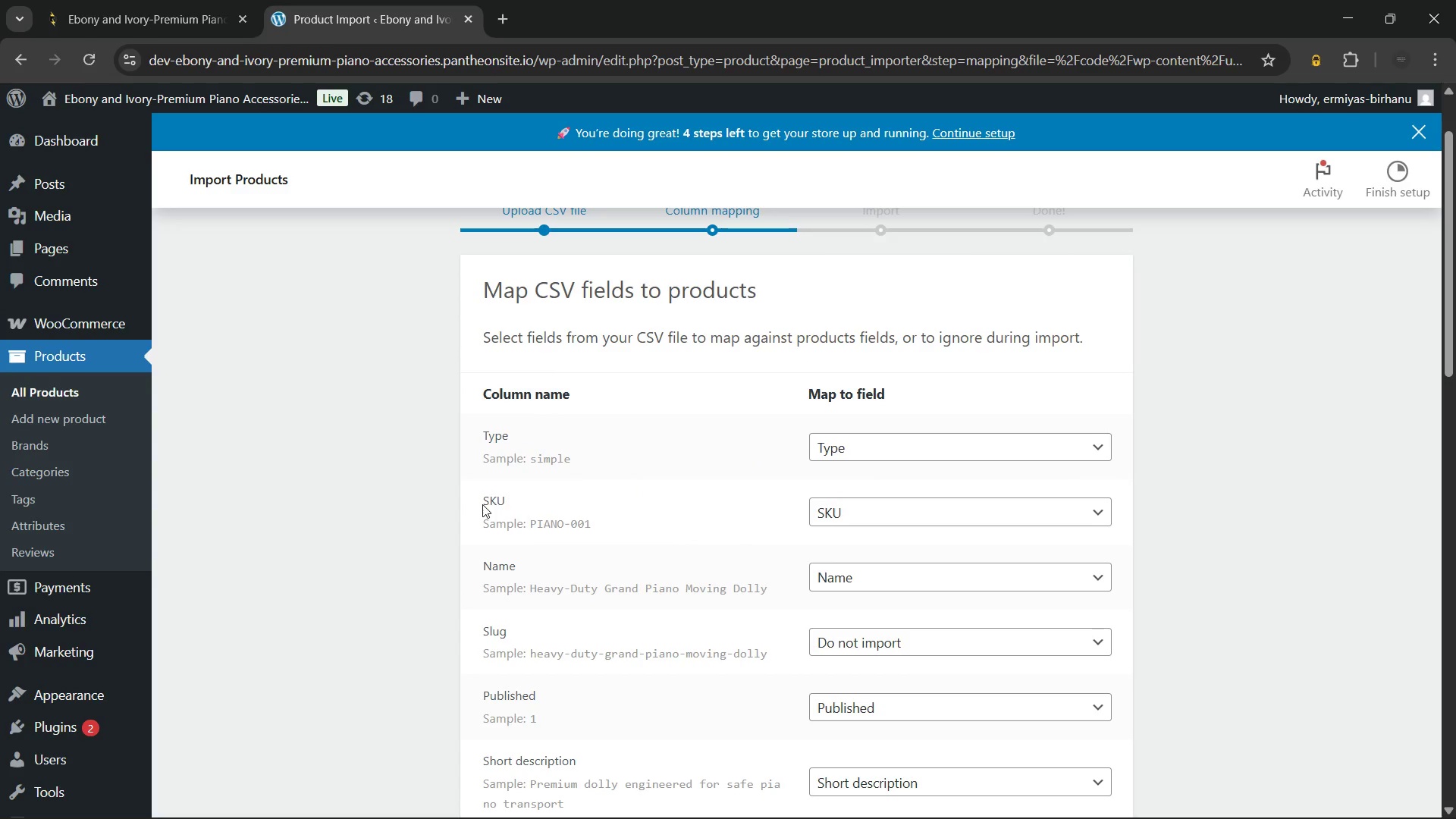 
left_click_drag(start_coordinate=[482, 504], to_coordinate=[608, 532])
 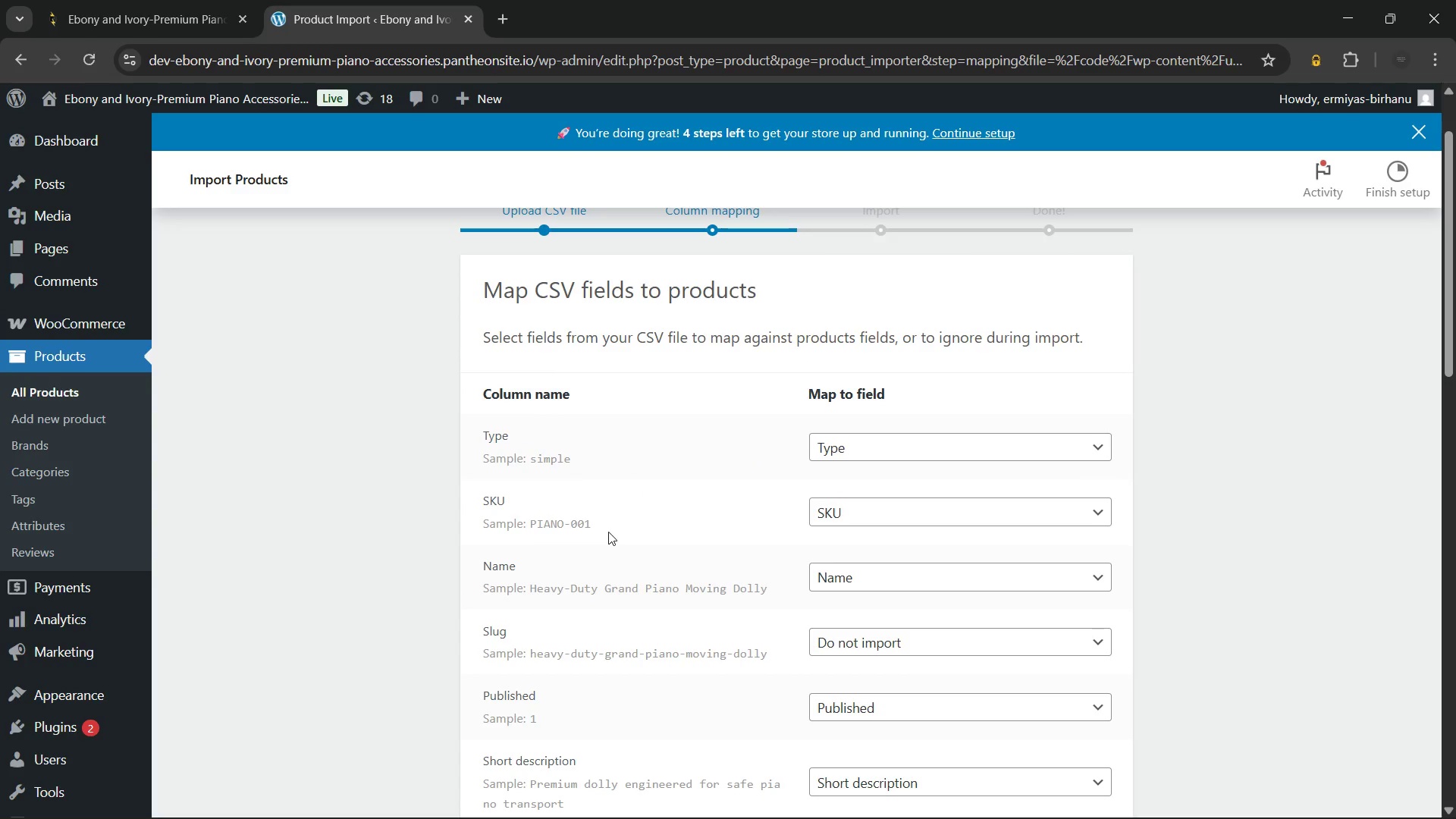 
left_click([608, 532])
 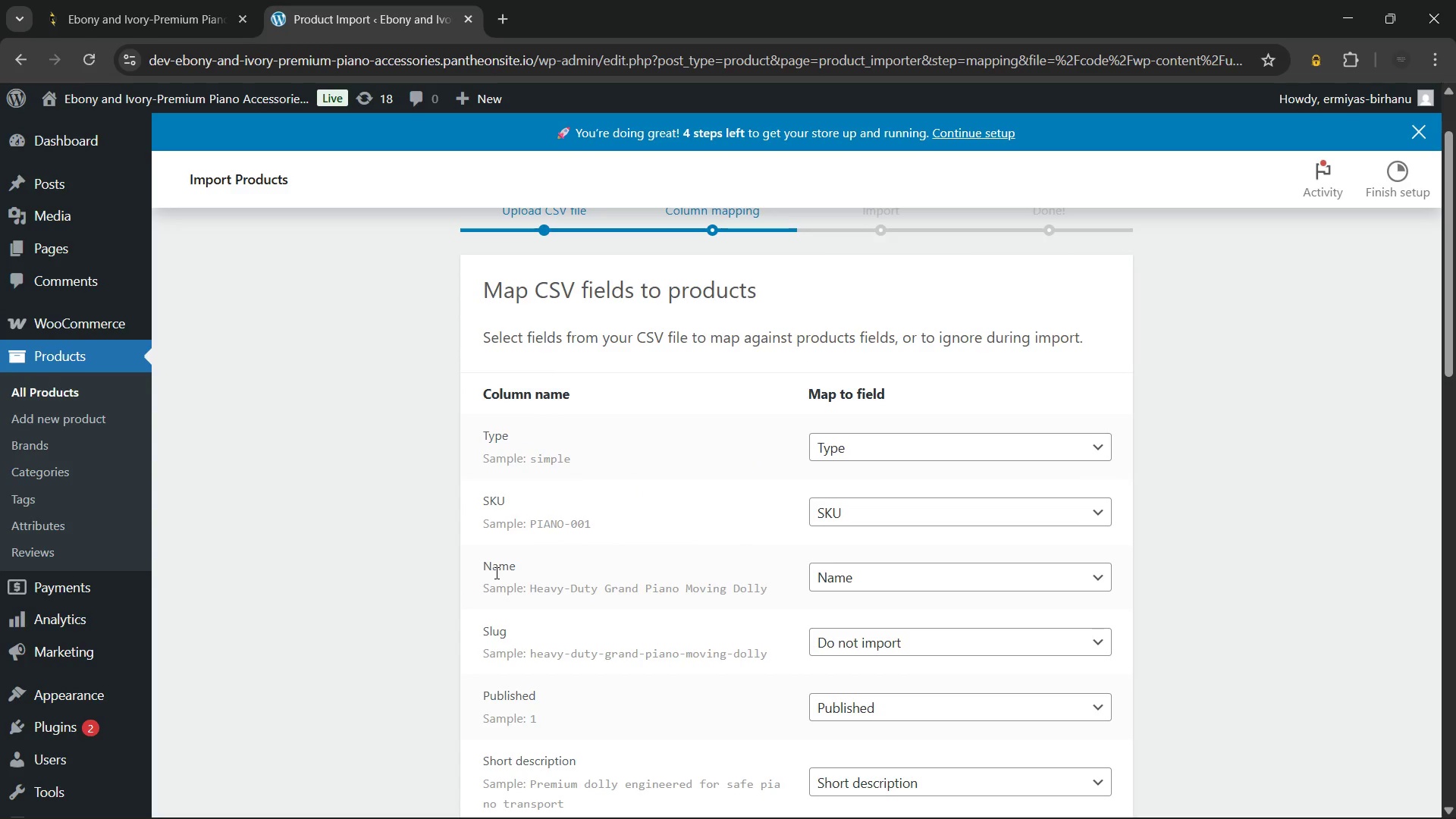 
left_click_drag(start_coordinate=[472, 570], to_coordinate=[766, 599])
 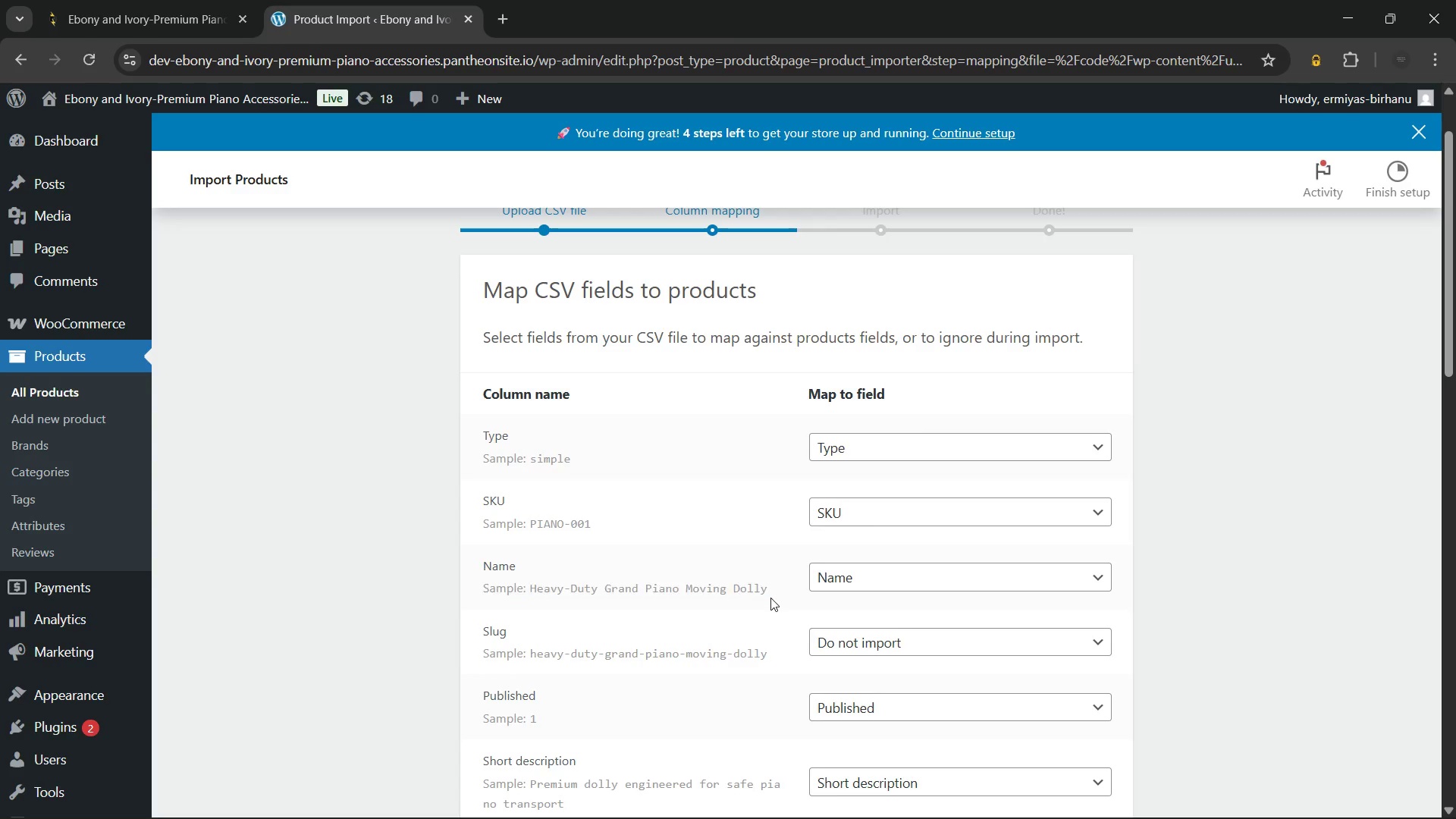 
left_click([770, 598])
 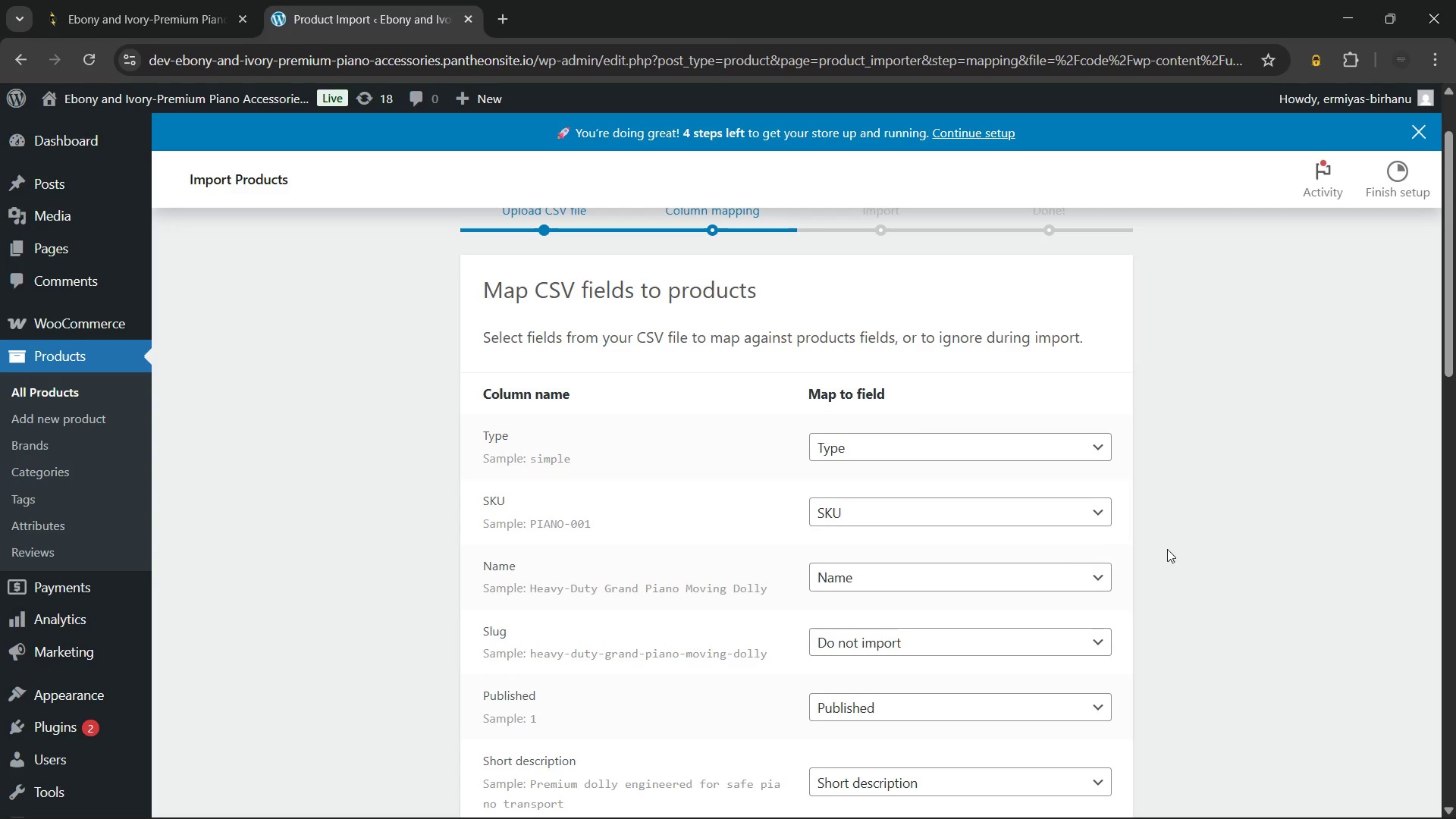 
scroll: coordinate [1185, 544], scroll_direction: down, amount: 1.0
 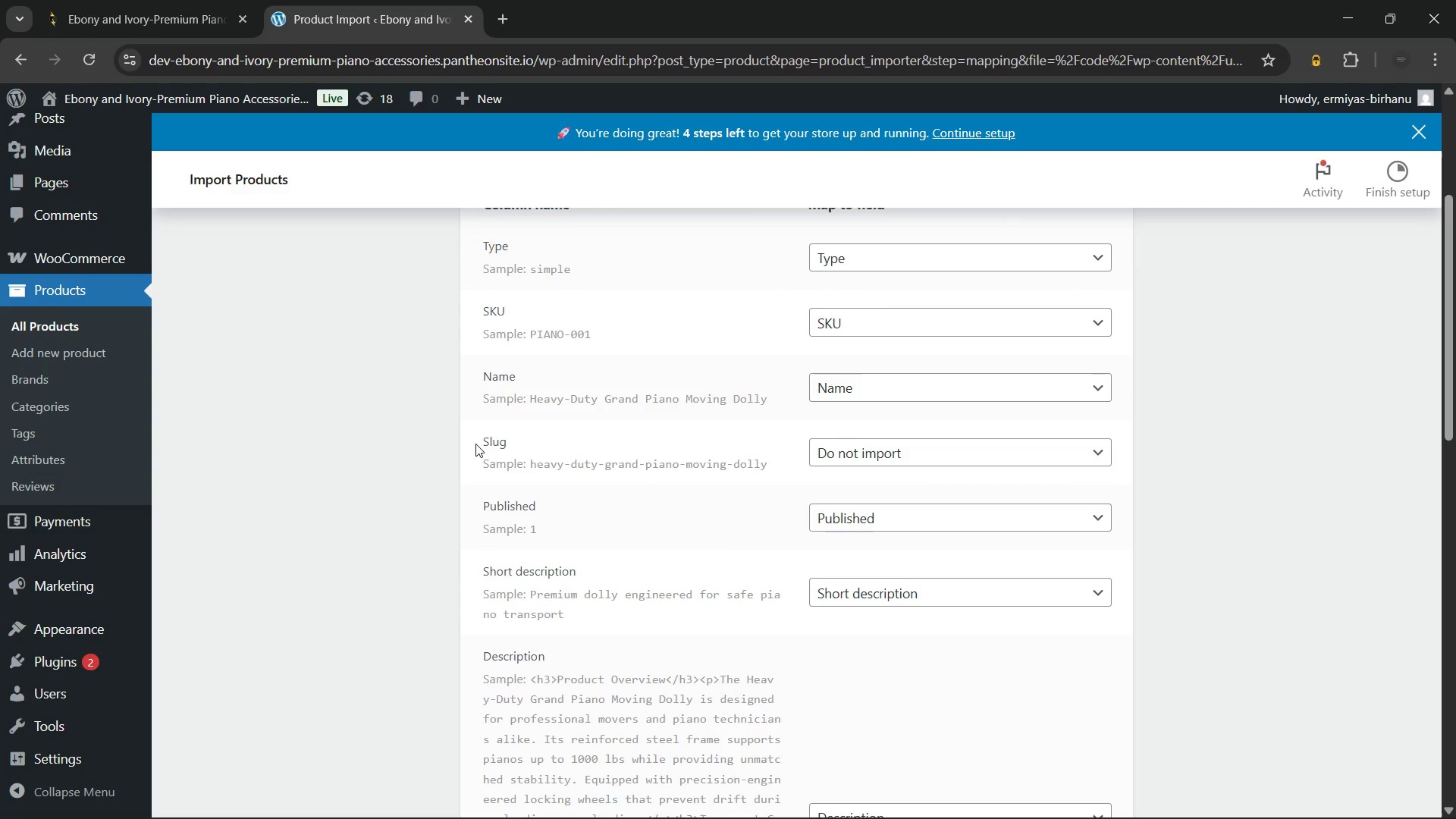 
left_click_drag(start_coordinate=[475, 444], to_coordinate=[532, 447])
 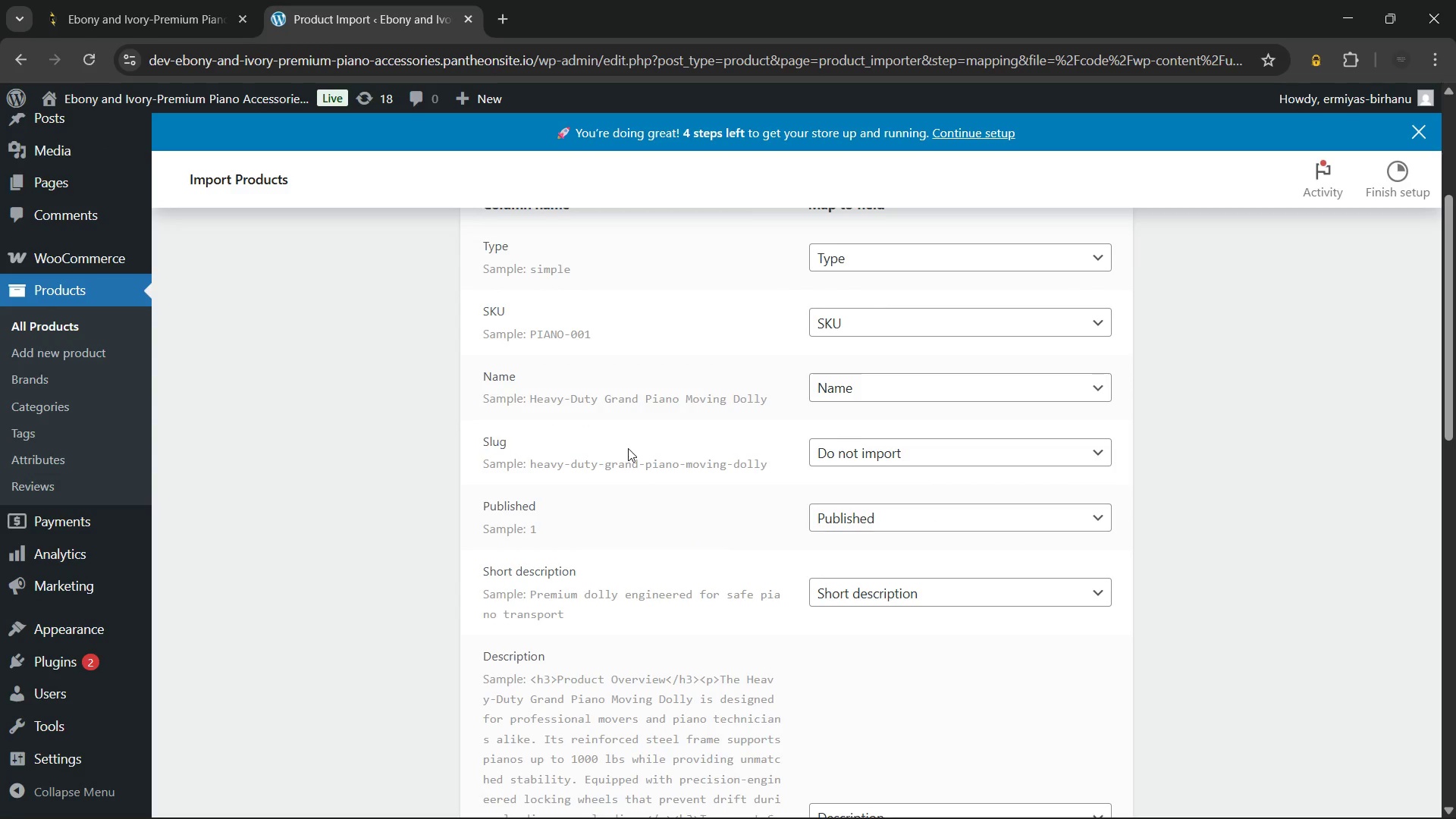 
left_click([628, 448])
 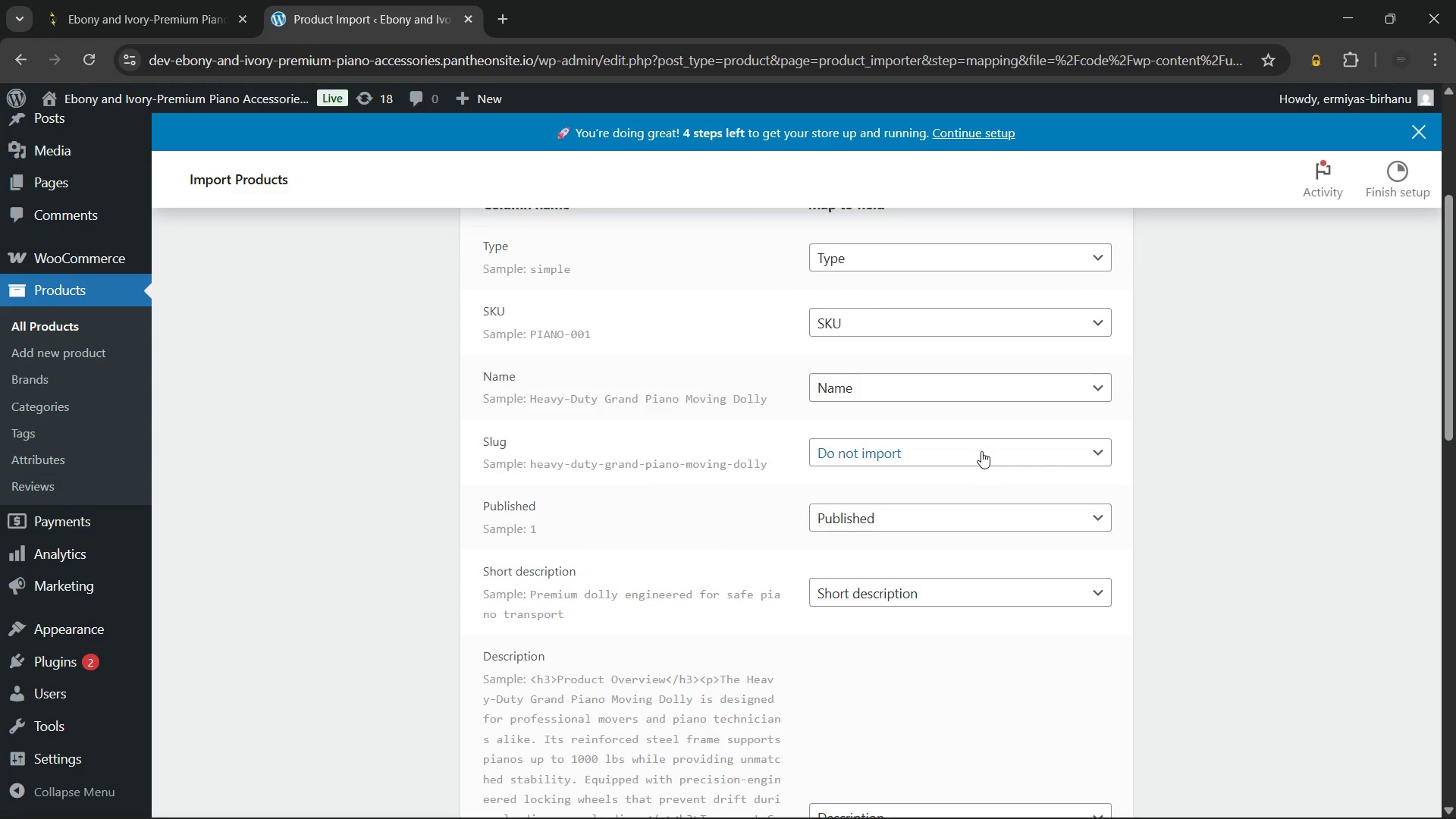 
left_click([981, 451])
 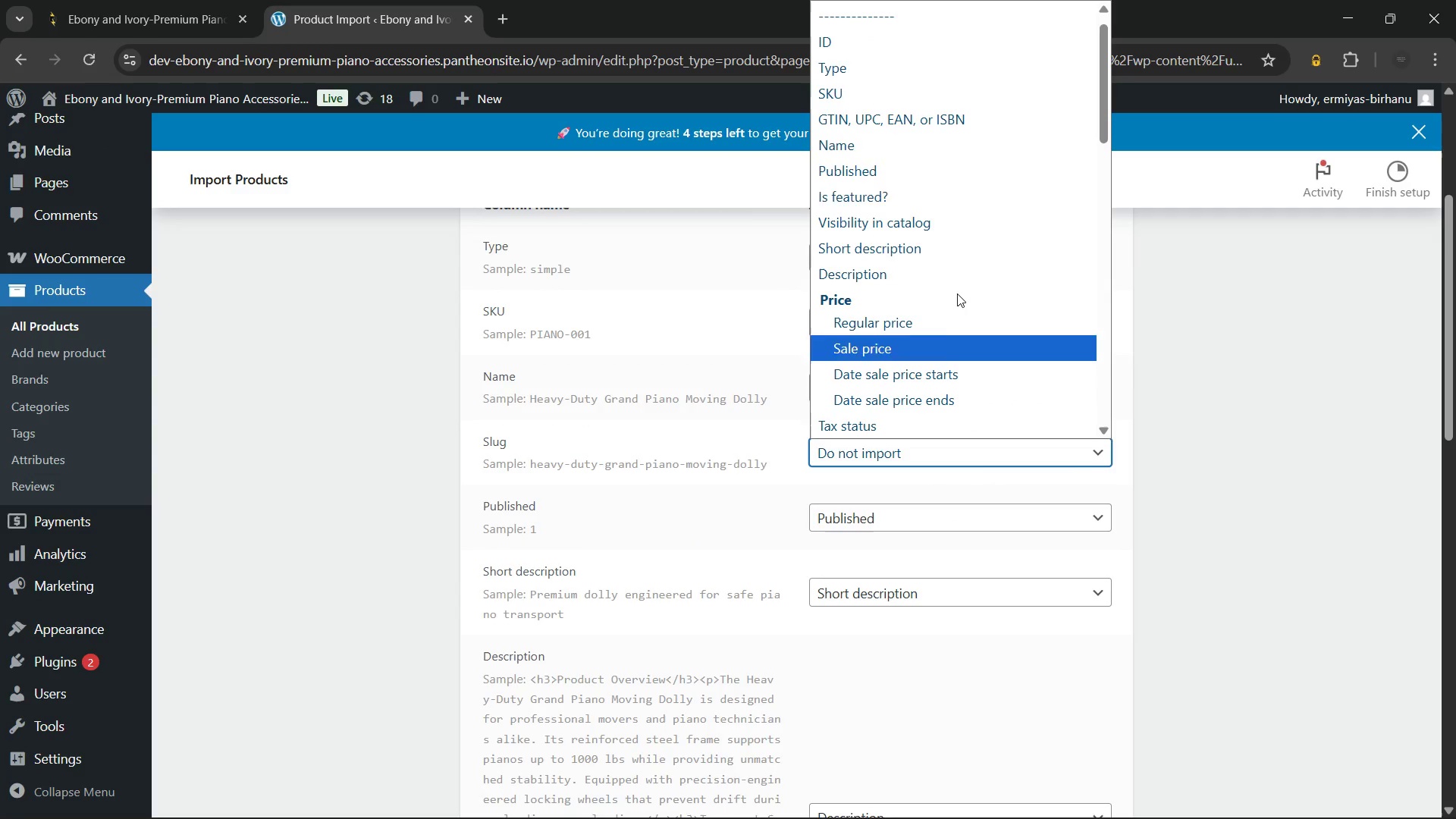 
scroll: coordinate [918, 183], scroll_direction: up, amount: 8.0
 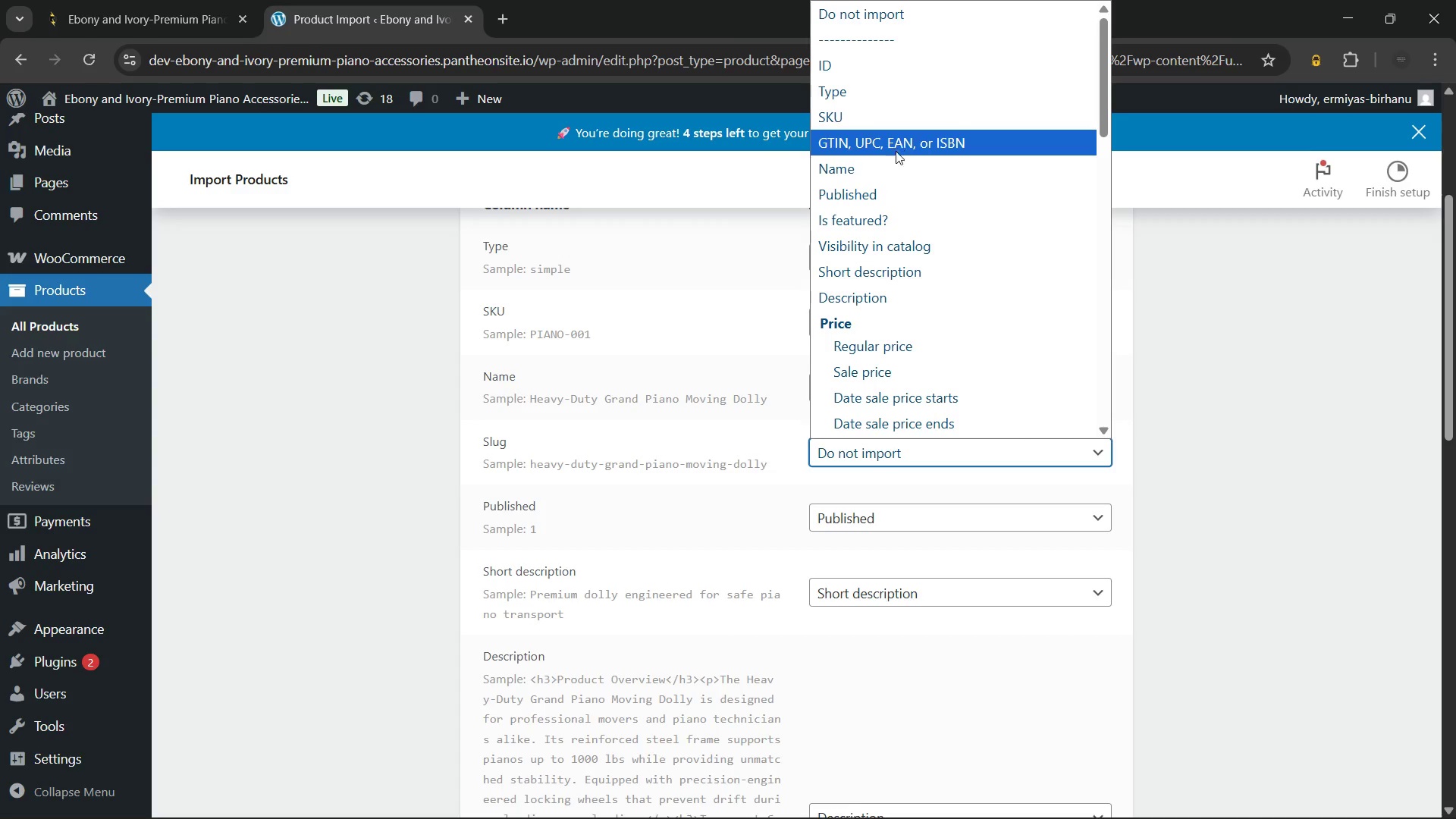 
wait(7.9)
 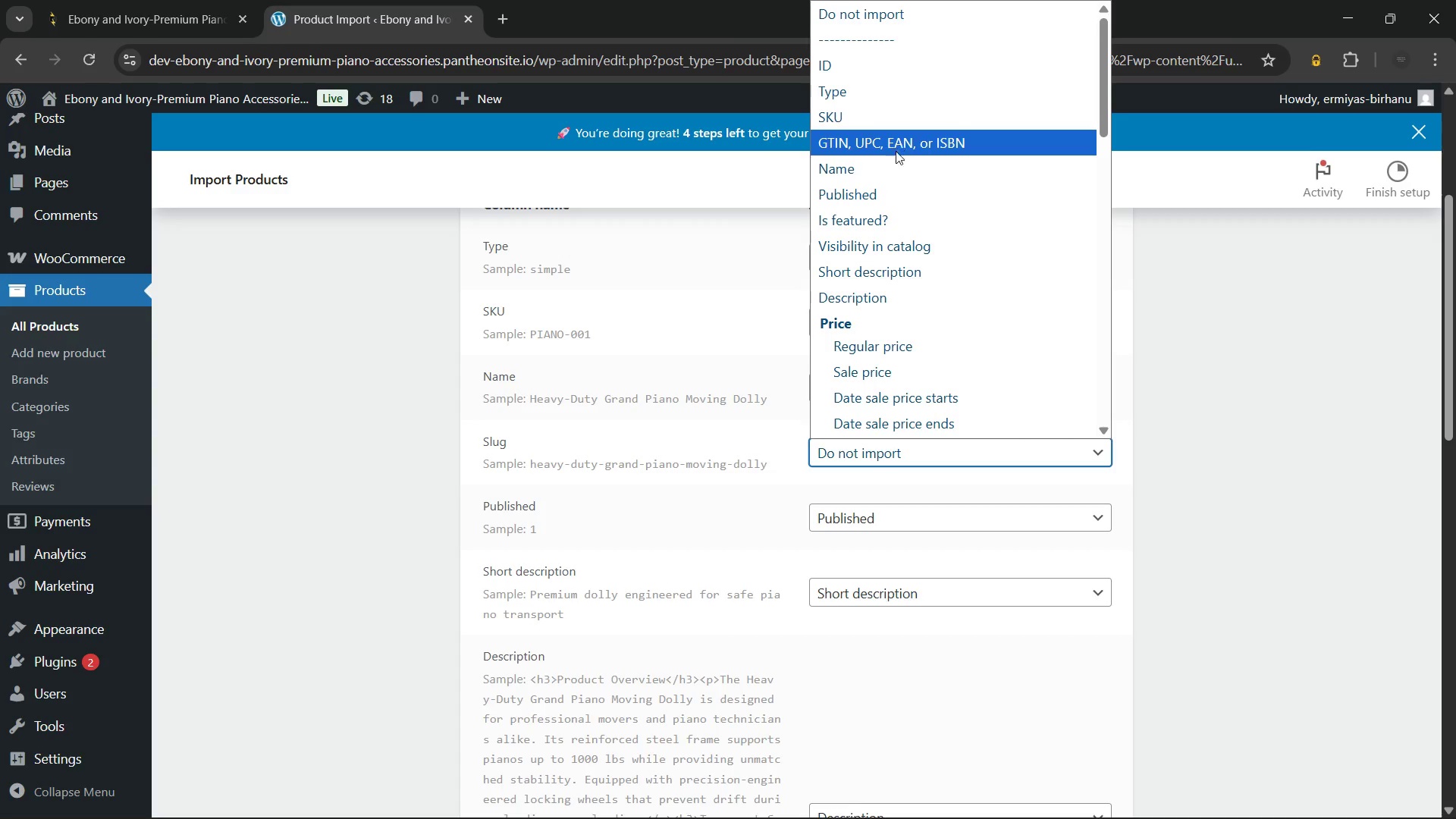 
scroll: coordinate [967, 352], scroll_direction: none, amount: 0.0
 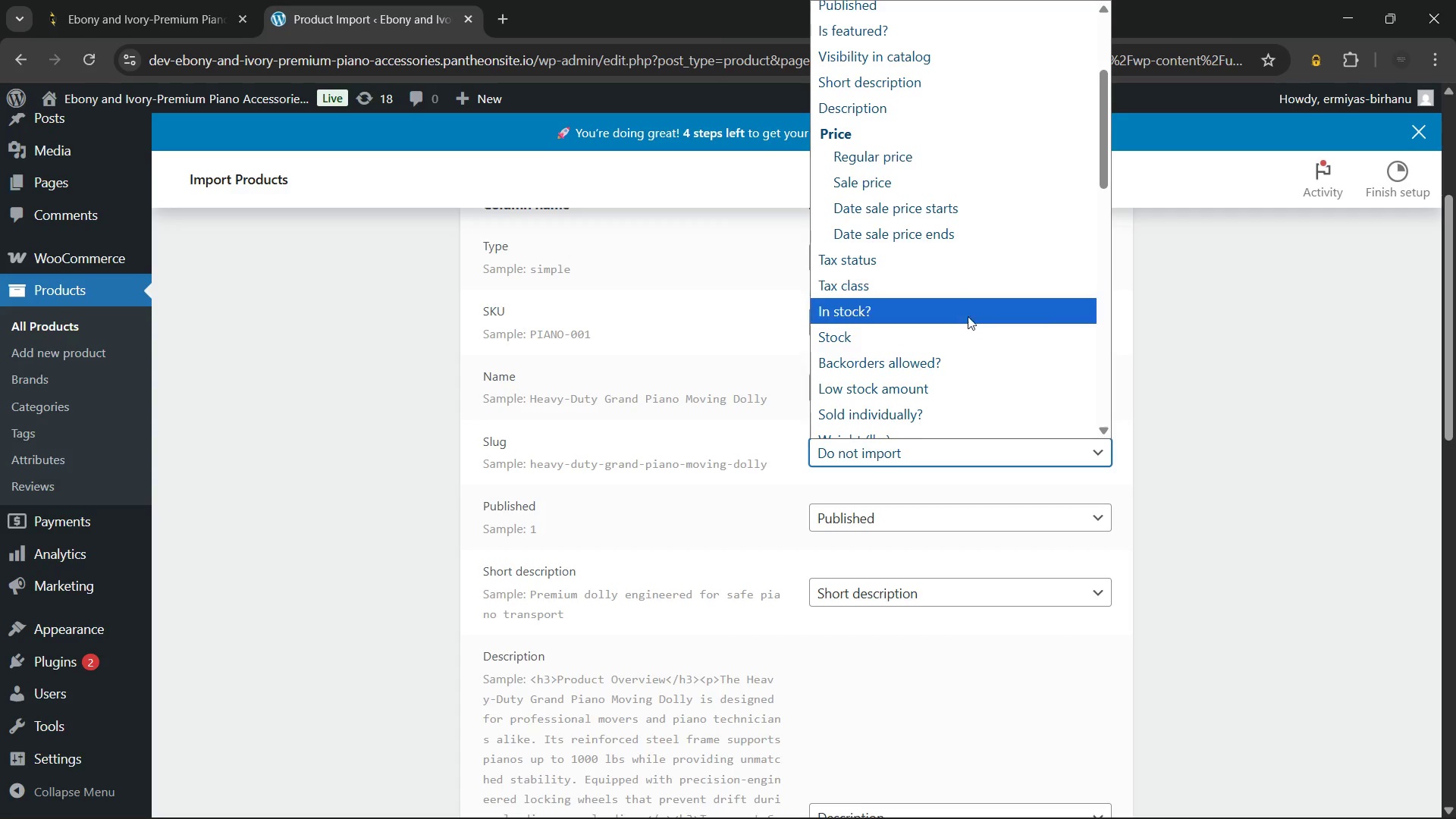 
scroll: coordinate [965, 391], scroll_direction: down, amount: 6.0
 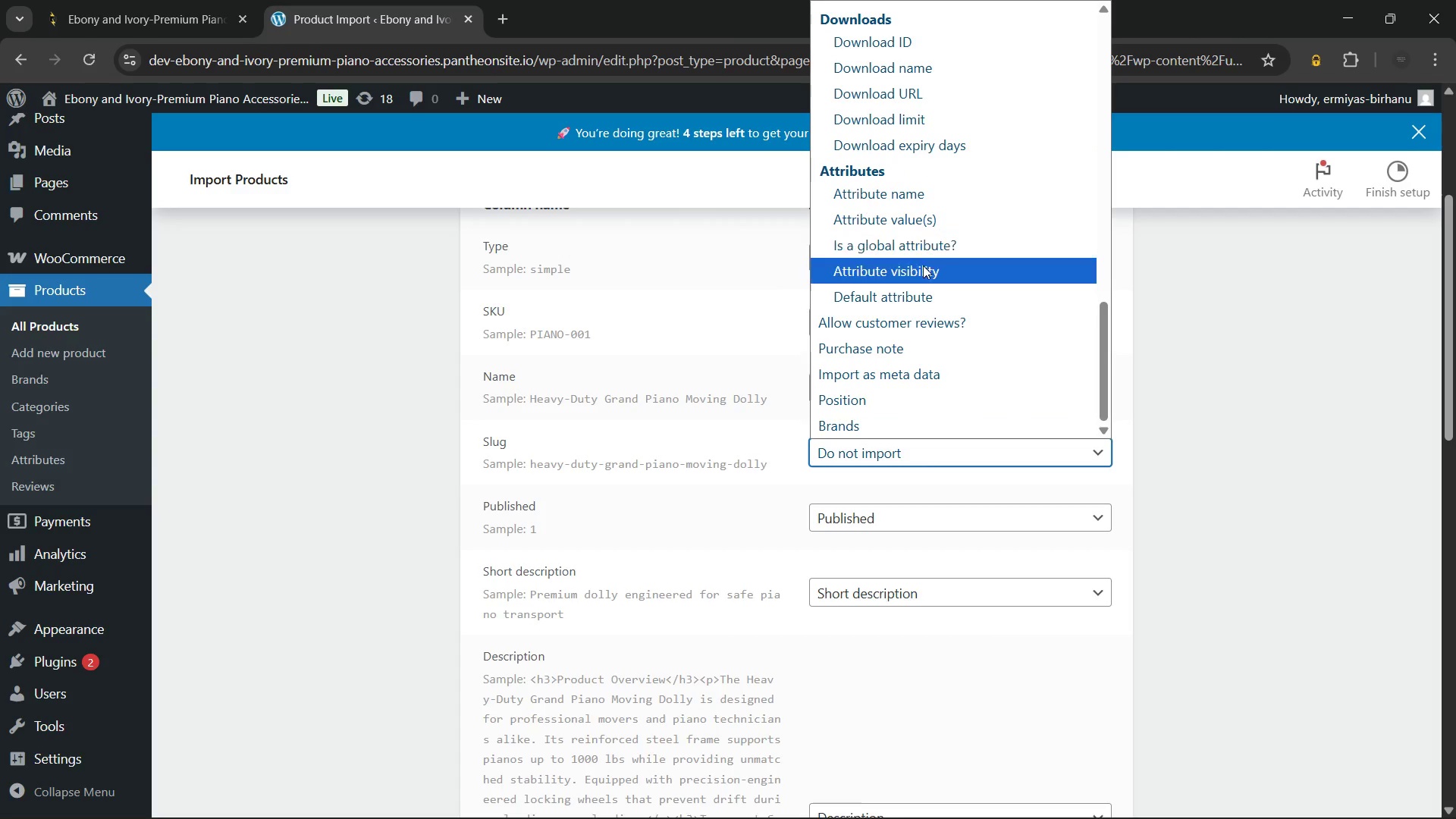 
scroll: coordinate [1011, 269], scroll_direction: none, amount: 0.0
 